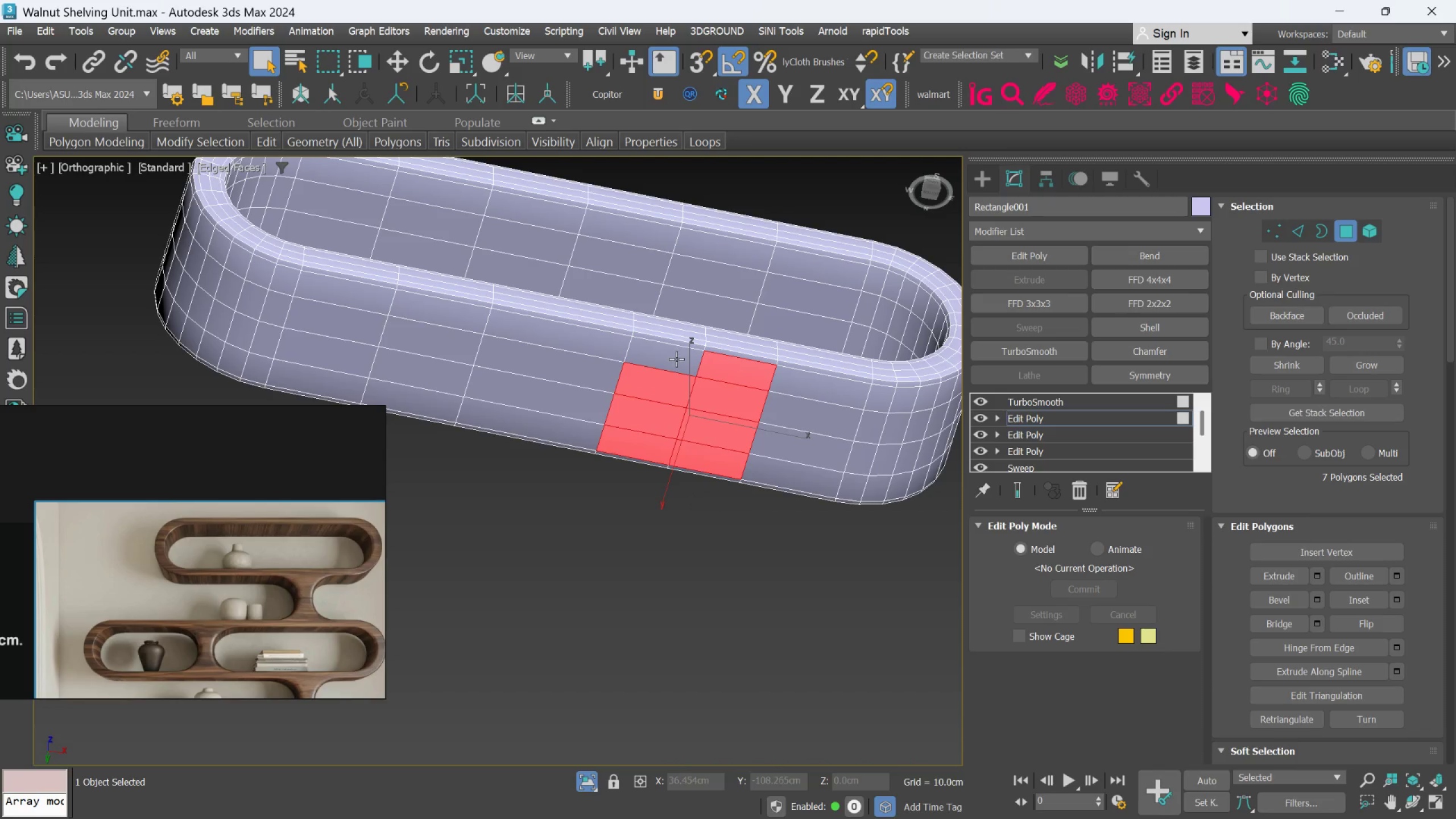 
left_click([676, 359])
 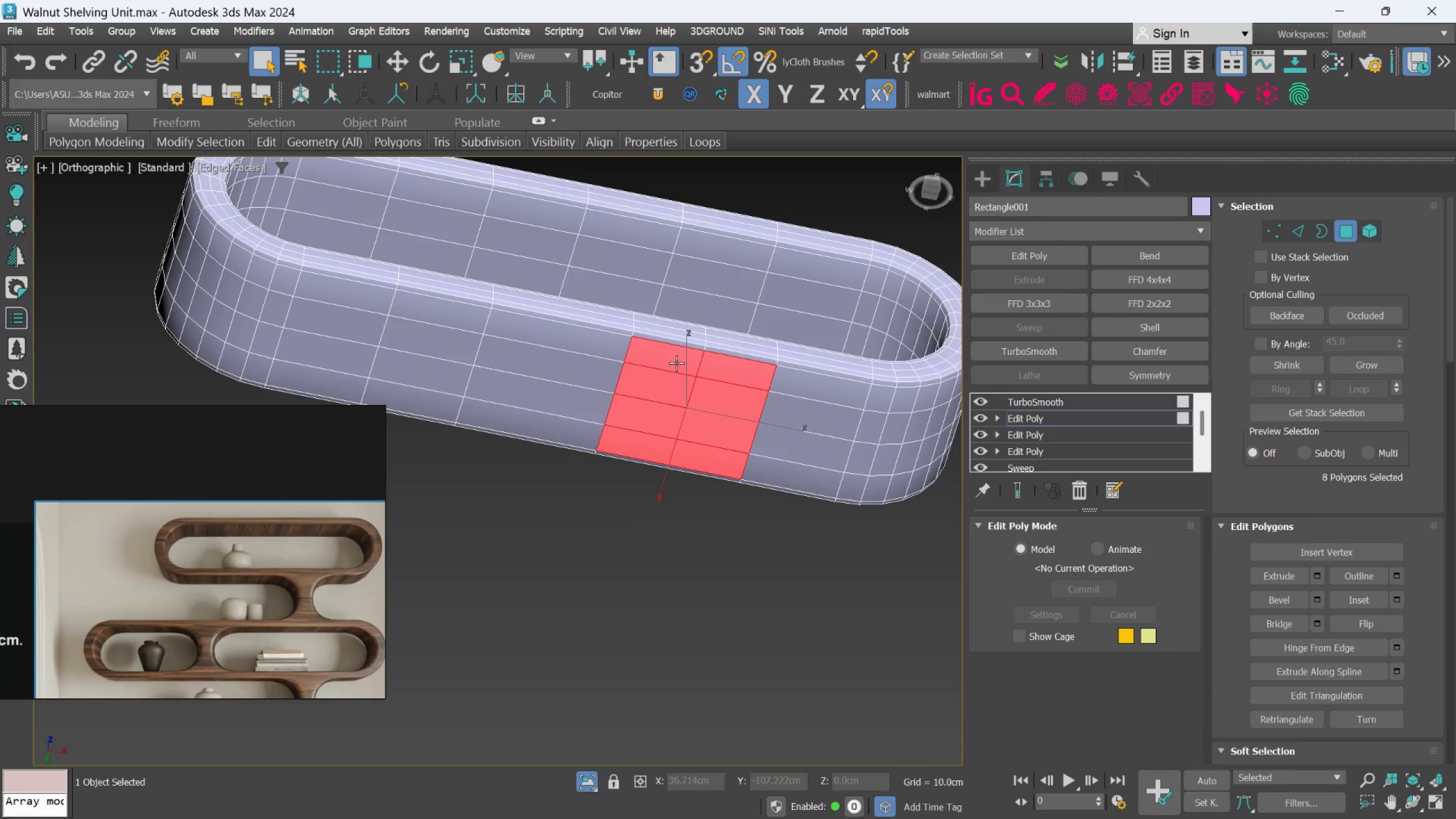 
hold_key(key=AltLeft, duration=0.58)
 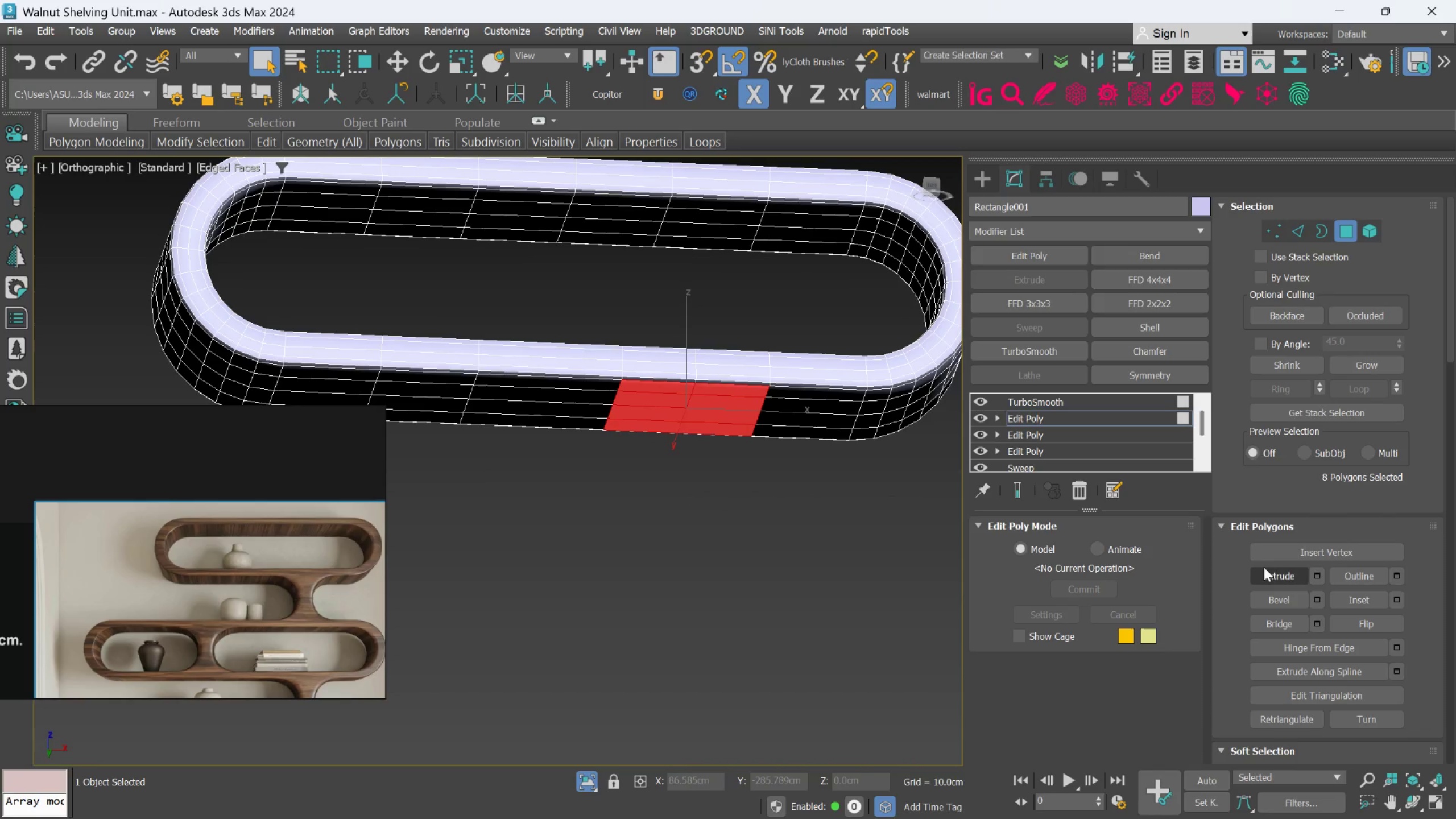 
key(W)
 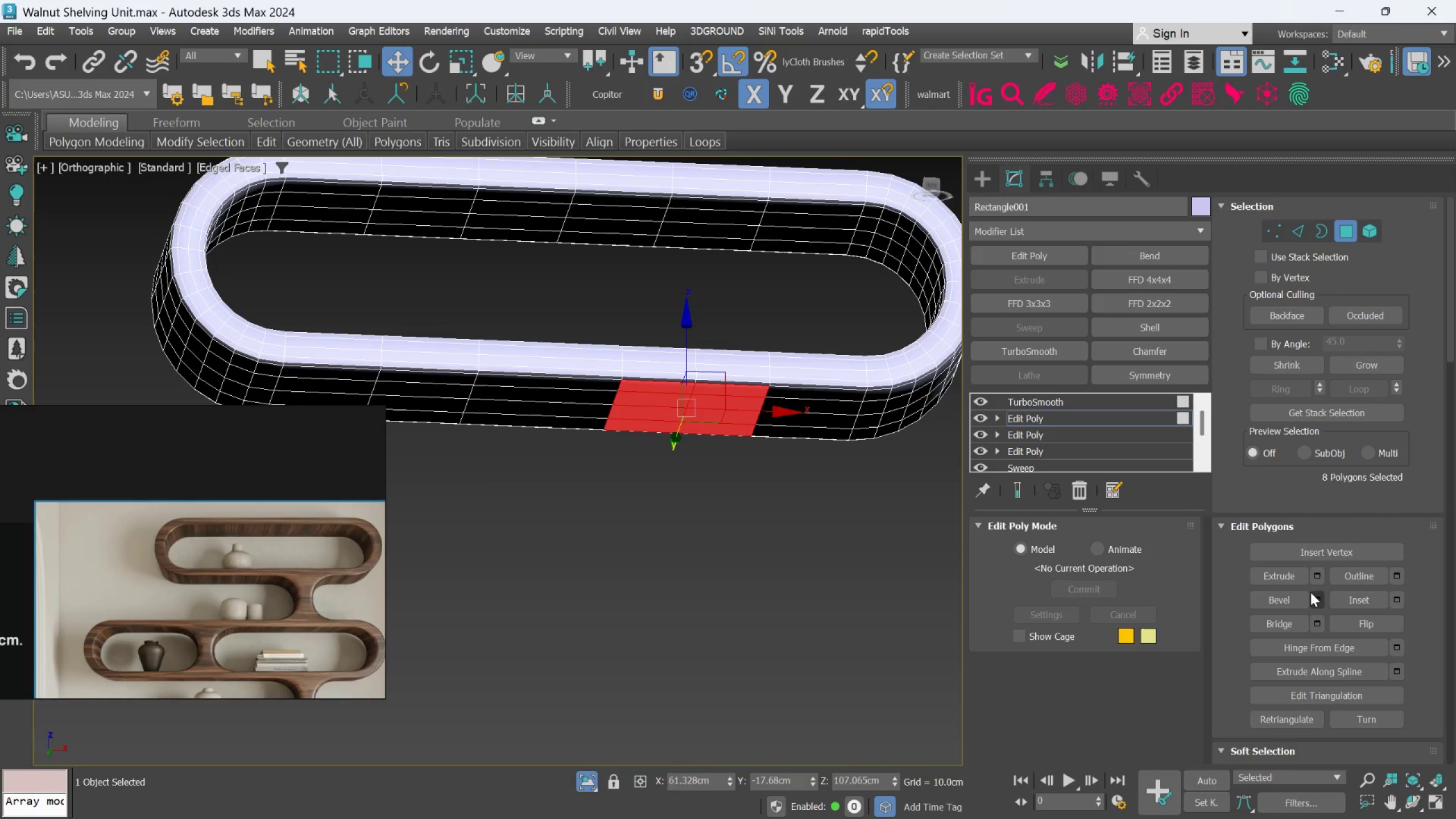 
left_click([1314, 577])
 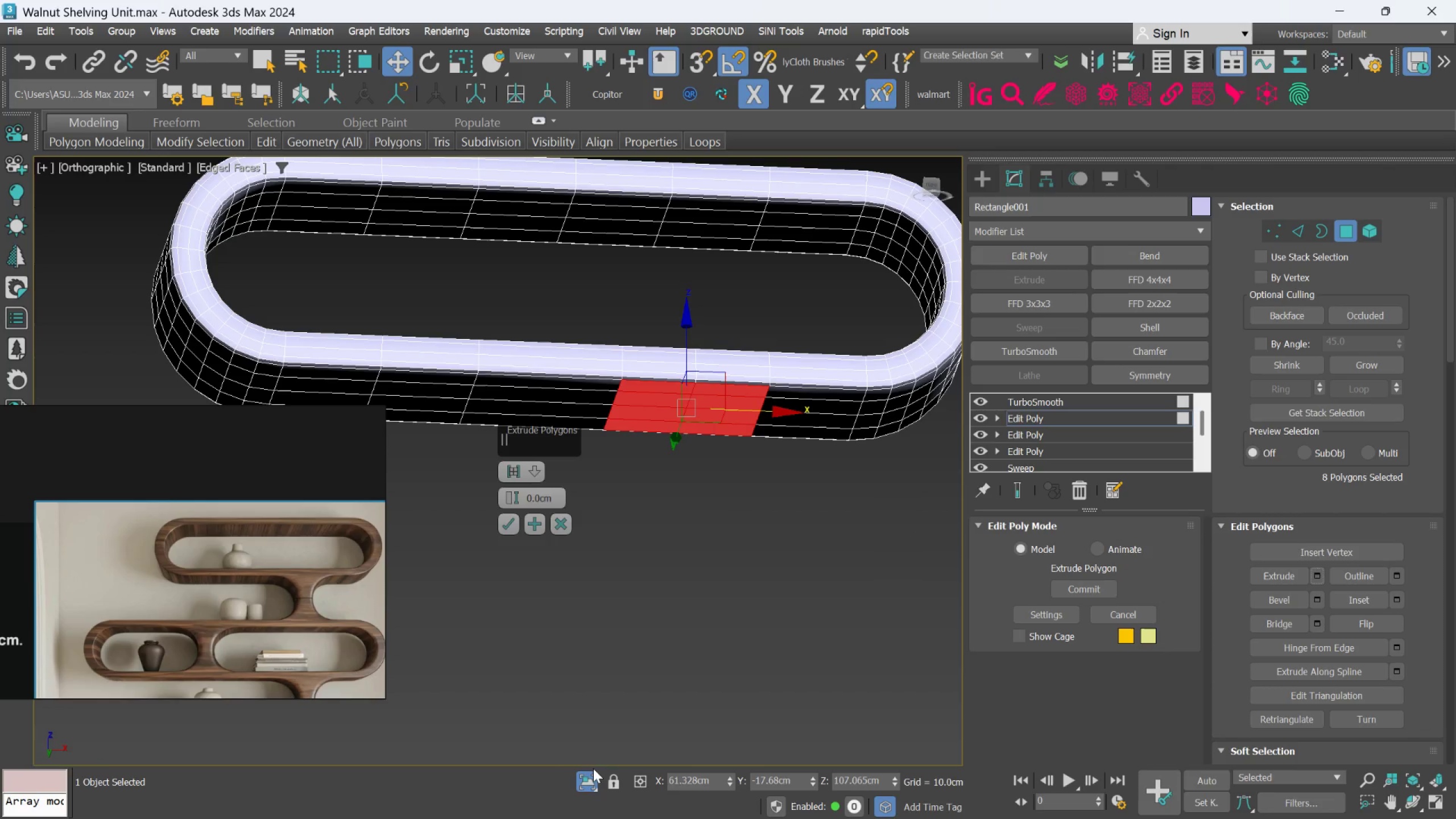 
left_click([589, 776])
 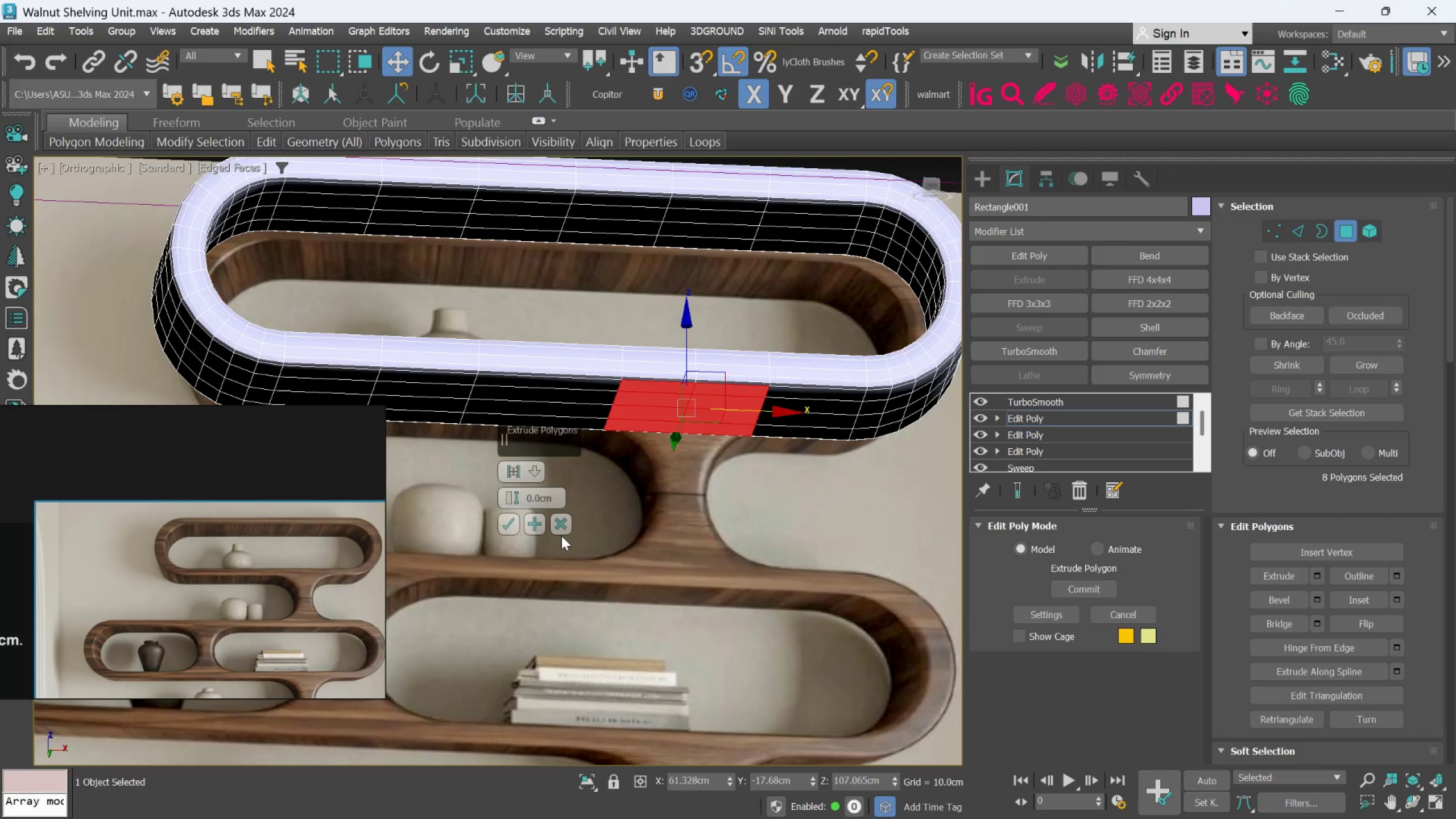 
key(F)
 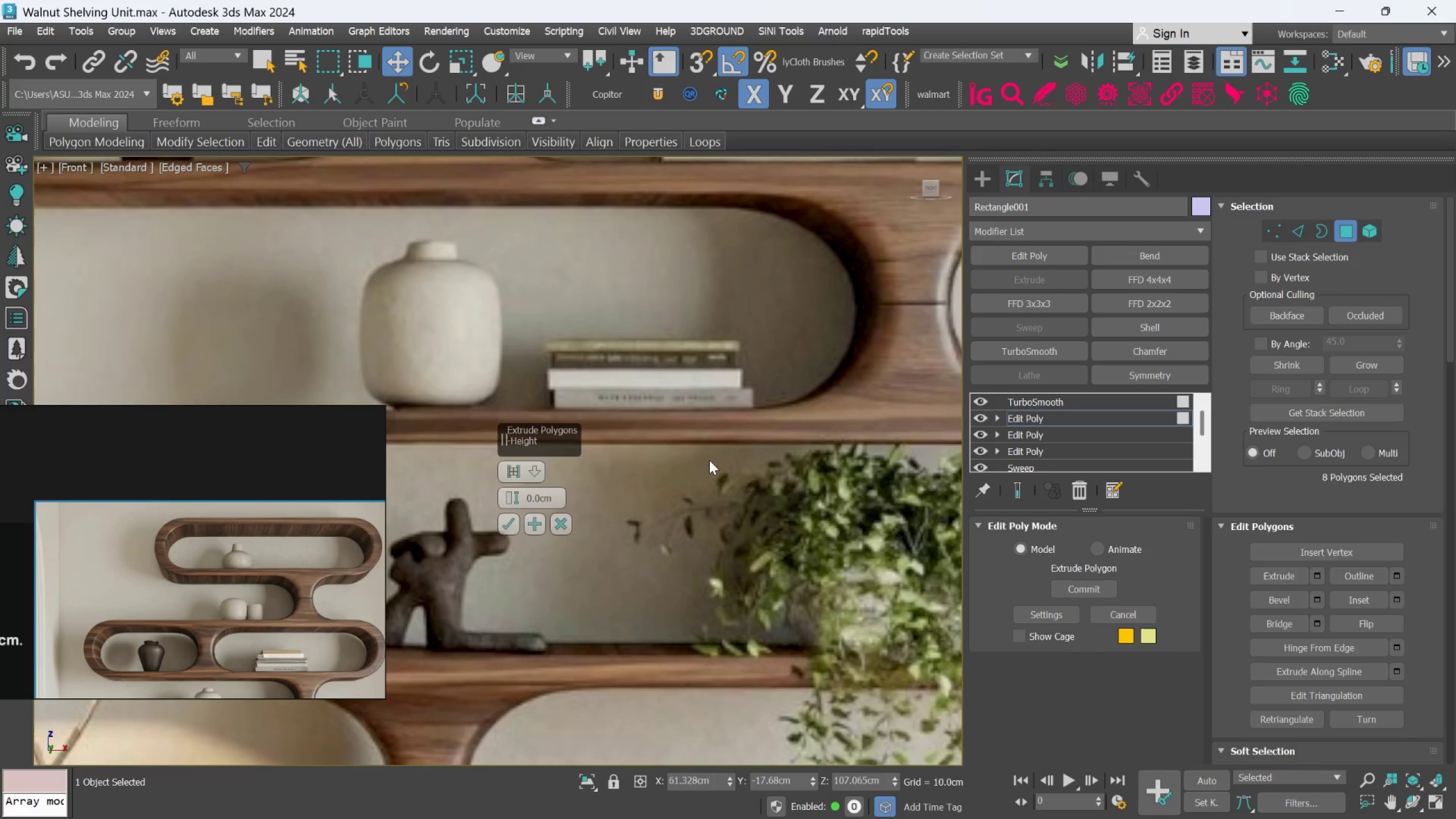 
scroll: coordinate [710, 465], scroll_direction: down, amount: 5.0
 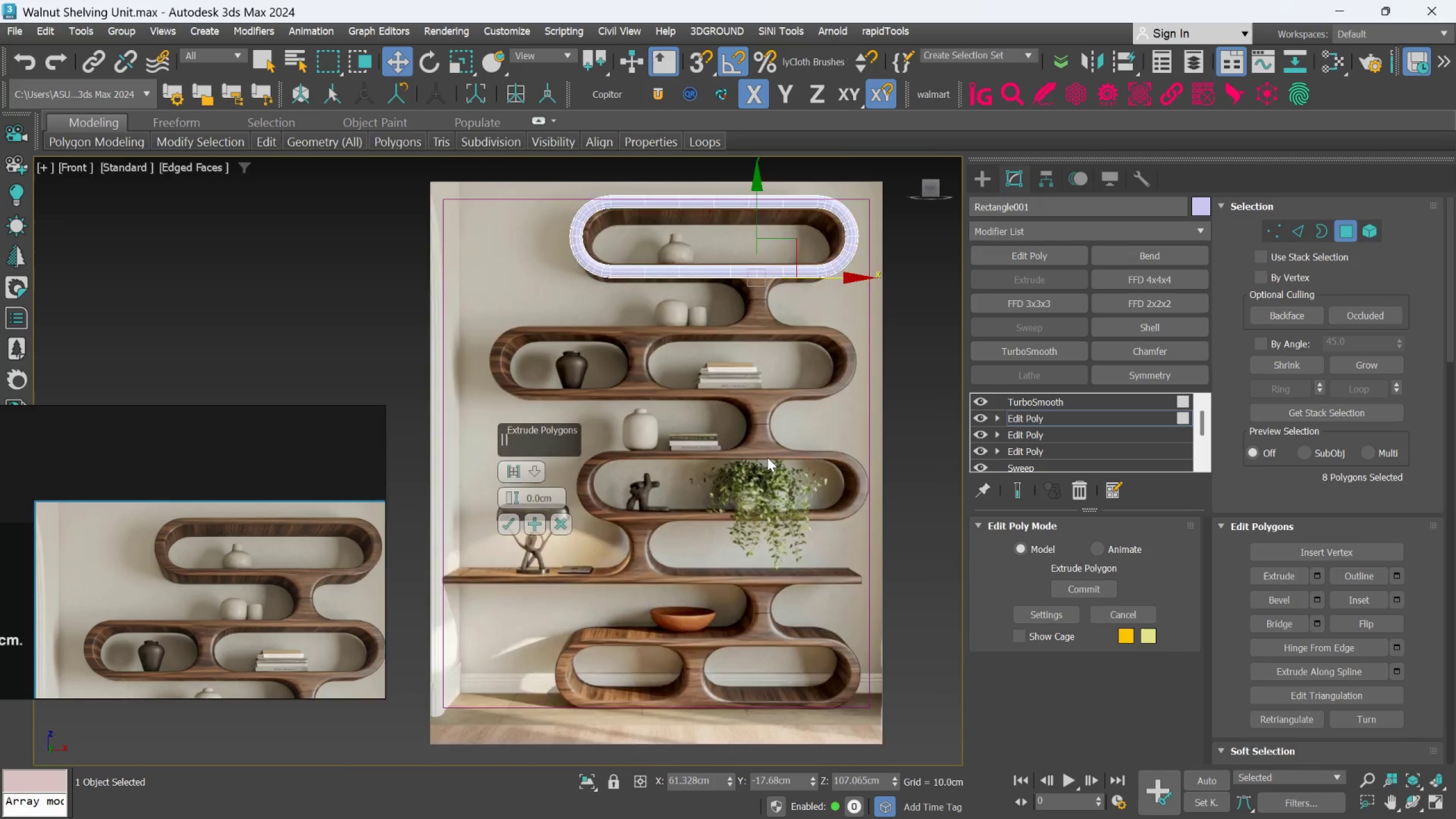 
scroll: coordinate [767, 457], scroll_direction: up, amount: 2.0
 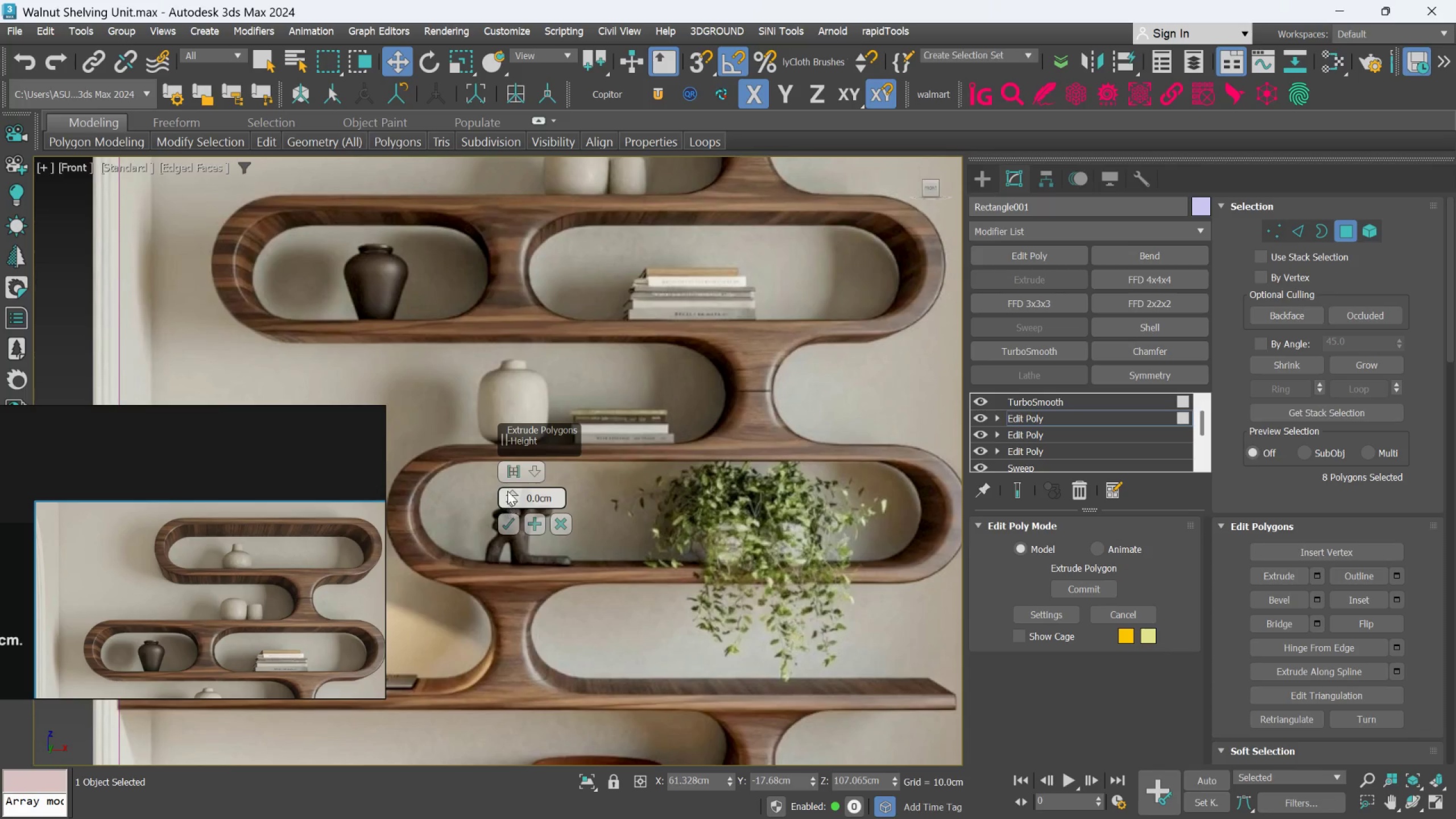 
left_click_drag(start_coordinate=[507, 491], to_coordinate=[509, 479])
 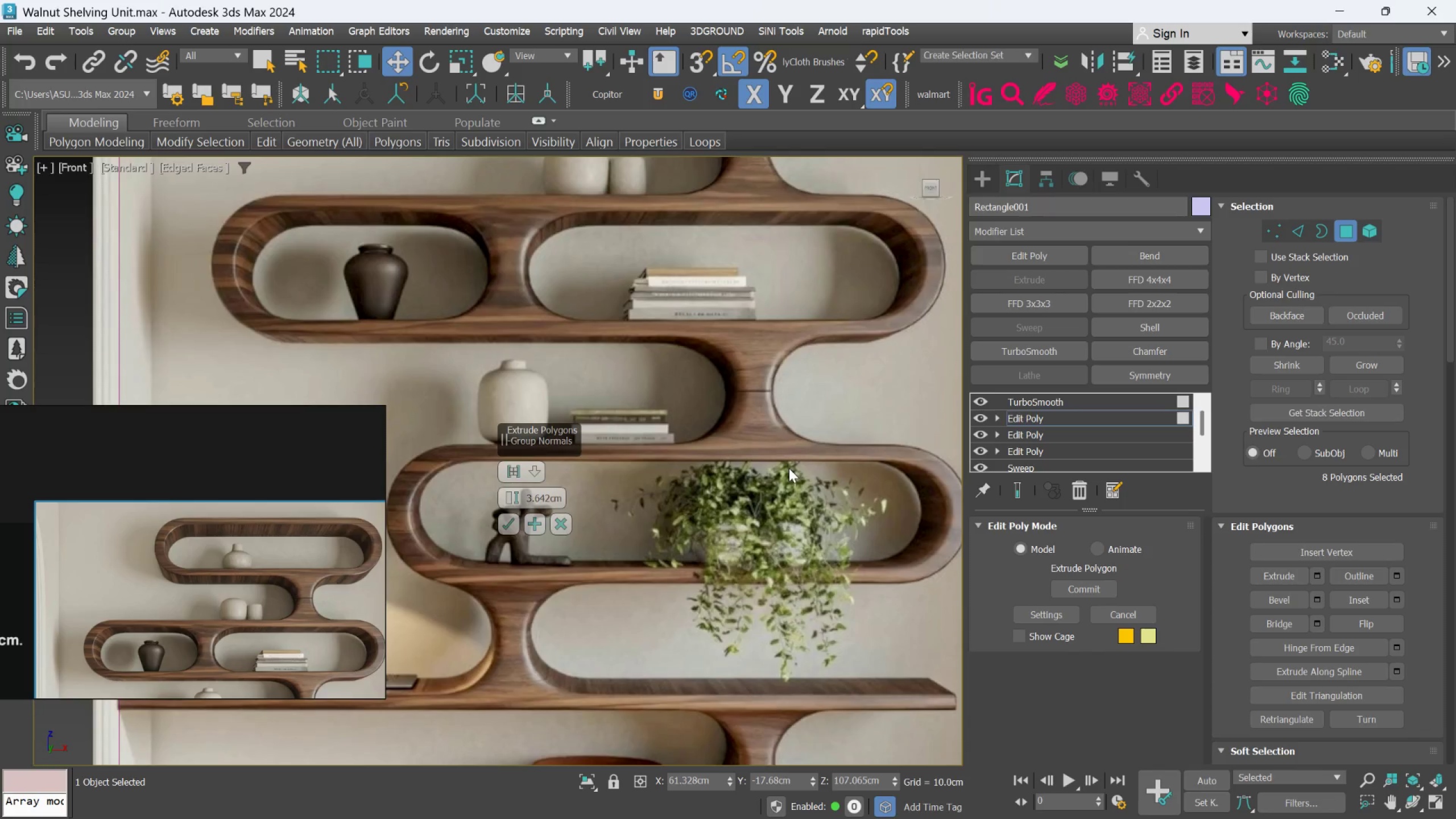 
scroll: coordinate [789, 468], scroll_direction: down, amount: 2.0
 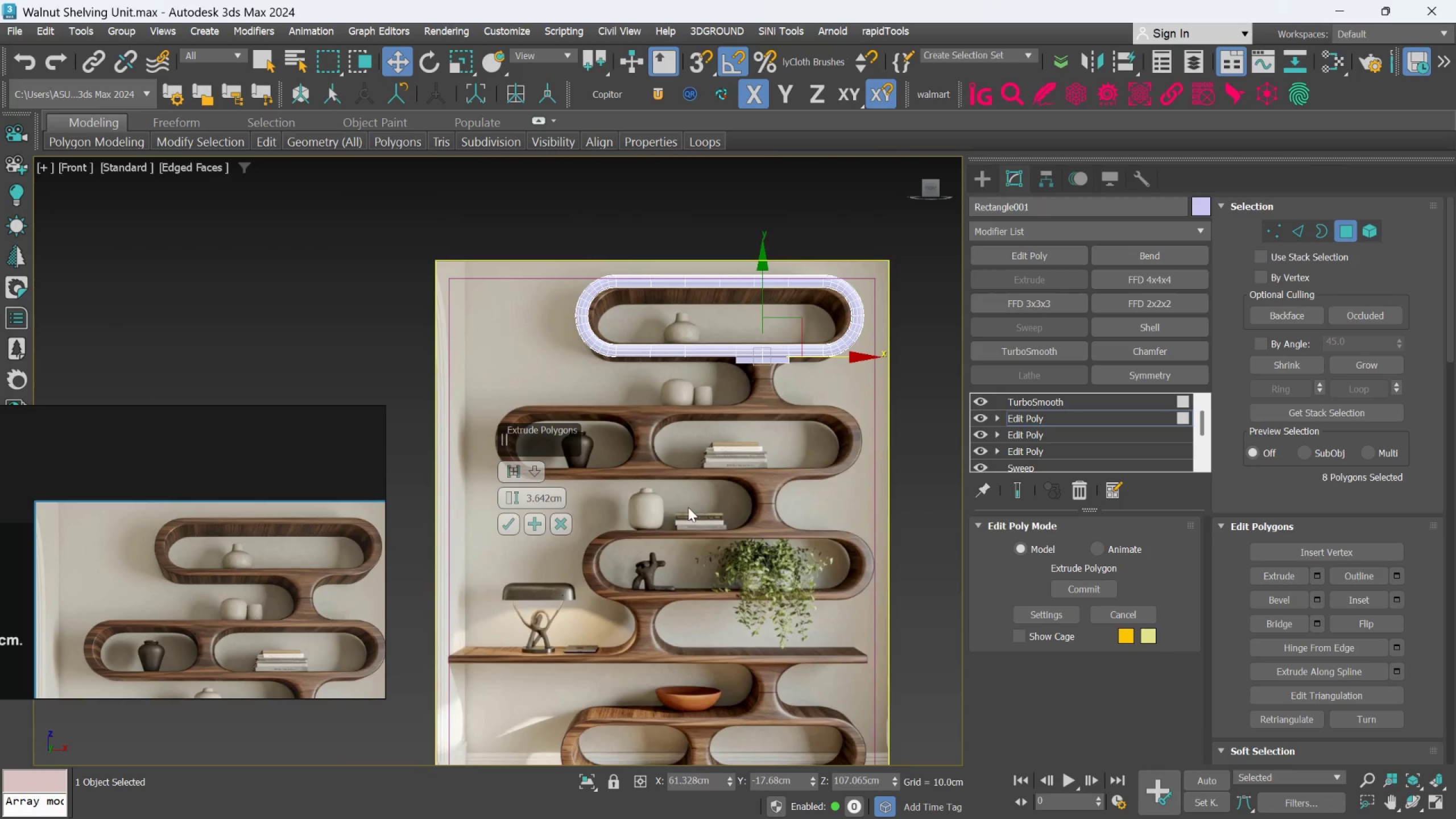 
scroll: coordinate [603, 486], scroll_direction: up, amount: 2.0
 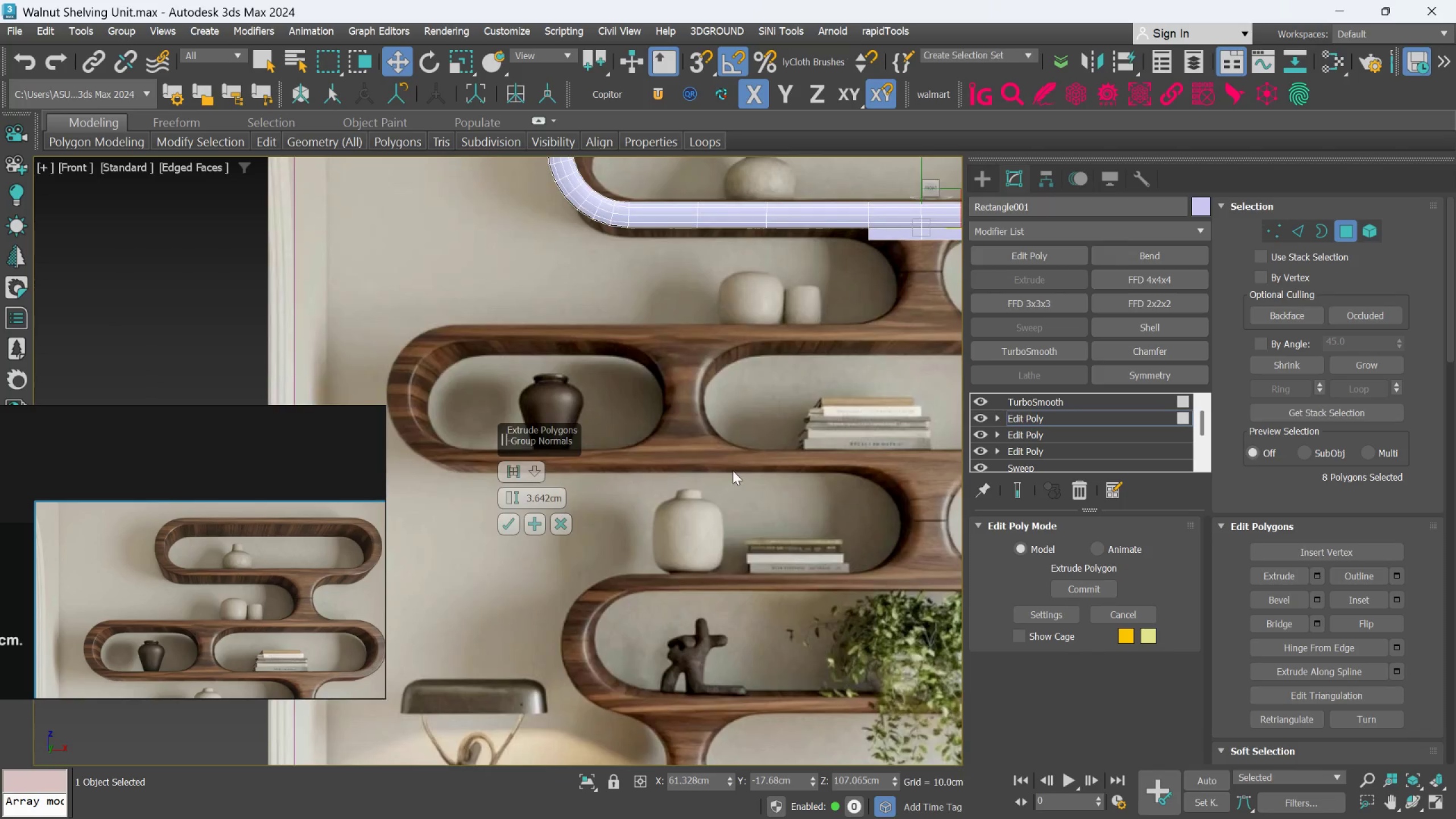 
scroll: coordinate [733, 470], scroll_direction: down, amount: 1.0
 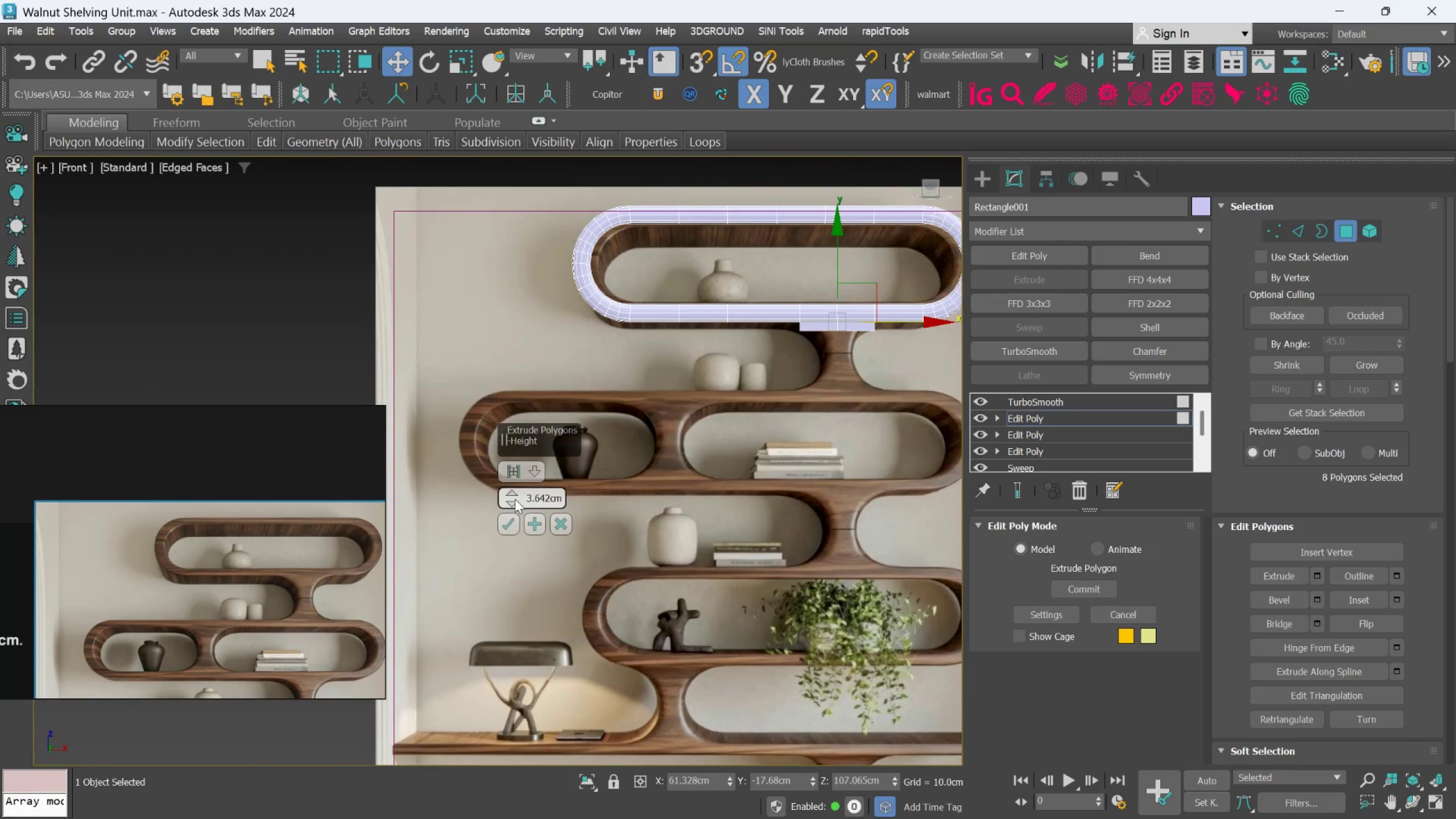 
left_click_drag(start_coordinate=[513, 493], to_coordinate=[516, 454])
 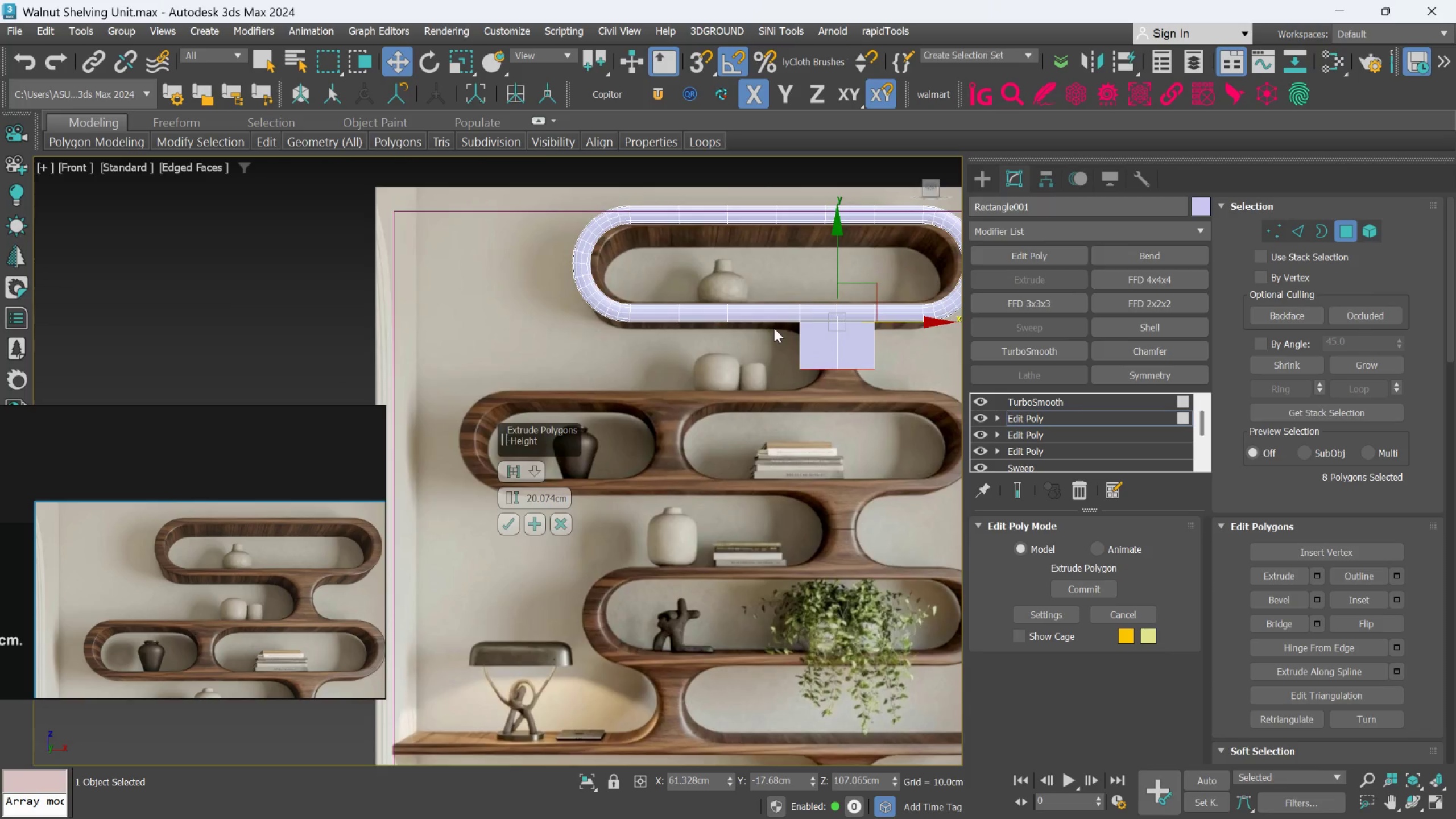 
scroll: coordinate [821, 318], scroll_direction: up, amount: 2.0
 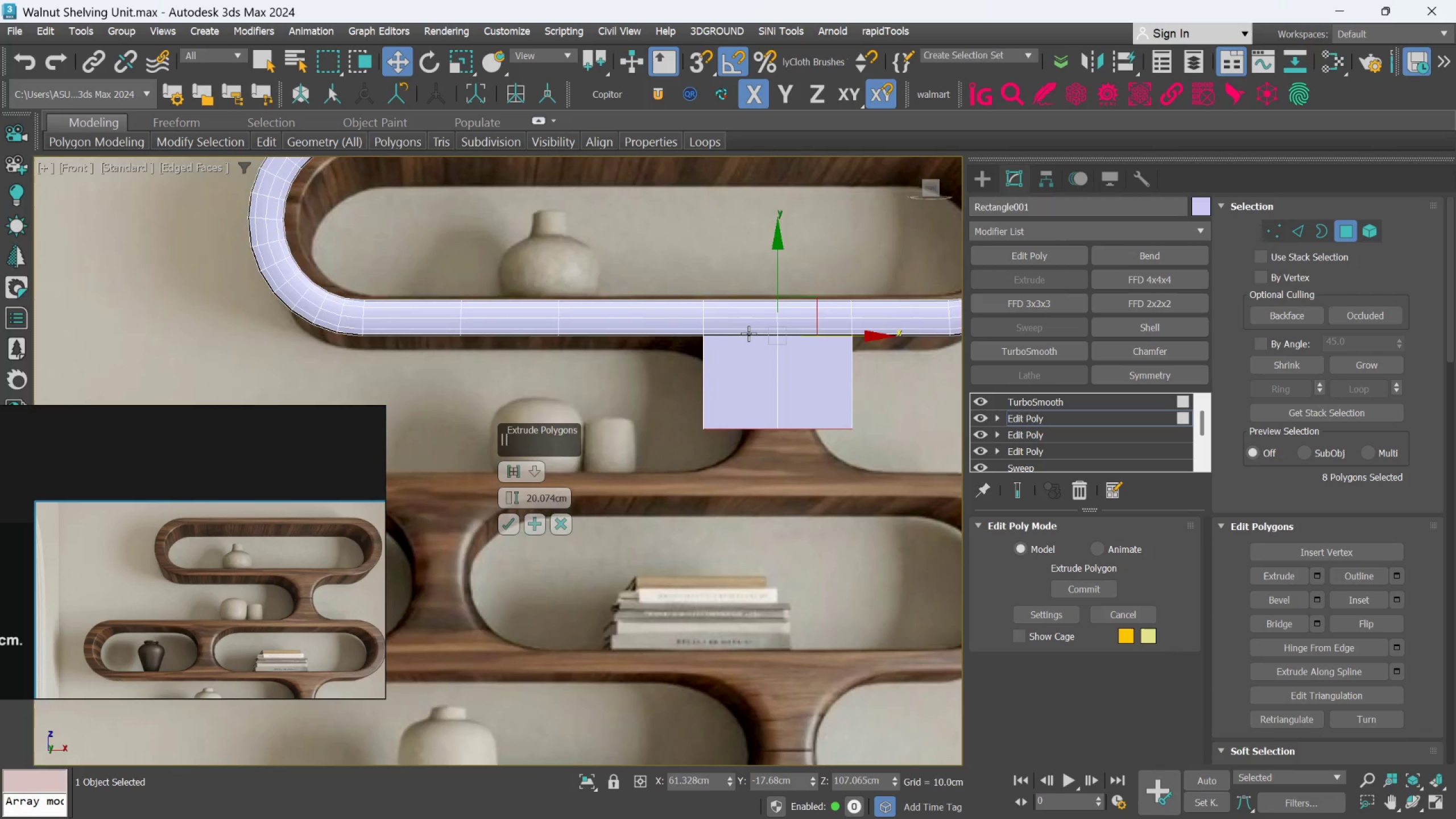 
scroll: coordinate [750, 333], scroll_direction: down, amount: 1.0
 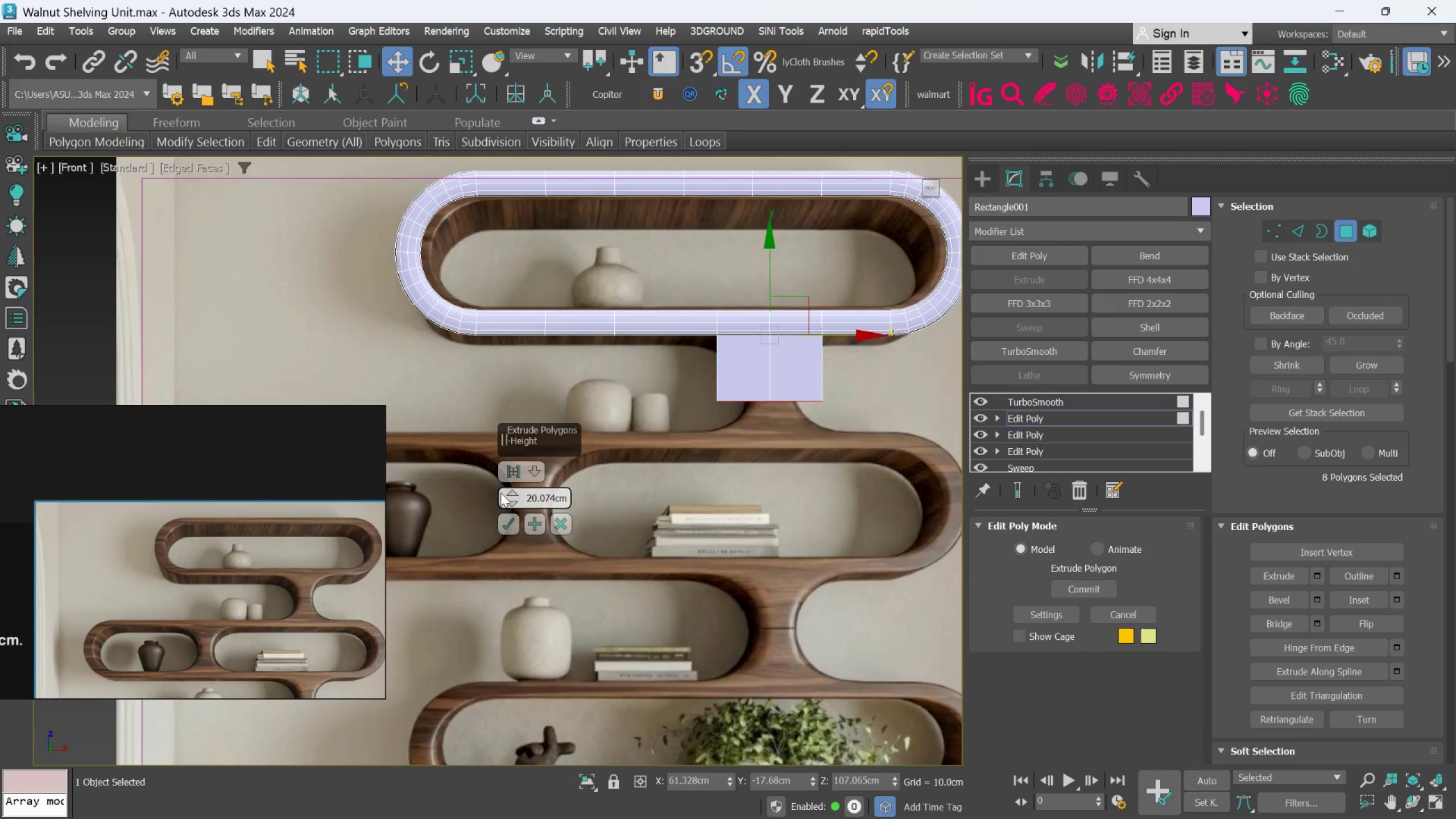 
left_click_drag(start_coordinate=[506, 489], to_coordinate=[507, 483])
 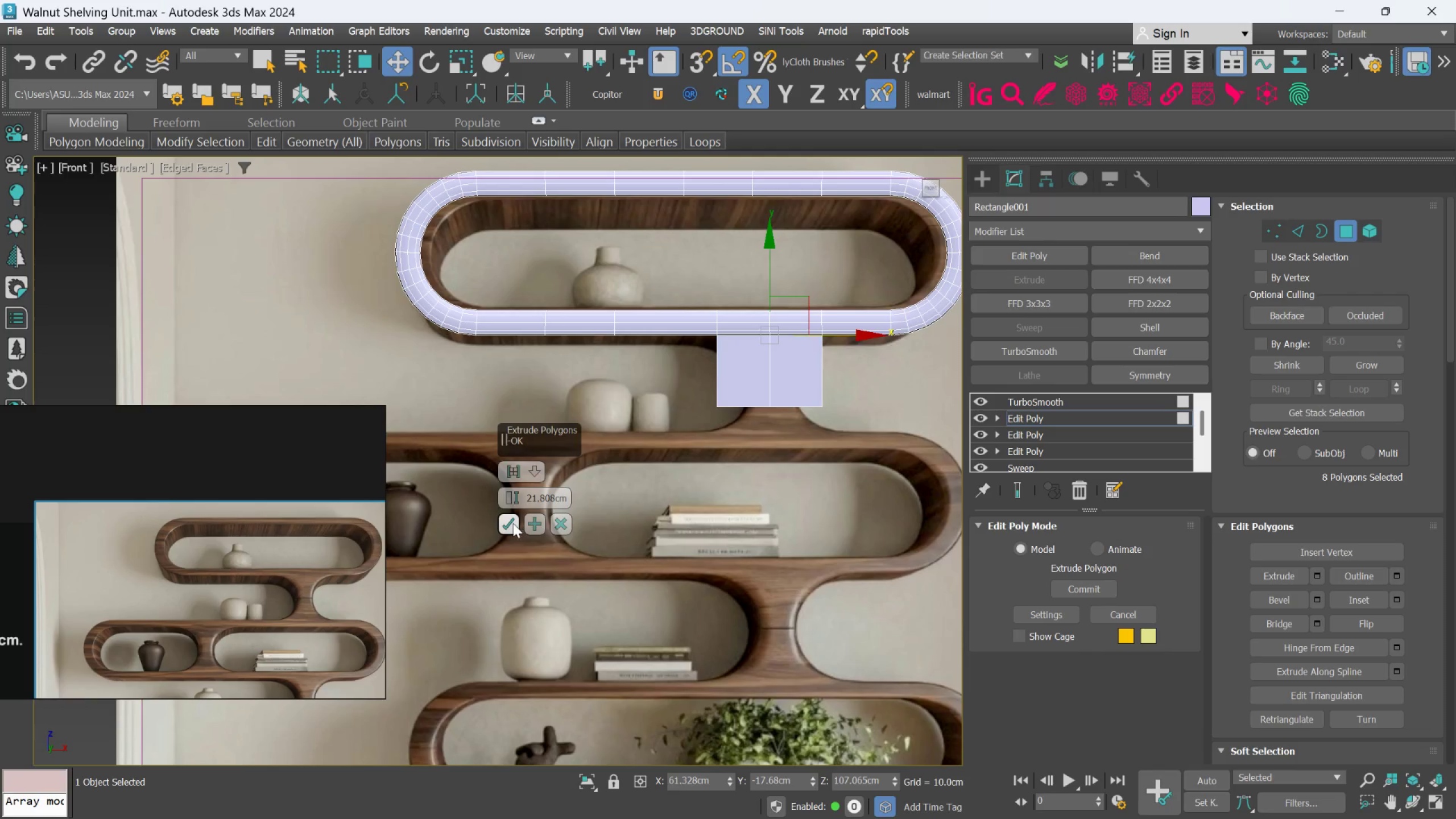 
left_click([513, 523])
 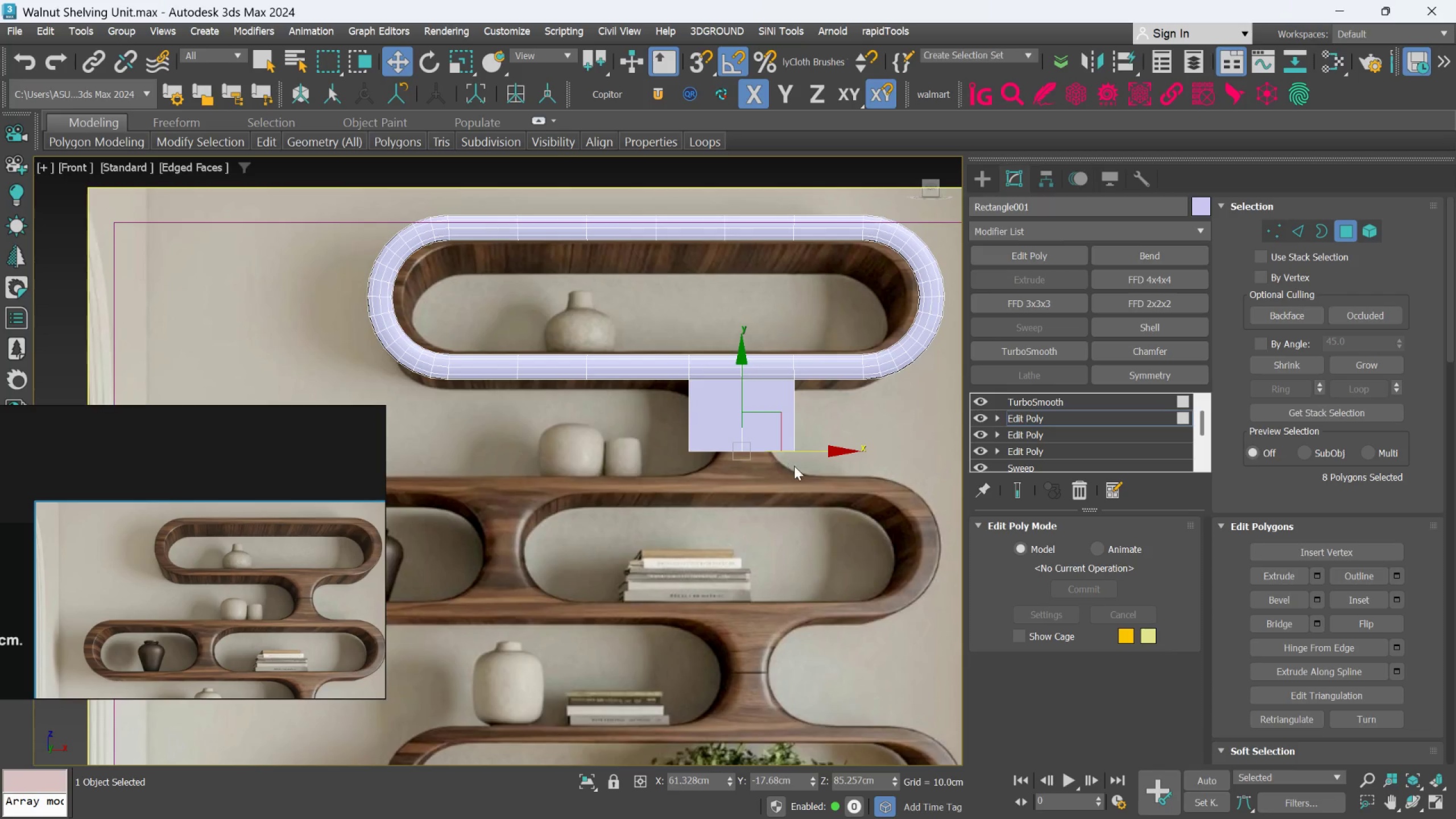 
key(Alt+AltLeft)
 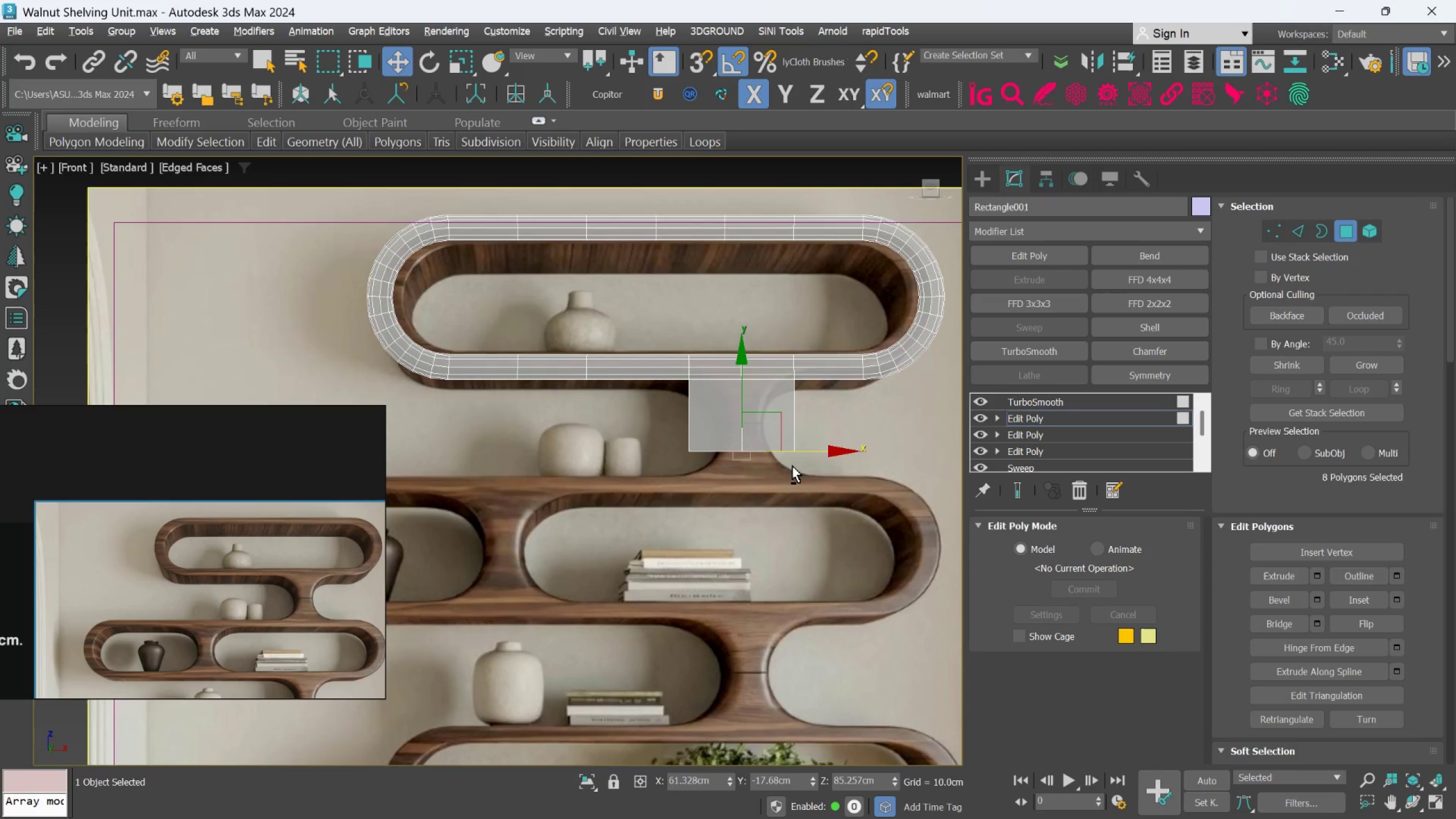 
key(Alt+X)
 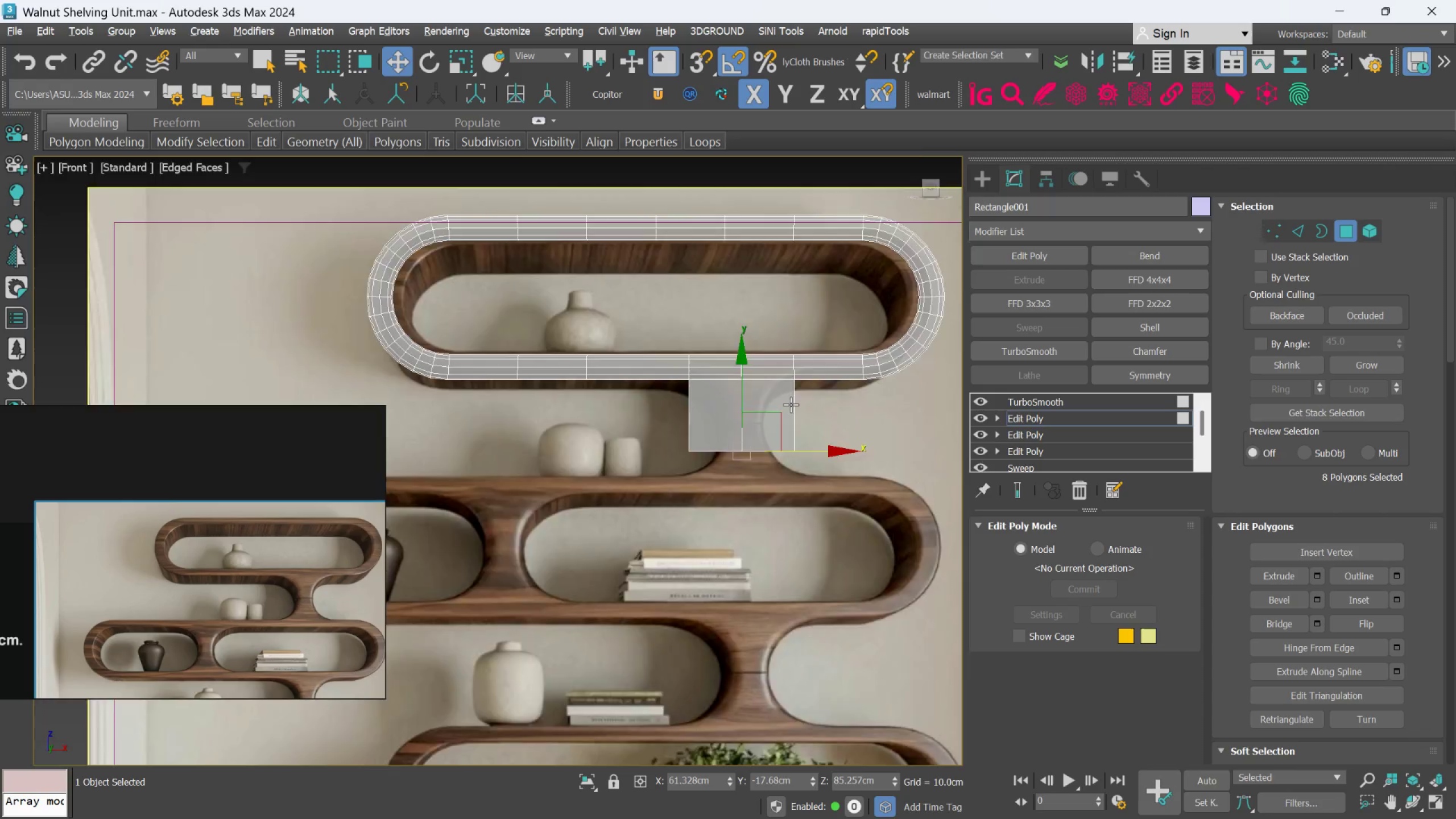 
scroll: coordinate [791, 404], scroll_direction: up, amount: 2.0
 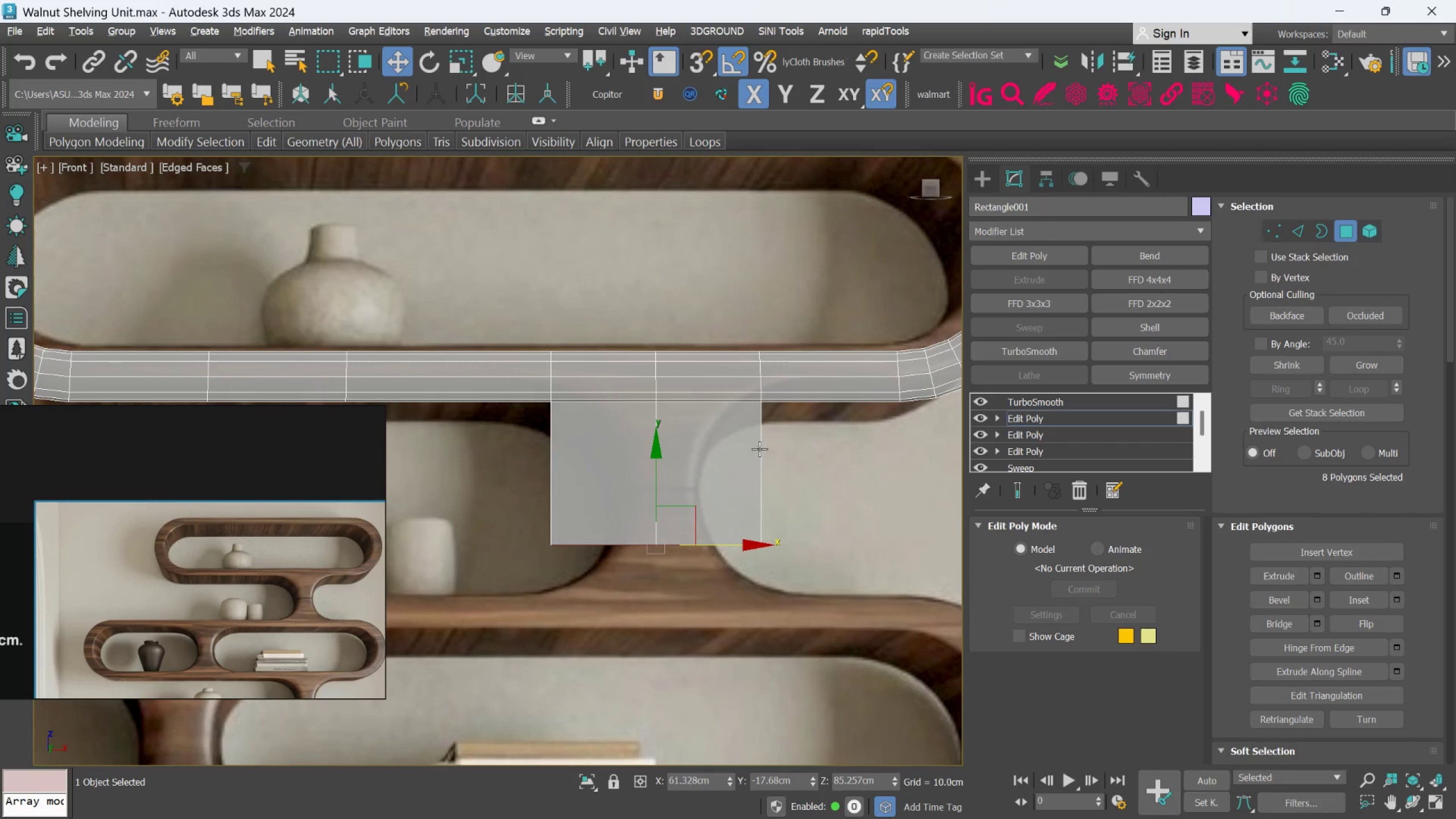 
middle_click([759, 449])
 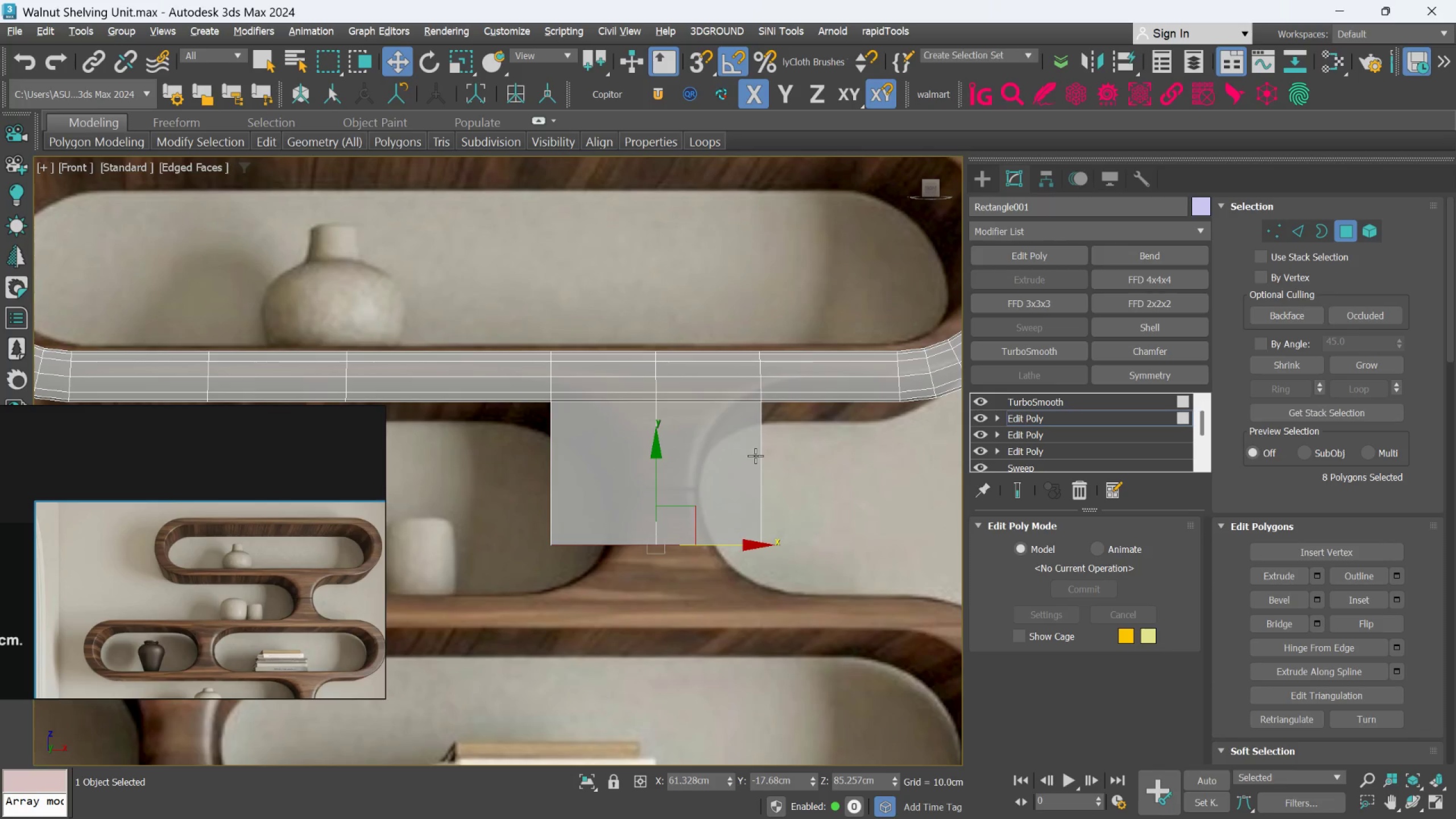 
key(Alt+1)
 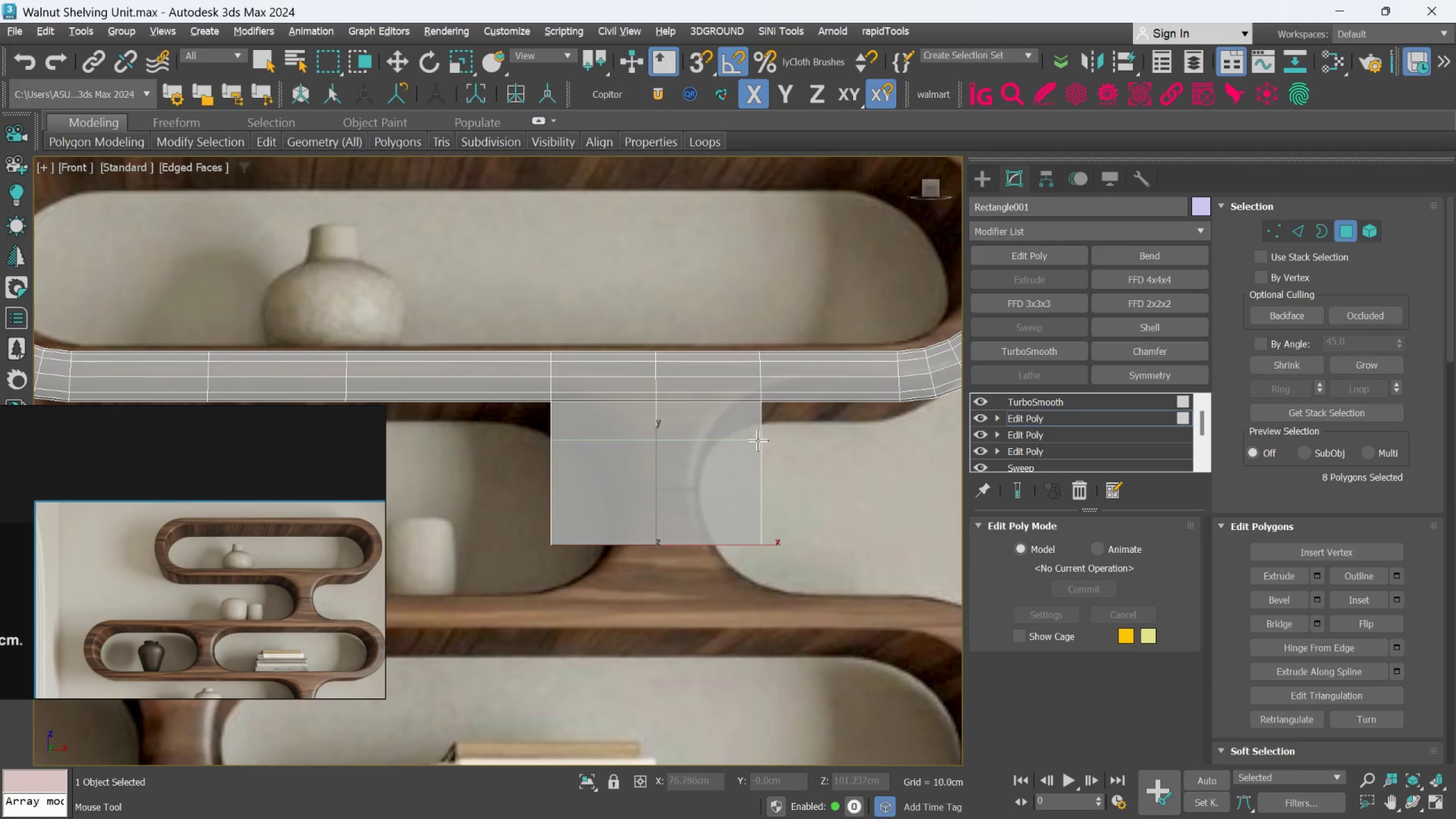 
left_click([758, 440])
 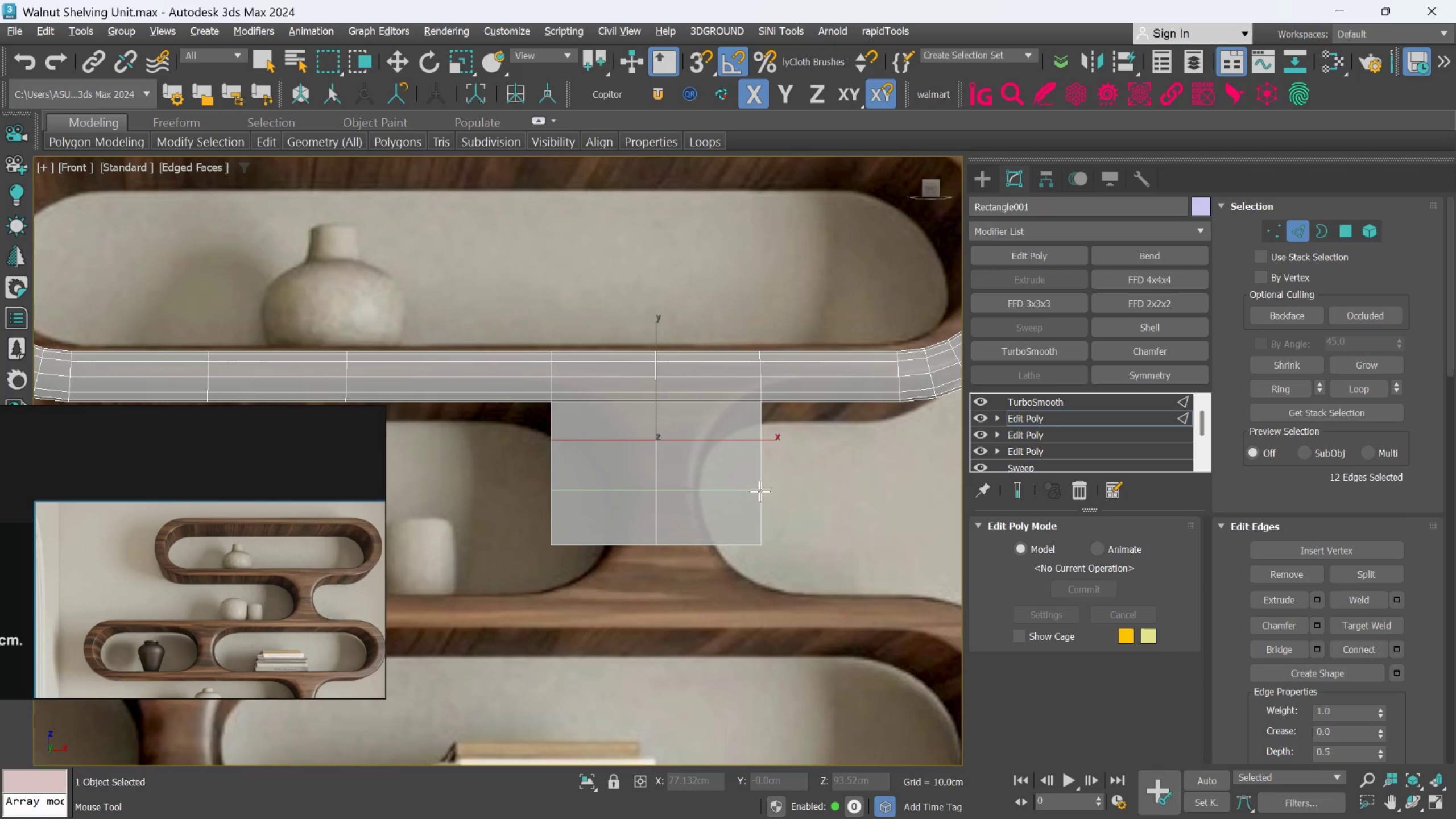 
left_click([760, 491])
 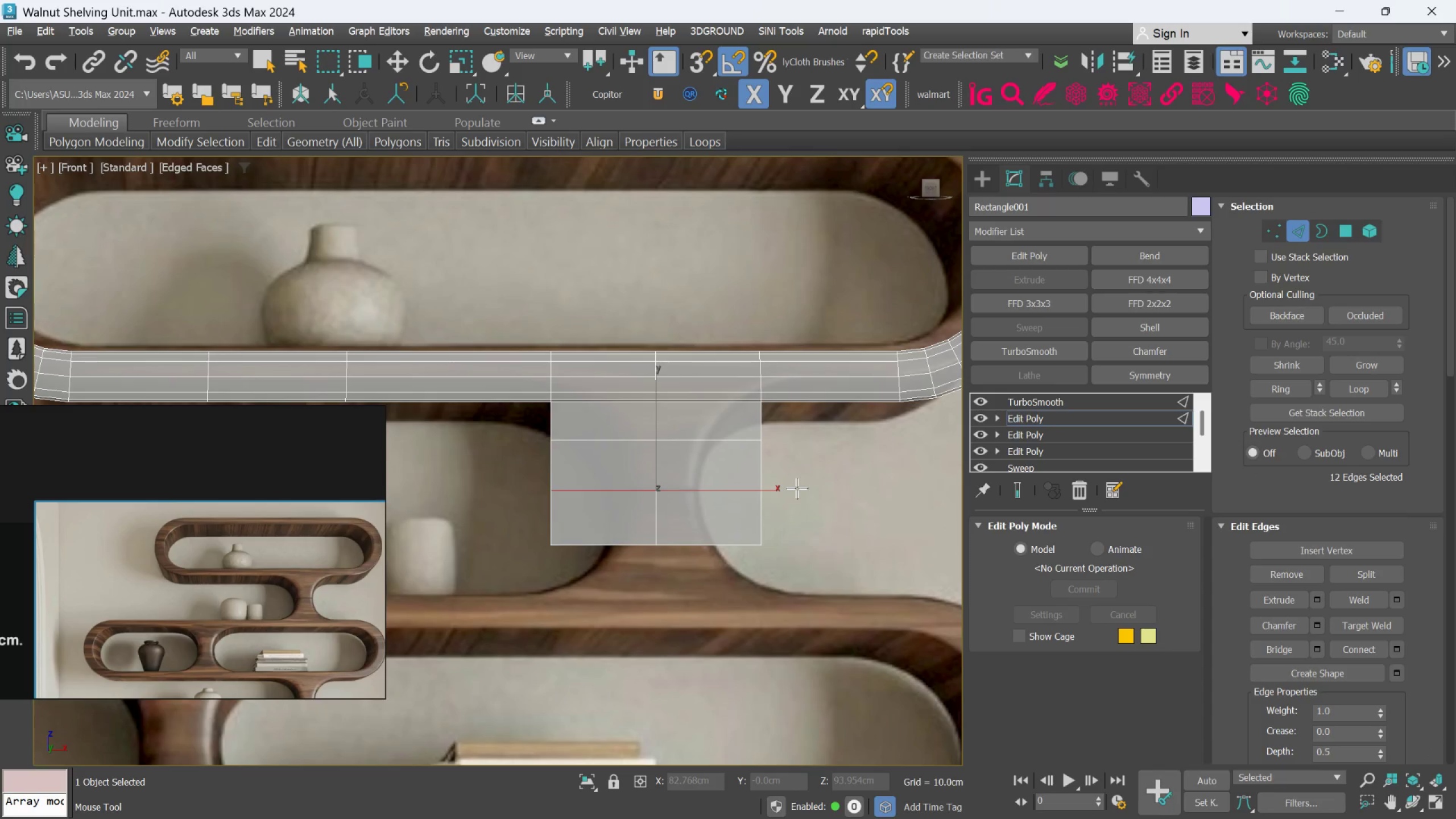 
key(Alt+1)
 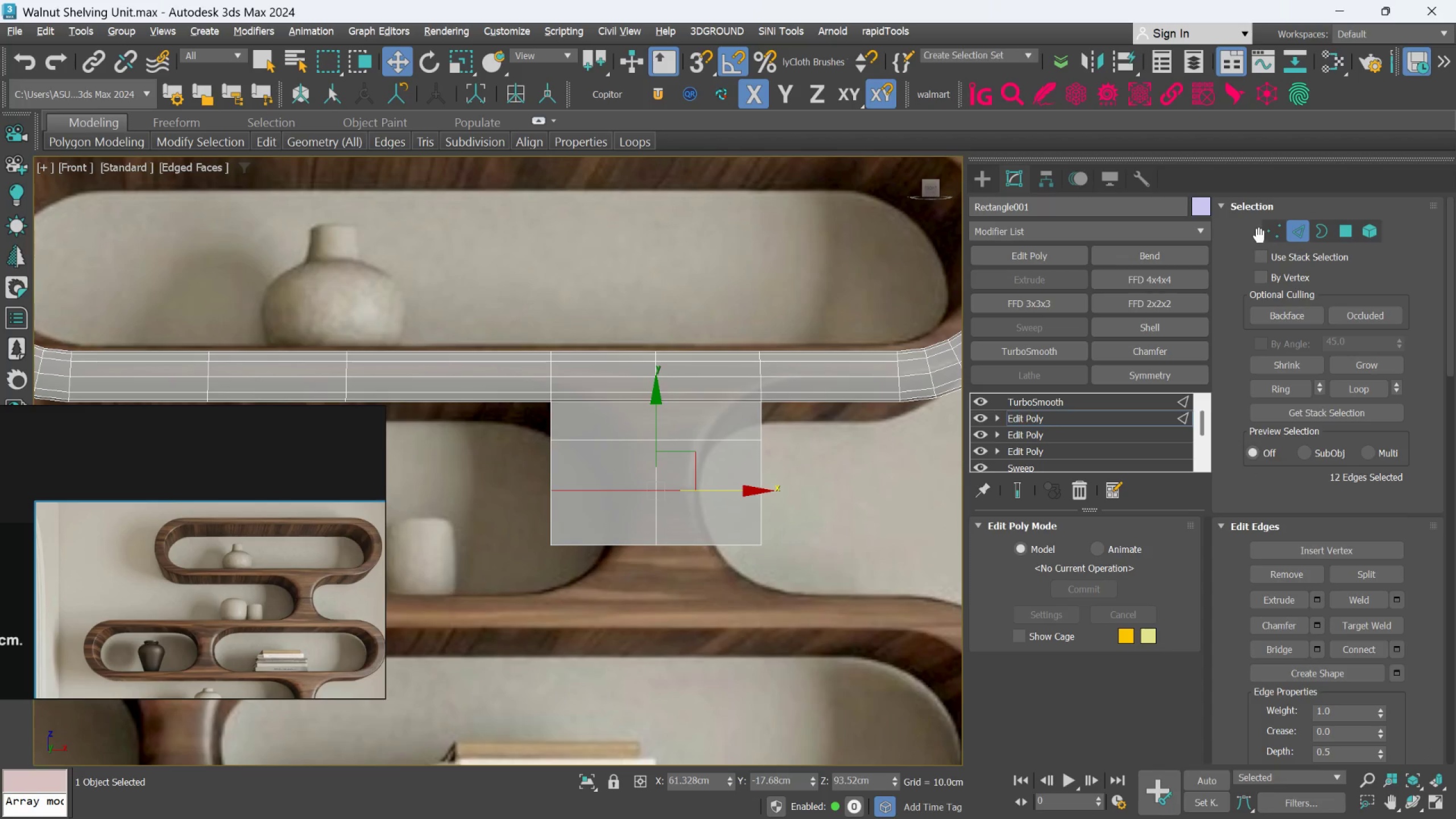 
left_click([1262, 235])
 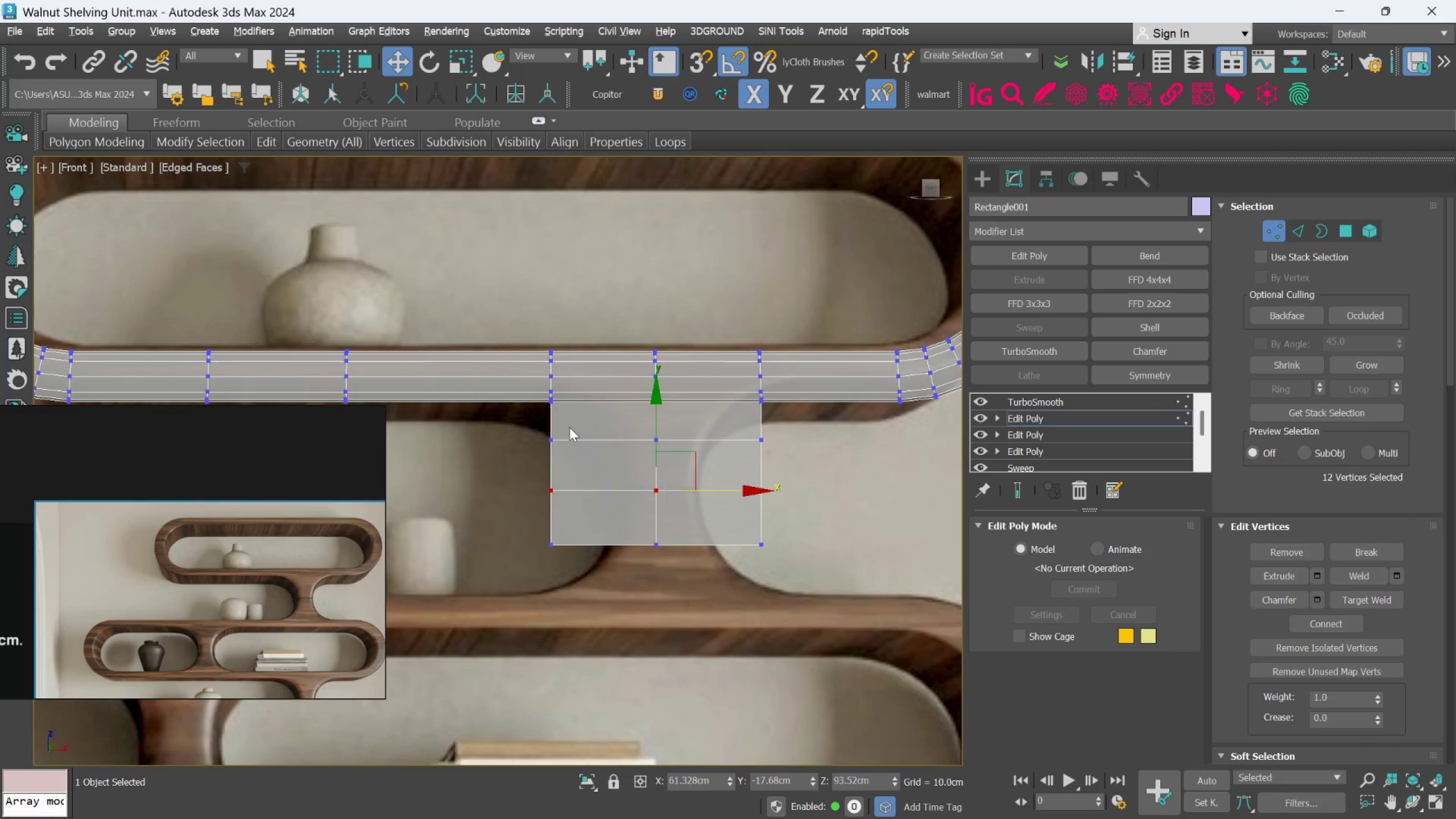 
scroll: coordinate [569, 427], scroll_direction: up, amount: 1.0
 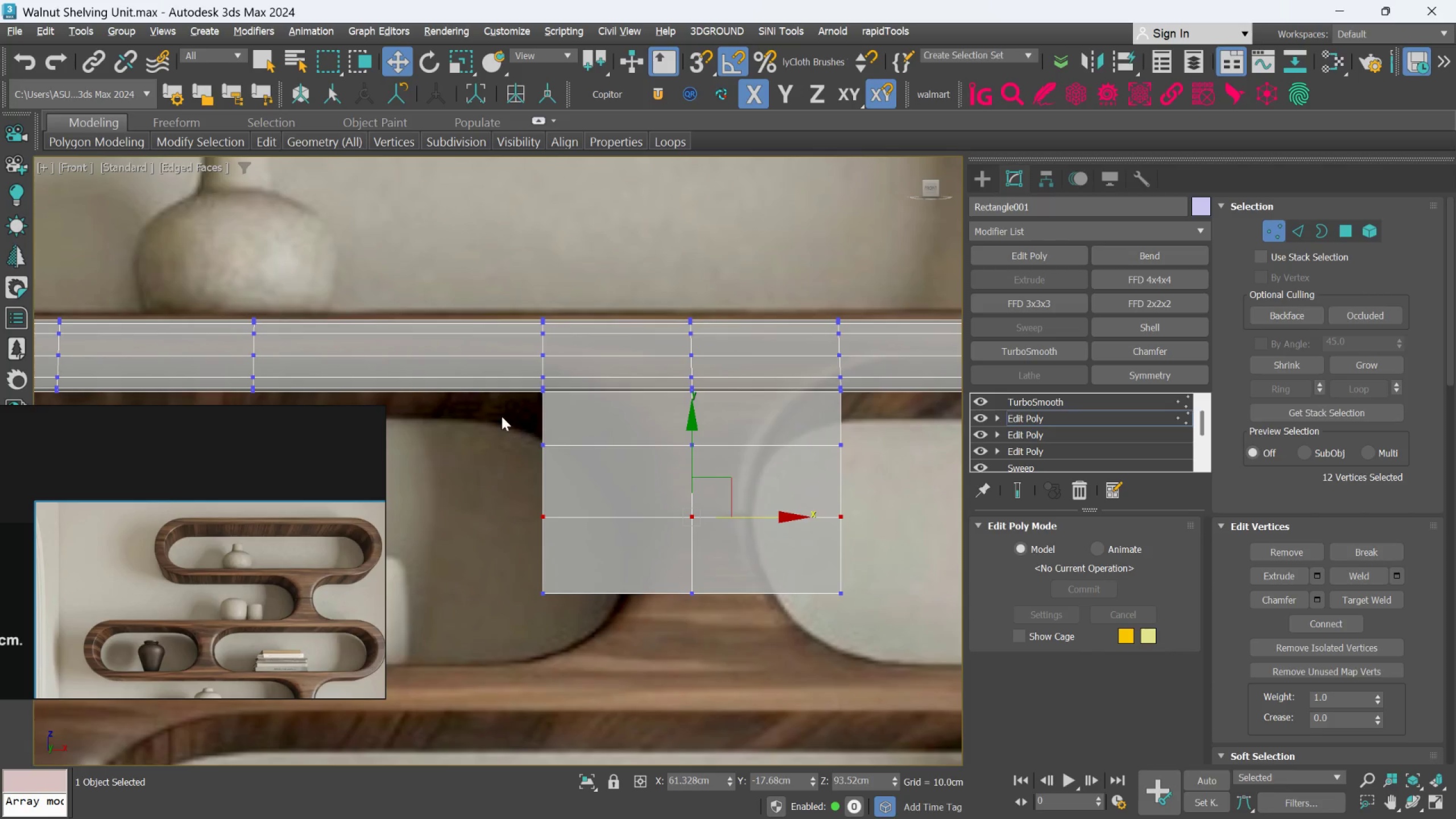 
left_click_drag(start_coordinate=[497, 415], to_coordinate=[590, 485])
 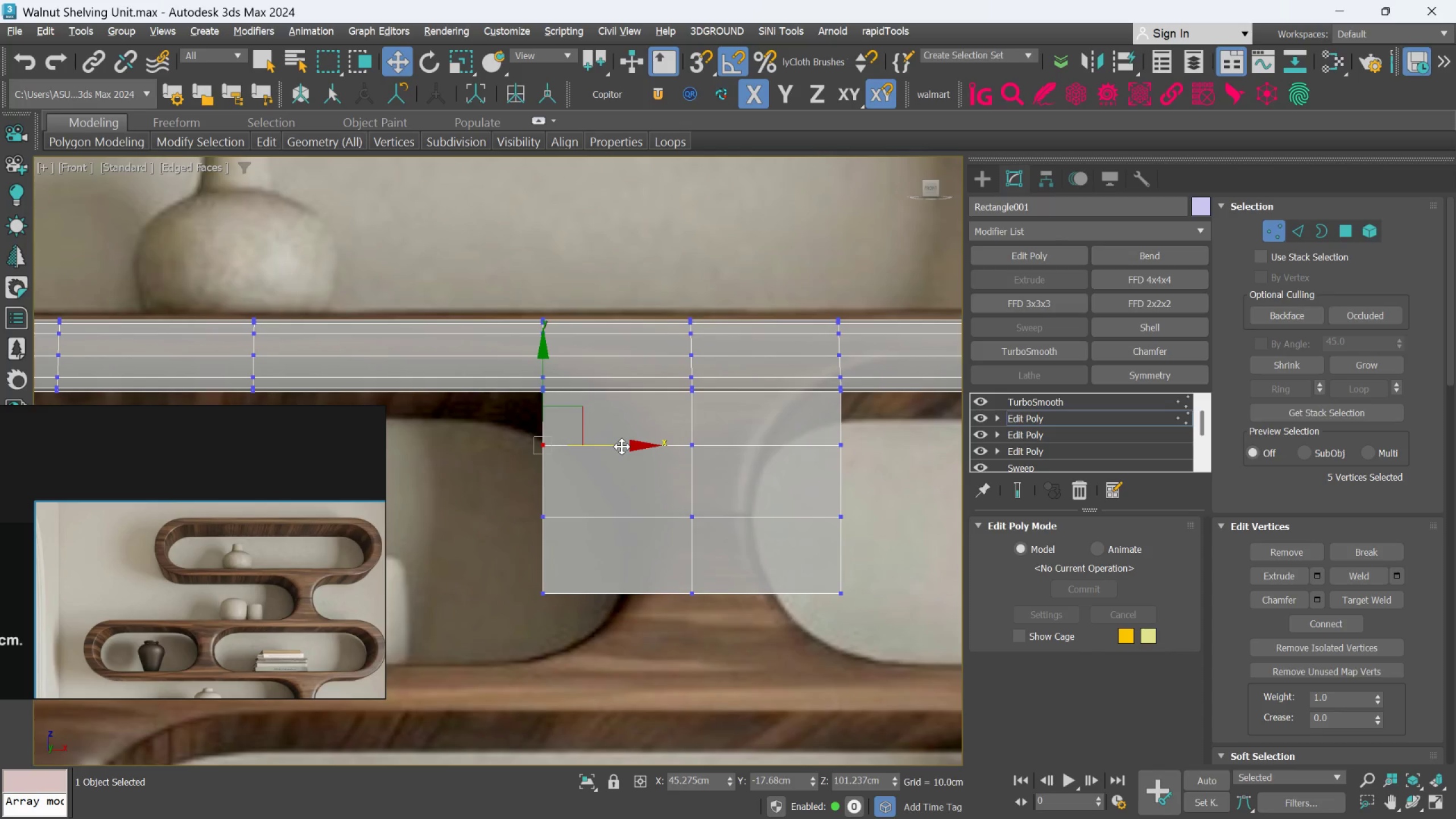 
left_click_drag(start_coordinate=[622, 446], to_coordinate=[661, 452])
 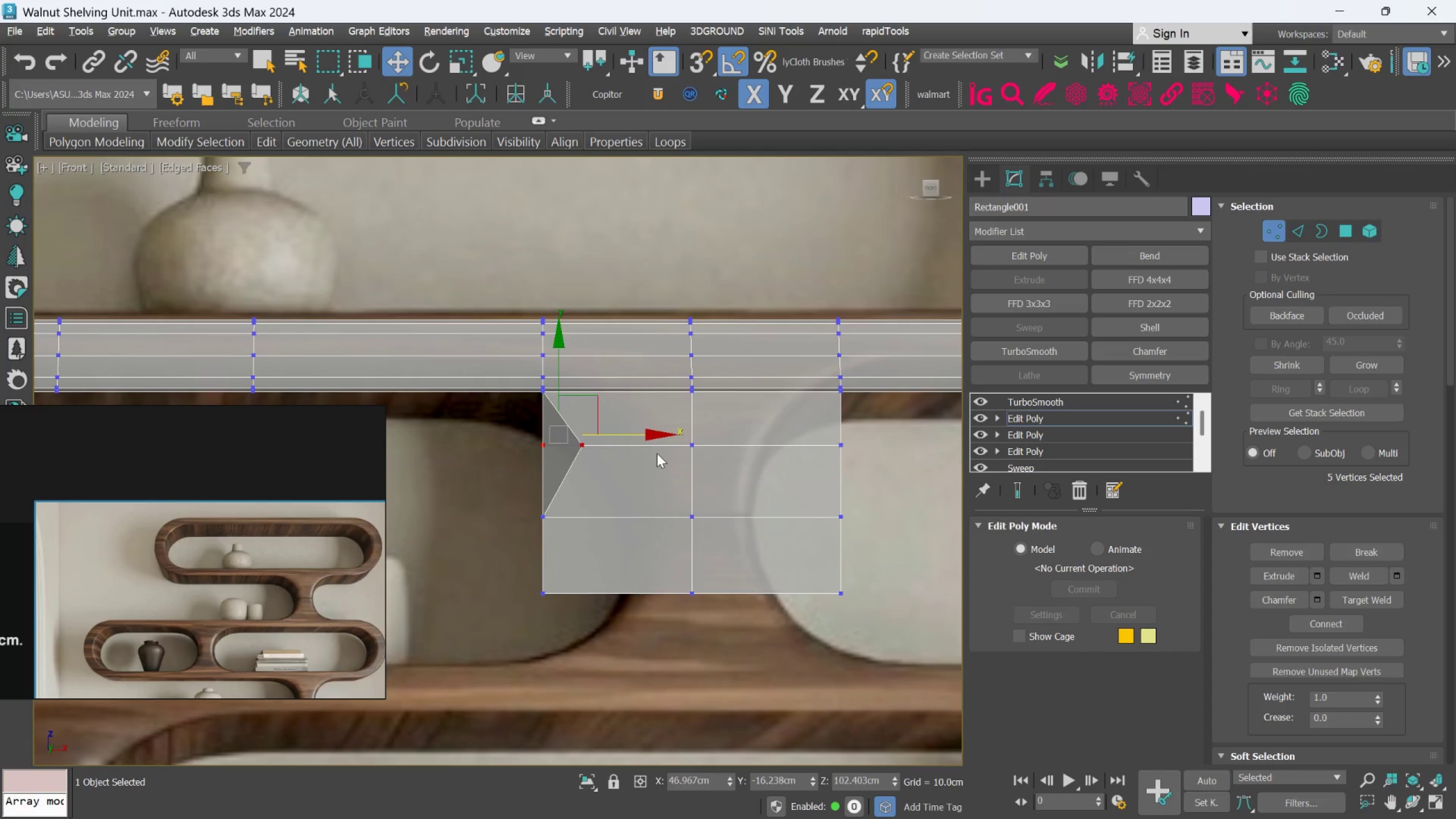 
key(Control+Z)
 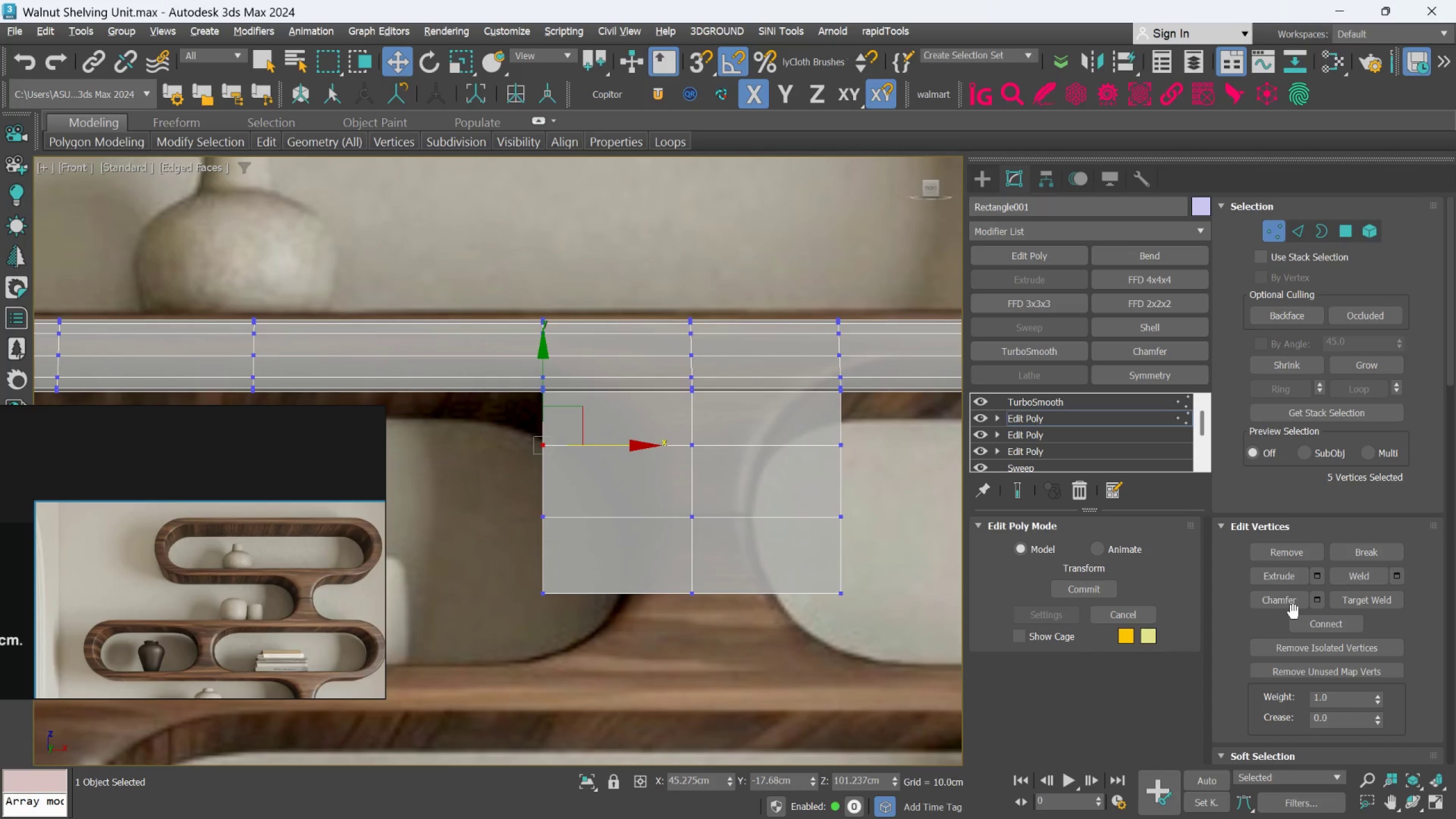 
scroll: coordinate [1326, 671], scroll_direction: down, amount: 43.0
 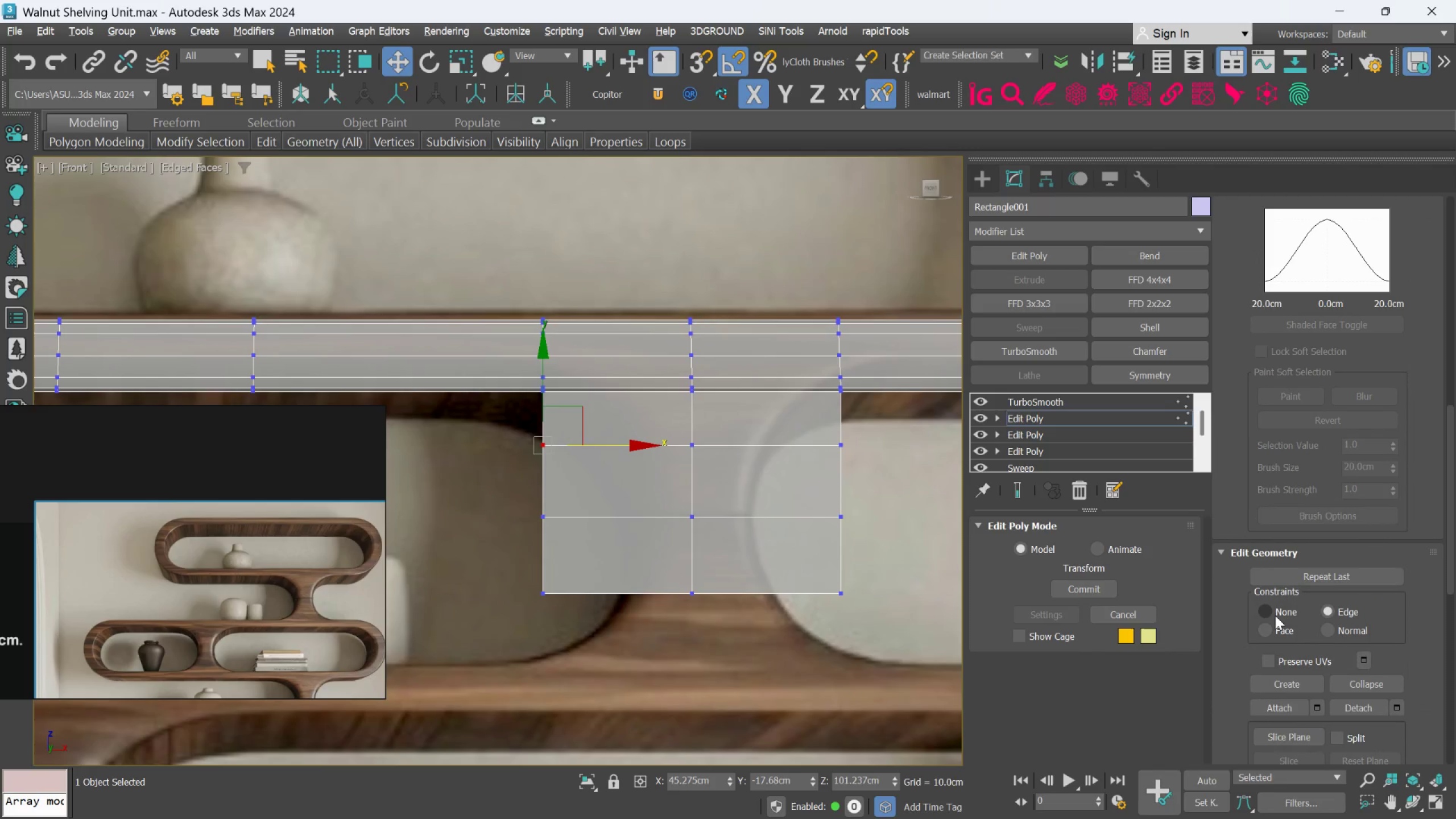 
left_click([1275, 615])
 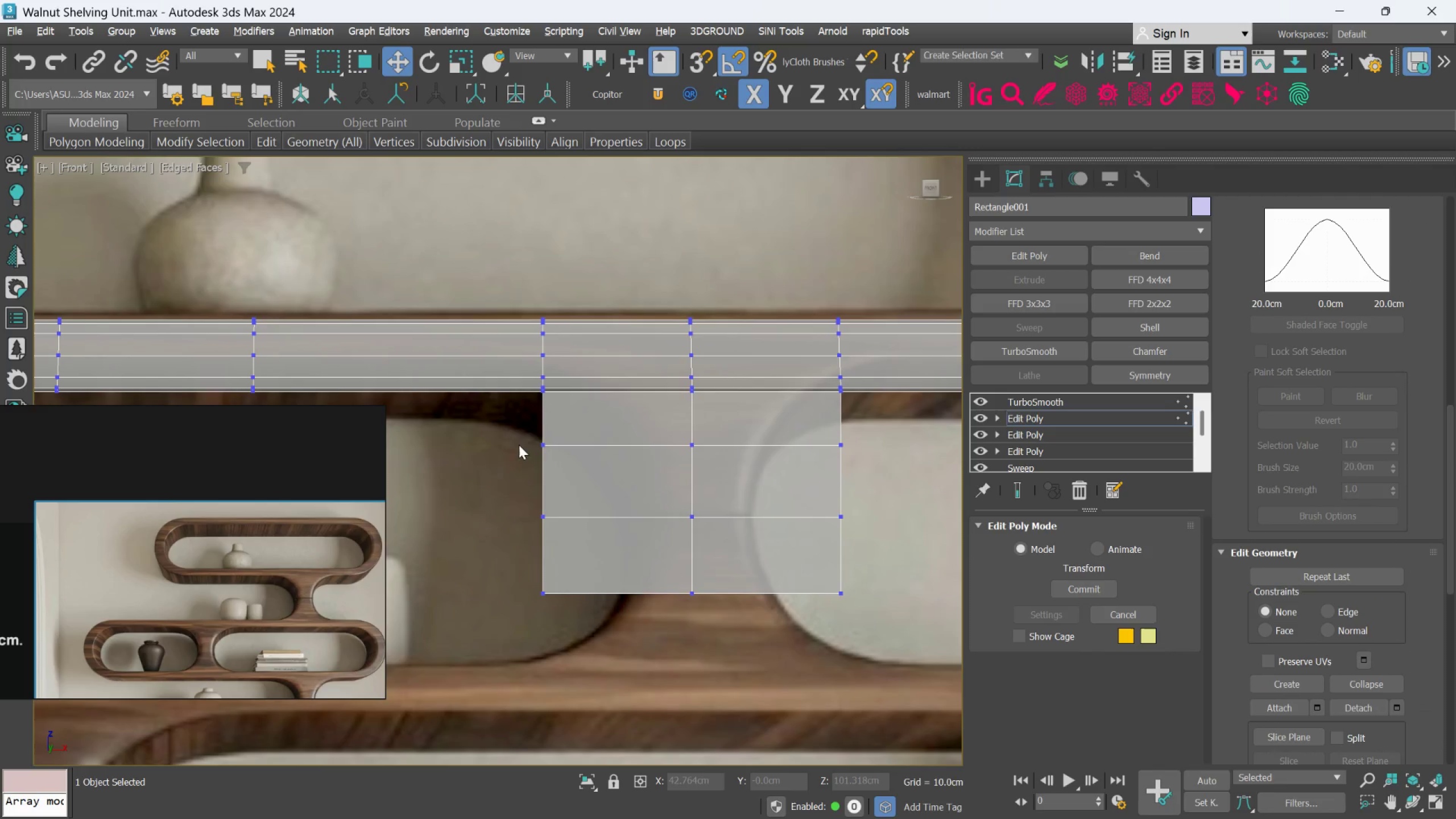 
left_click_drag(start_coordinate=[514, 436], to_coordinate=[572, 474])
 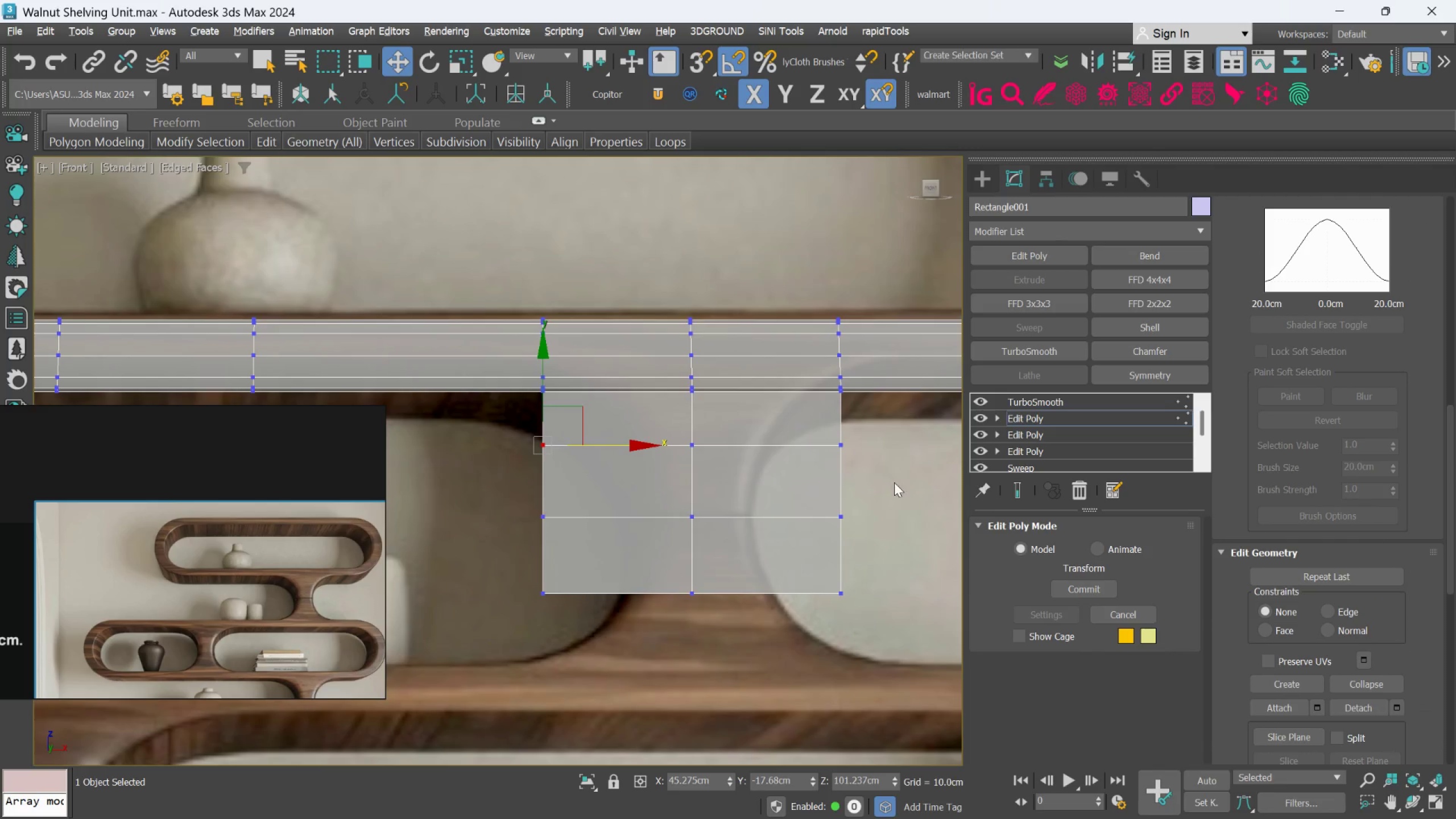 
left_click_drag(start_coordinate=[894, 482], to_coordinate=[805, 424])
 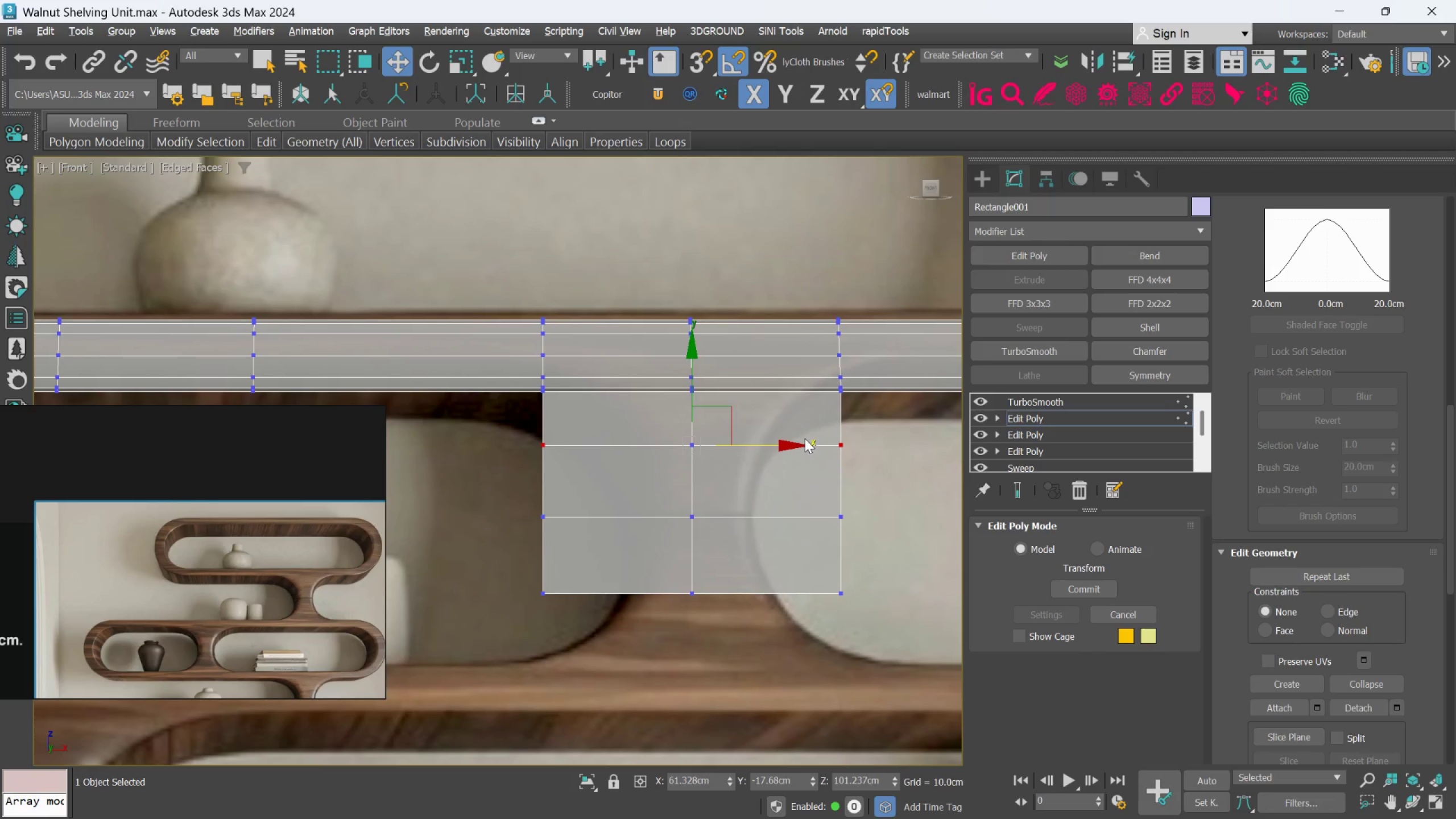 
hold_key(key=ControlLeft, duration=0.67)
 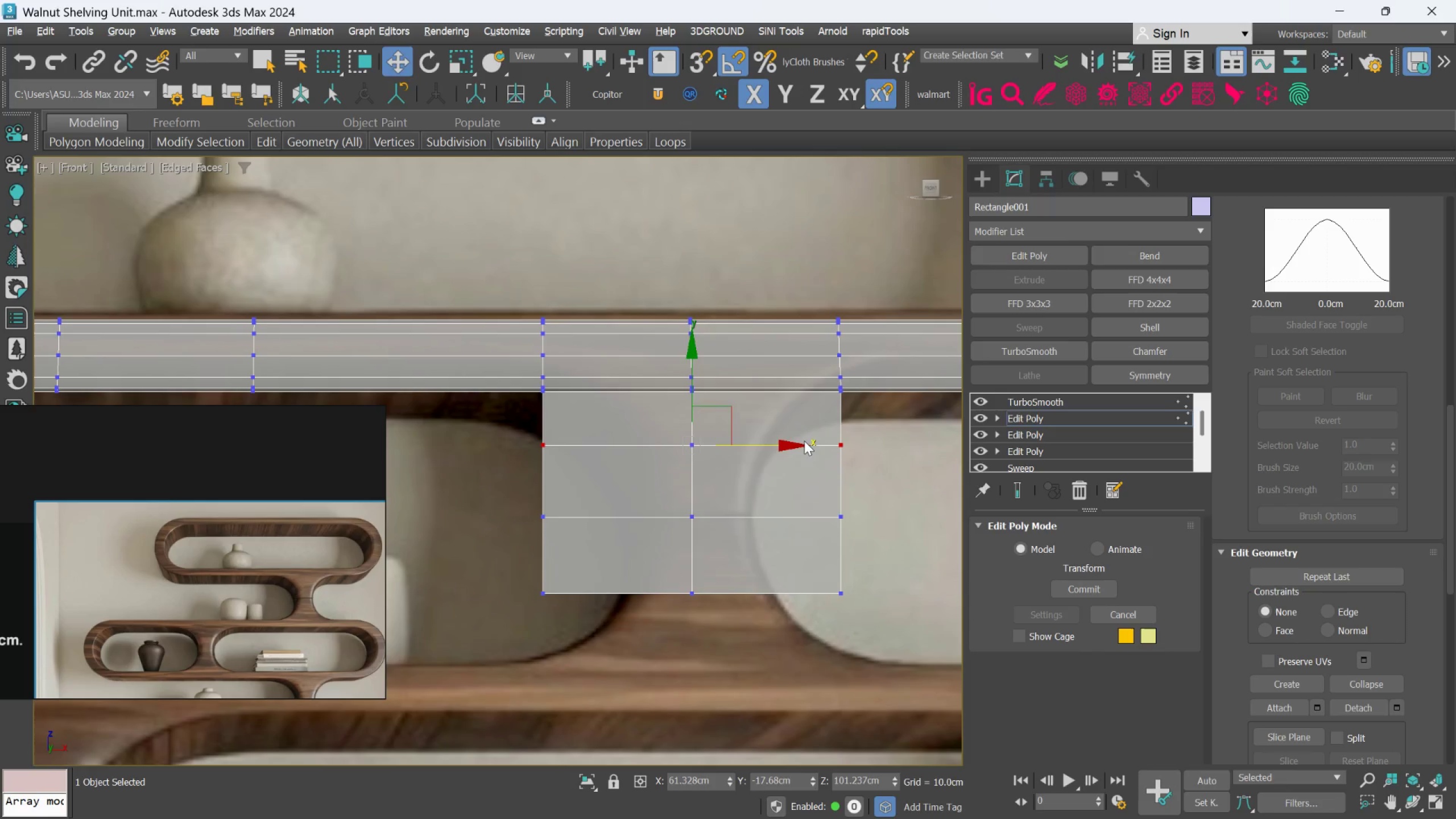 
key(R)
 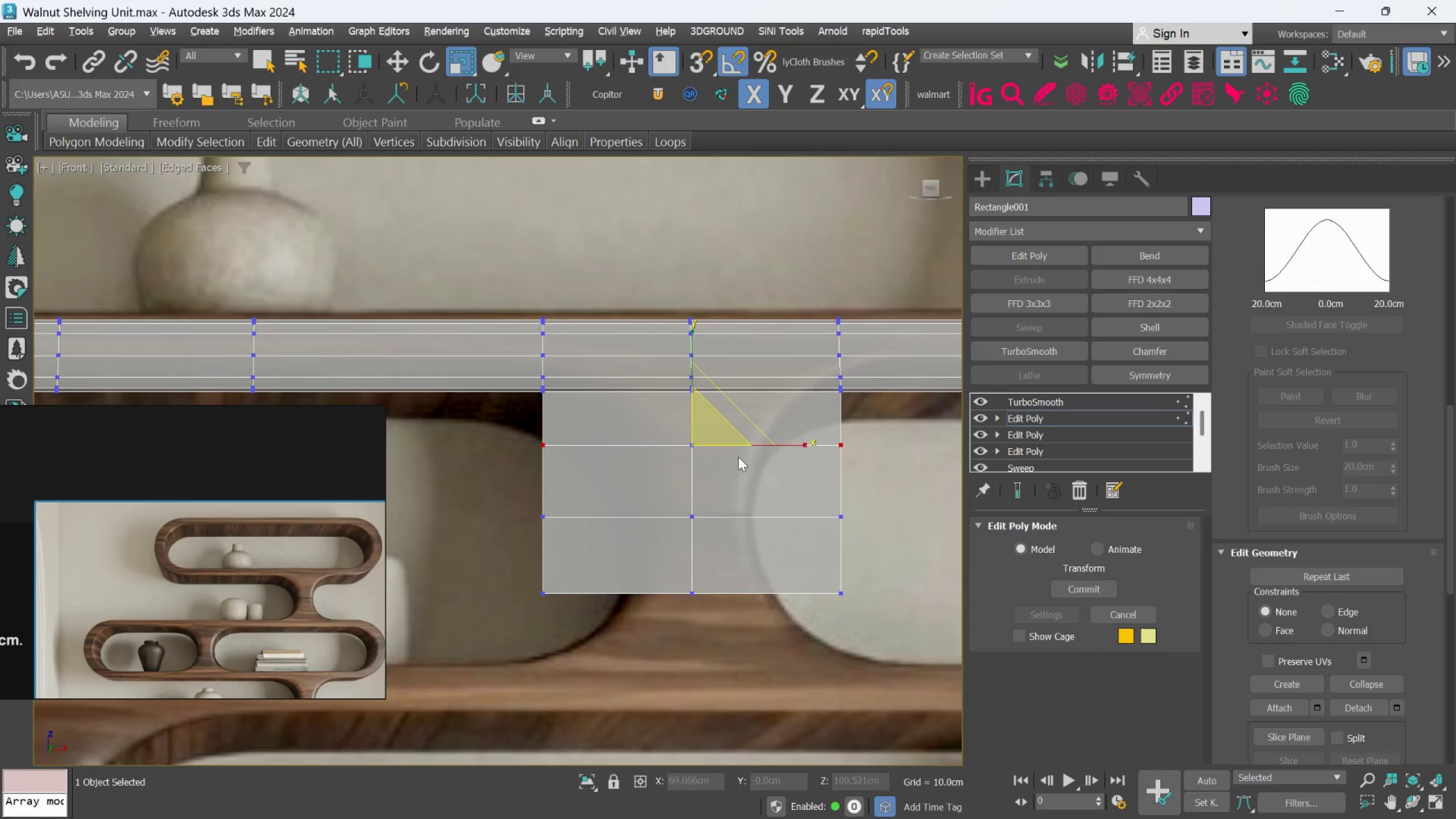 
hold_key(key=ControlLeft, duration=1.84)
left_click_drag(start_coordinate=[524, 475], to_coordinate=[587, 606])
 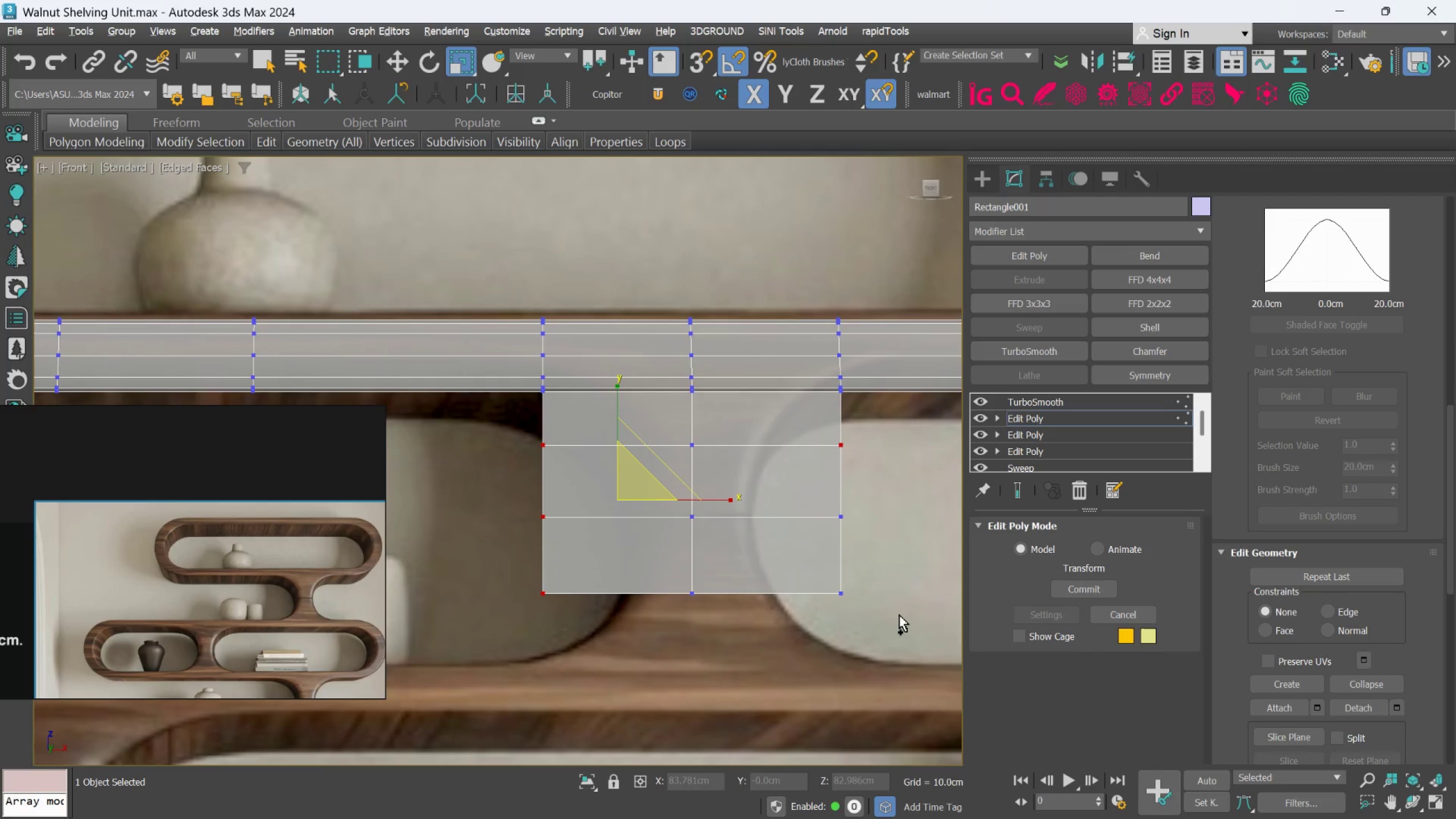 
left_click_drag(start_coordinate=[898, 614], to_coordinate=[795, 491])
 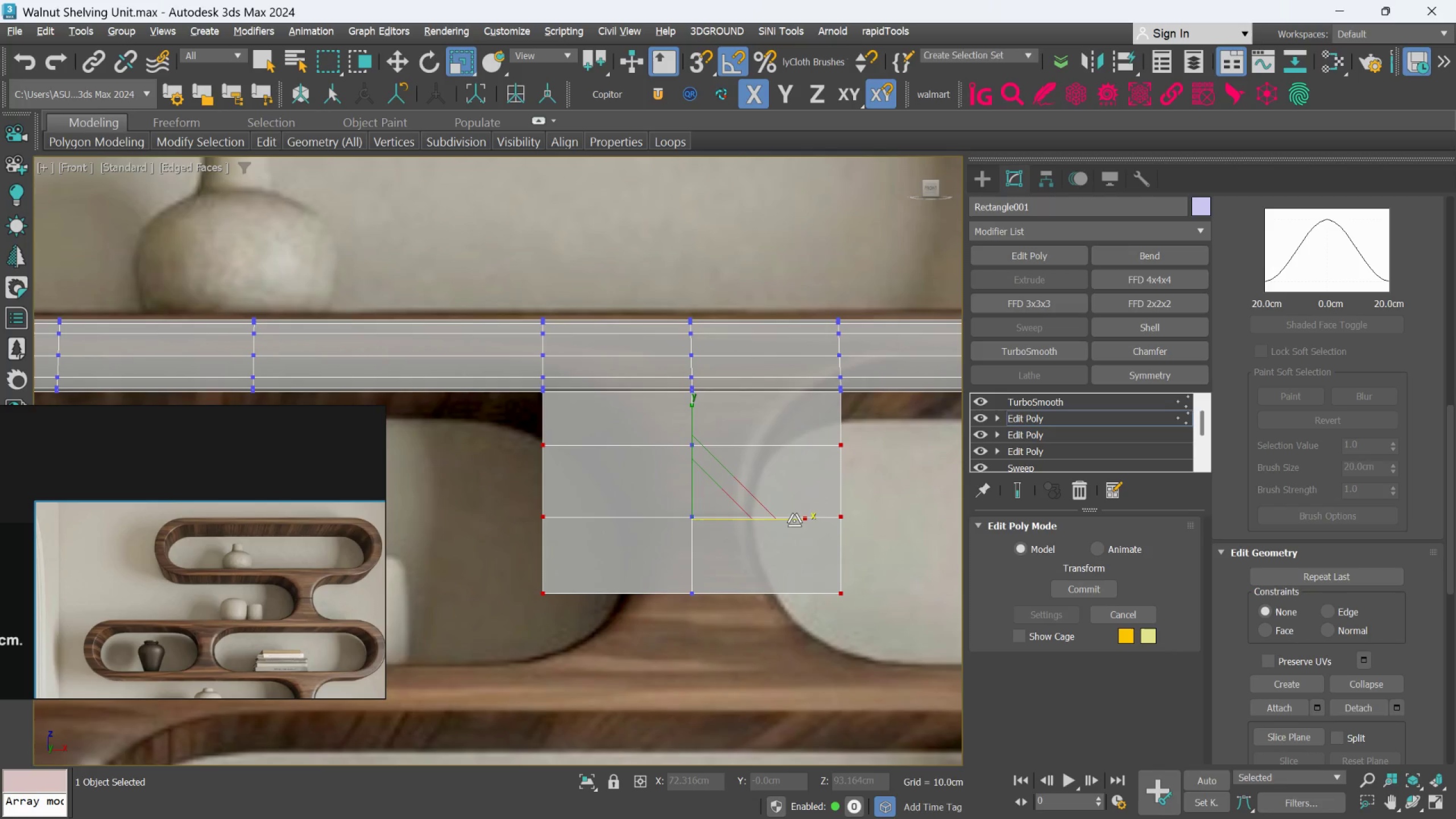 
left_click_drag(start_coordinate=[793, 519], to_coordinate=[738, 537])
 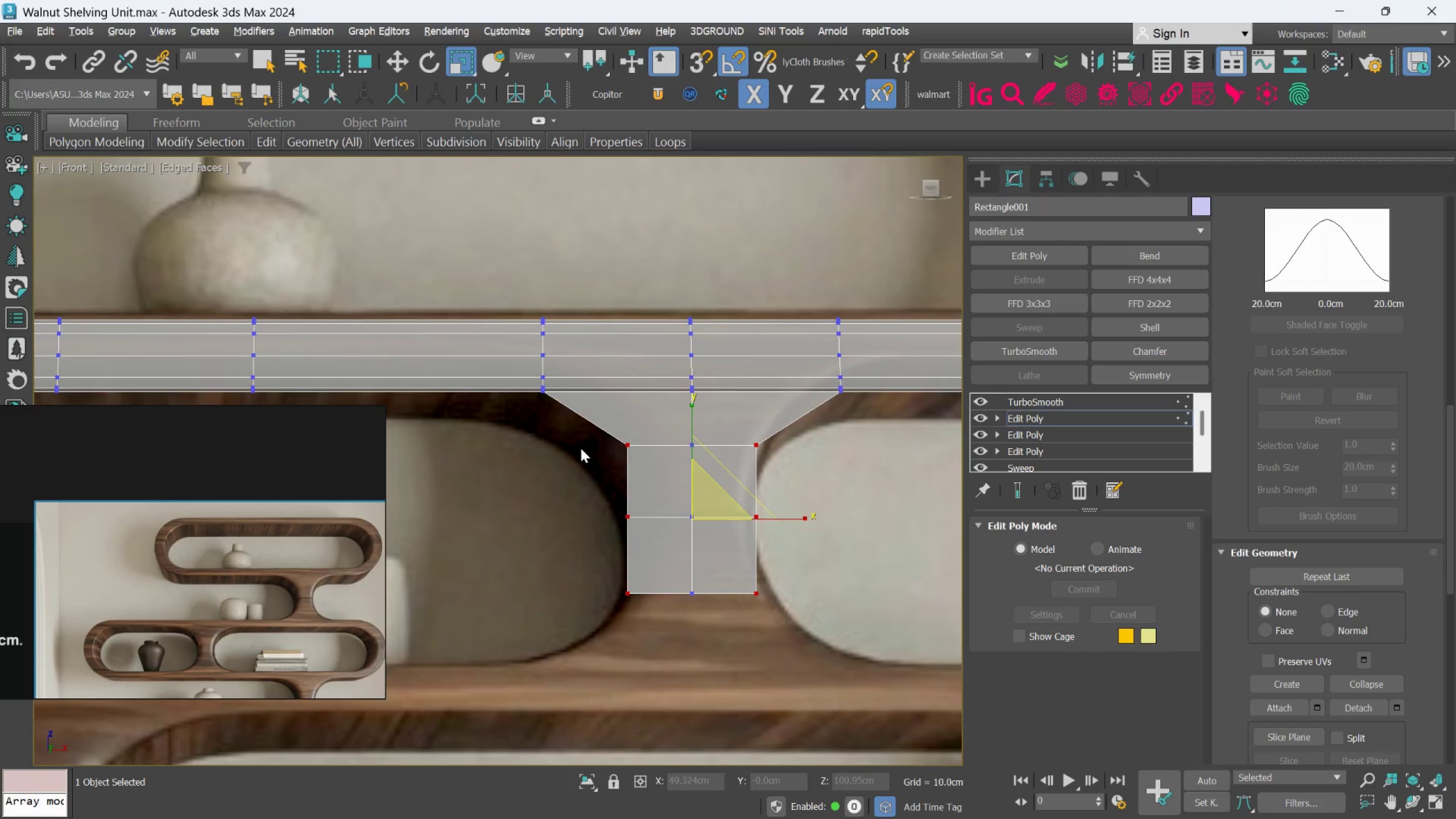 
left_click([581, 448])
 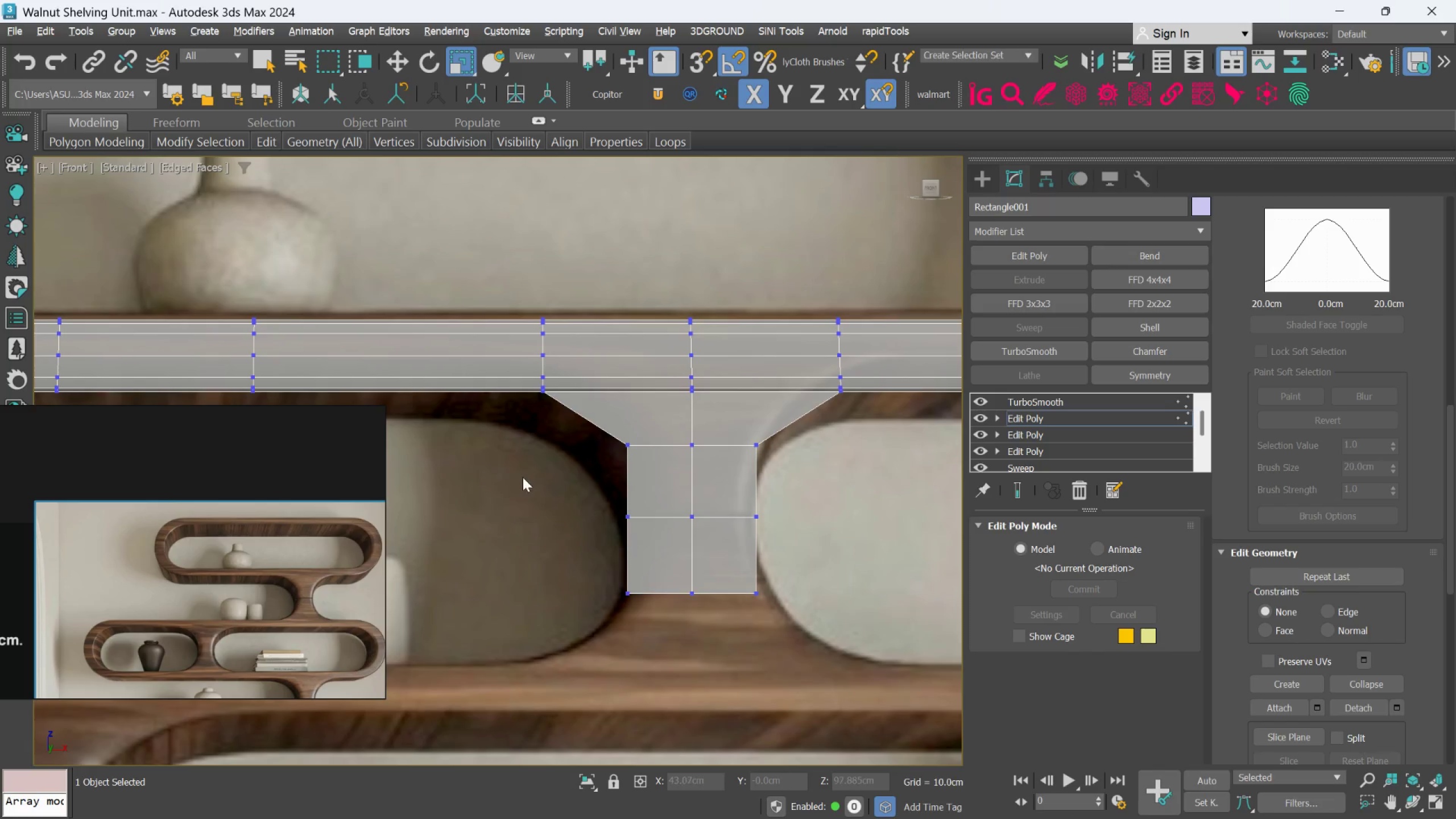 
left_click_drag(start_coordinate=[522, 477], to_coordinate=[665, 436])
 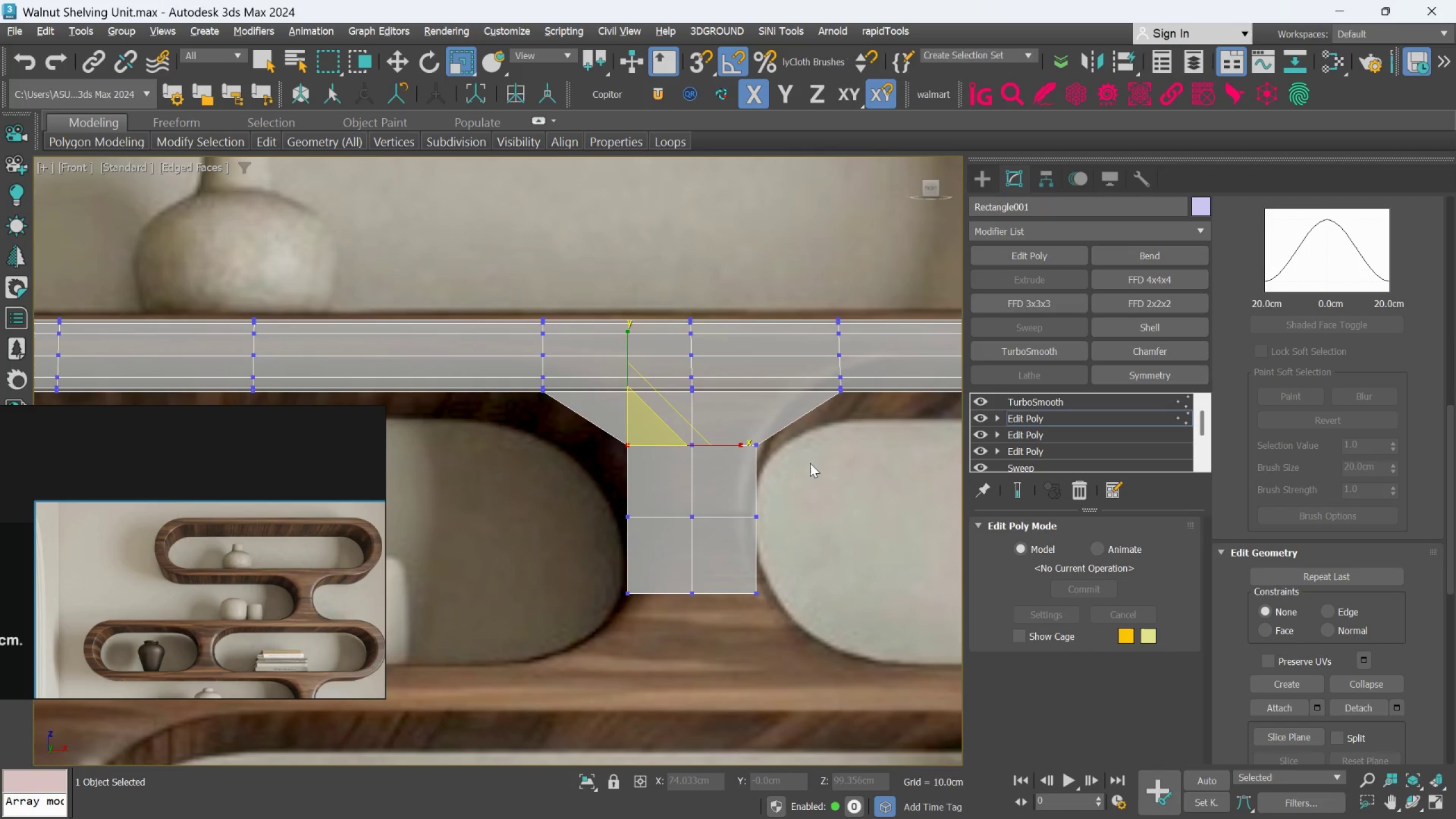 
hold_key(key=ControlLeft, duration=0.83)
left_click_drag(start_coordinate=[810, 463], to_coordinate=[746, 429])
 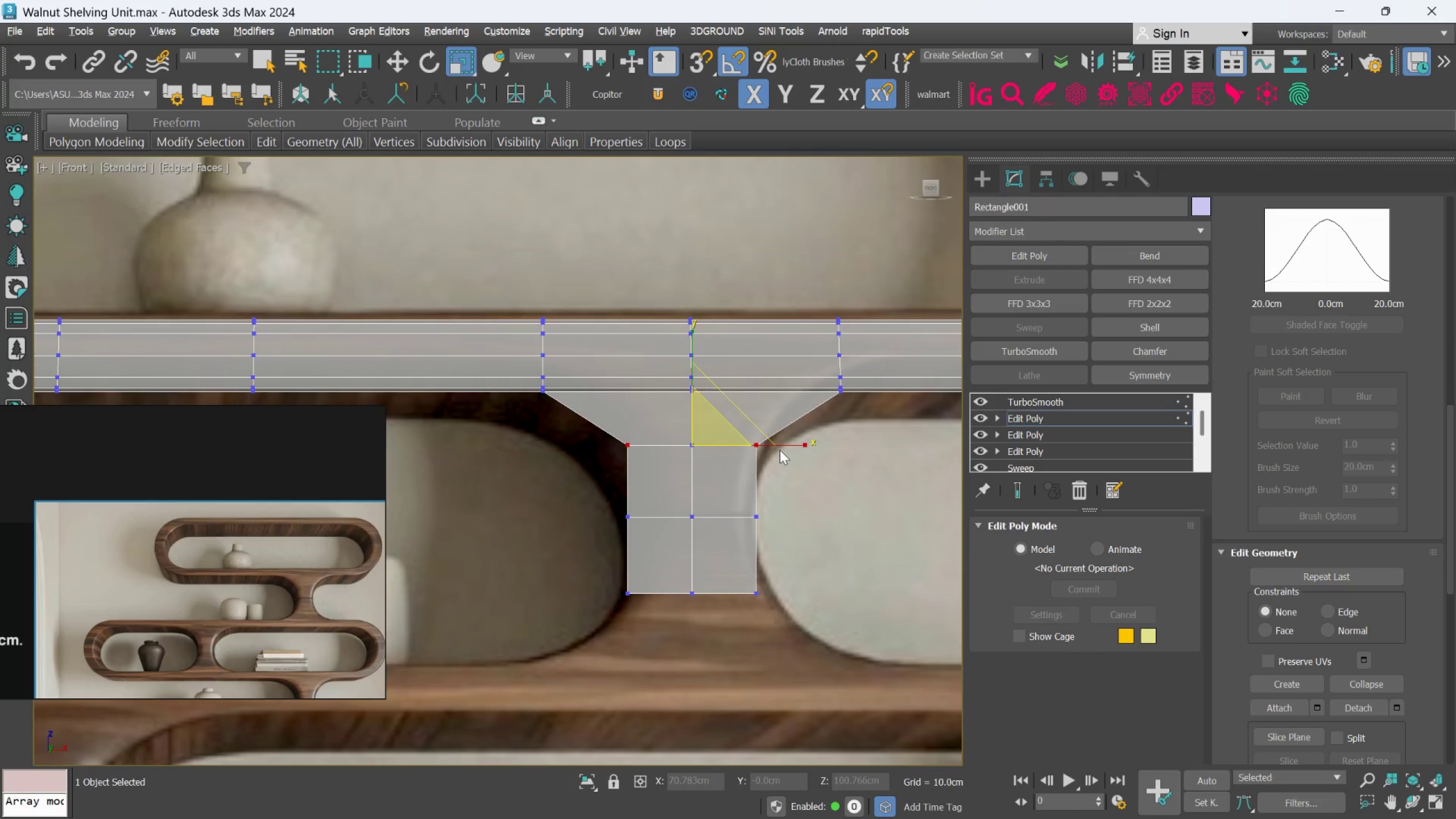 
left_click_drag(start_coordinate=[781, 449], to_coordinate=[804, 395])
 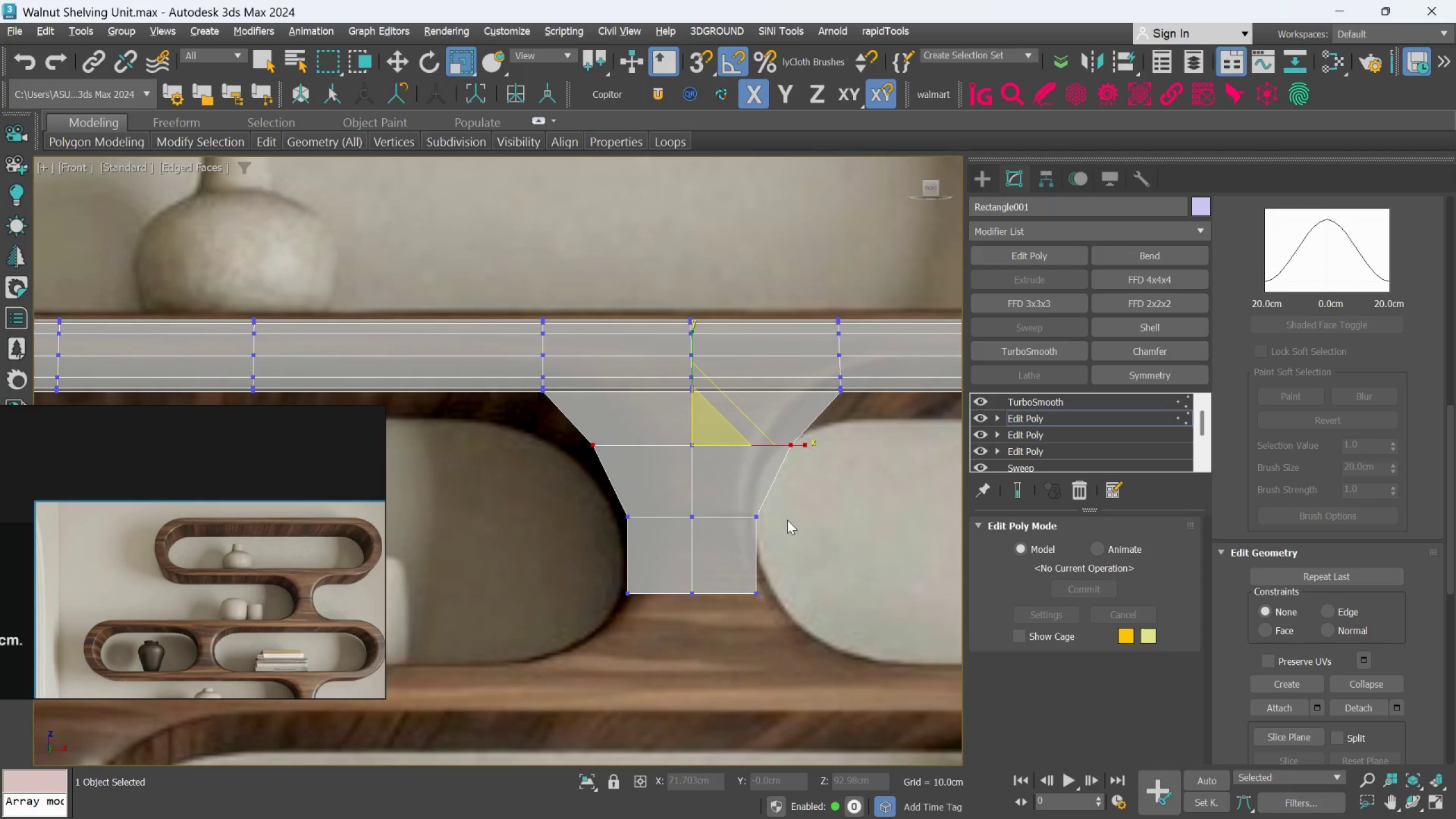 
middle_click([785, 514])
 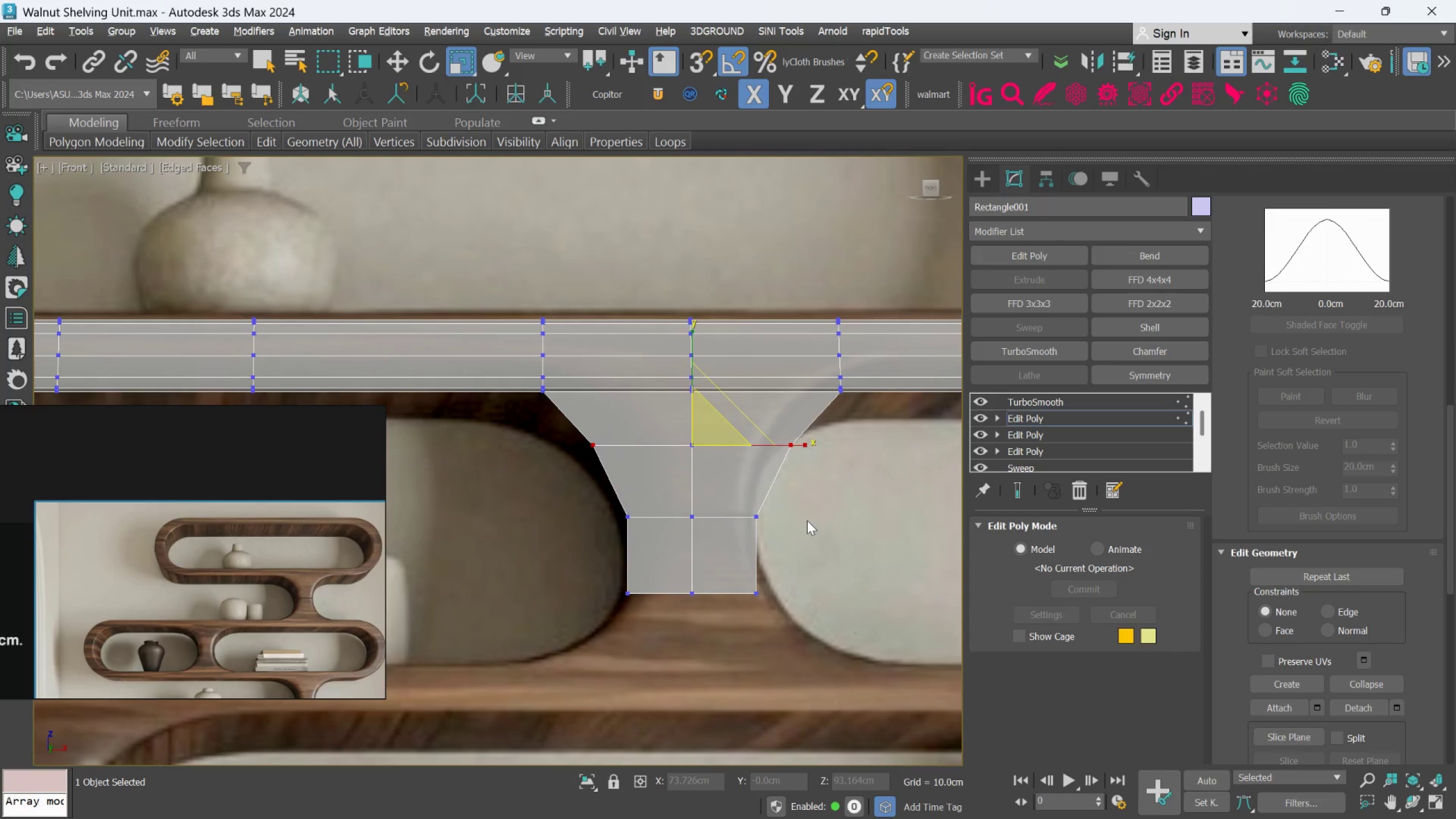 
scroll: coordinate [808, 520], scroll_direction: down, amount: 1.0
 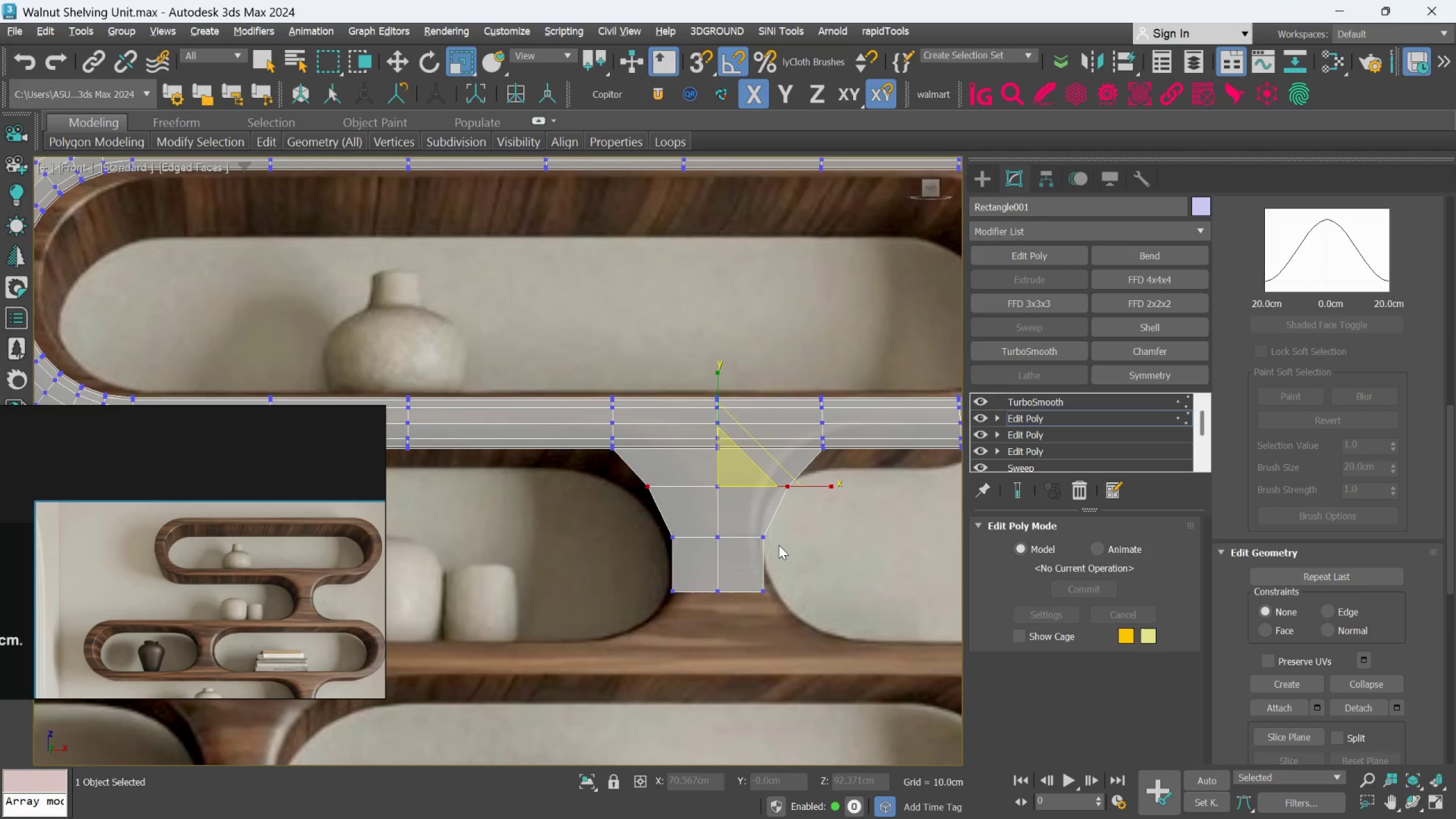 
scroll: coordinate [779, 545], scroll_direction: up, amount: 2.0
 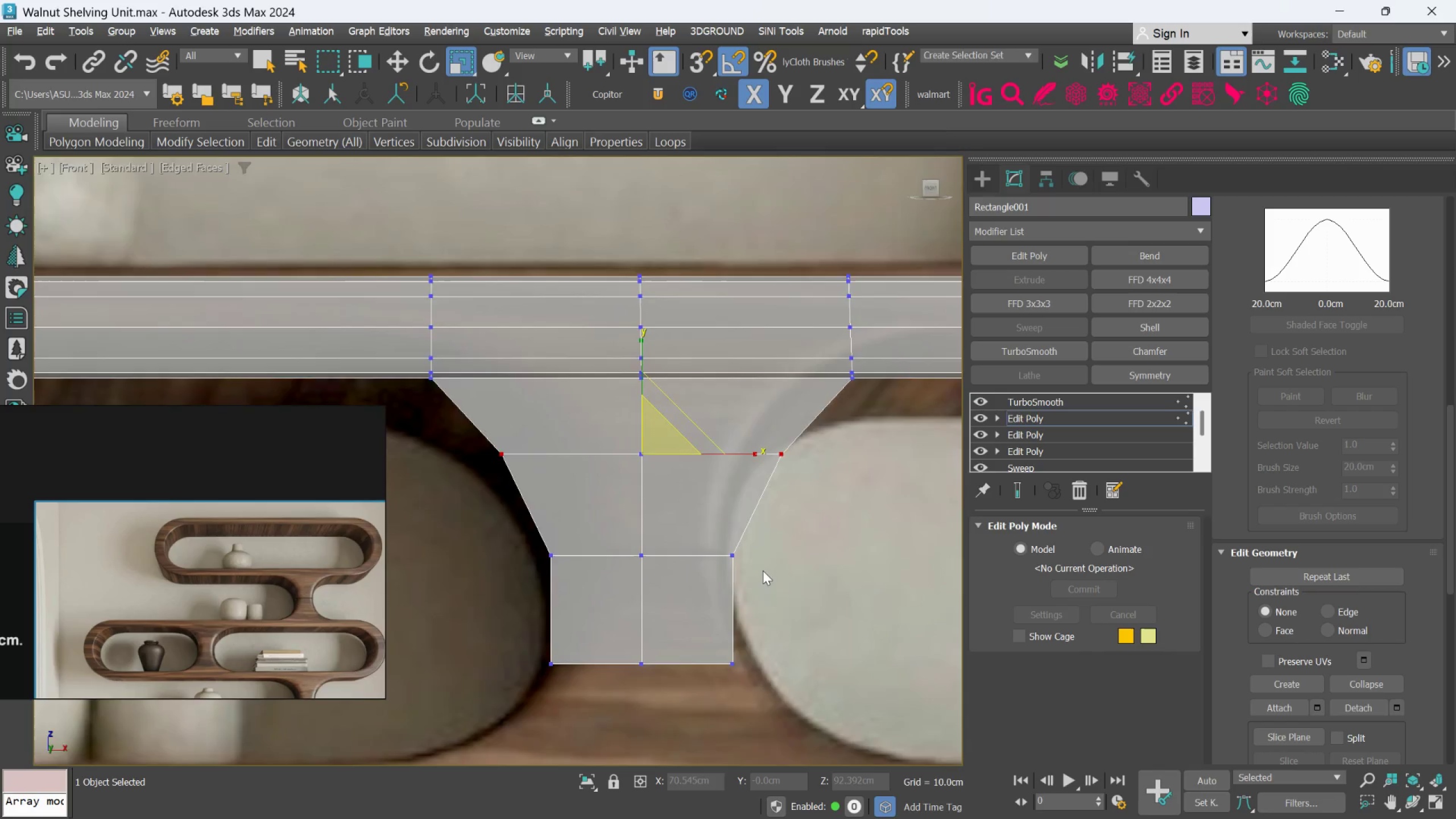 
scroll: coordinate [763, 570], scroll_direction: down, amount: 3.0
 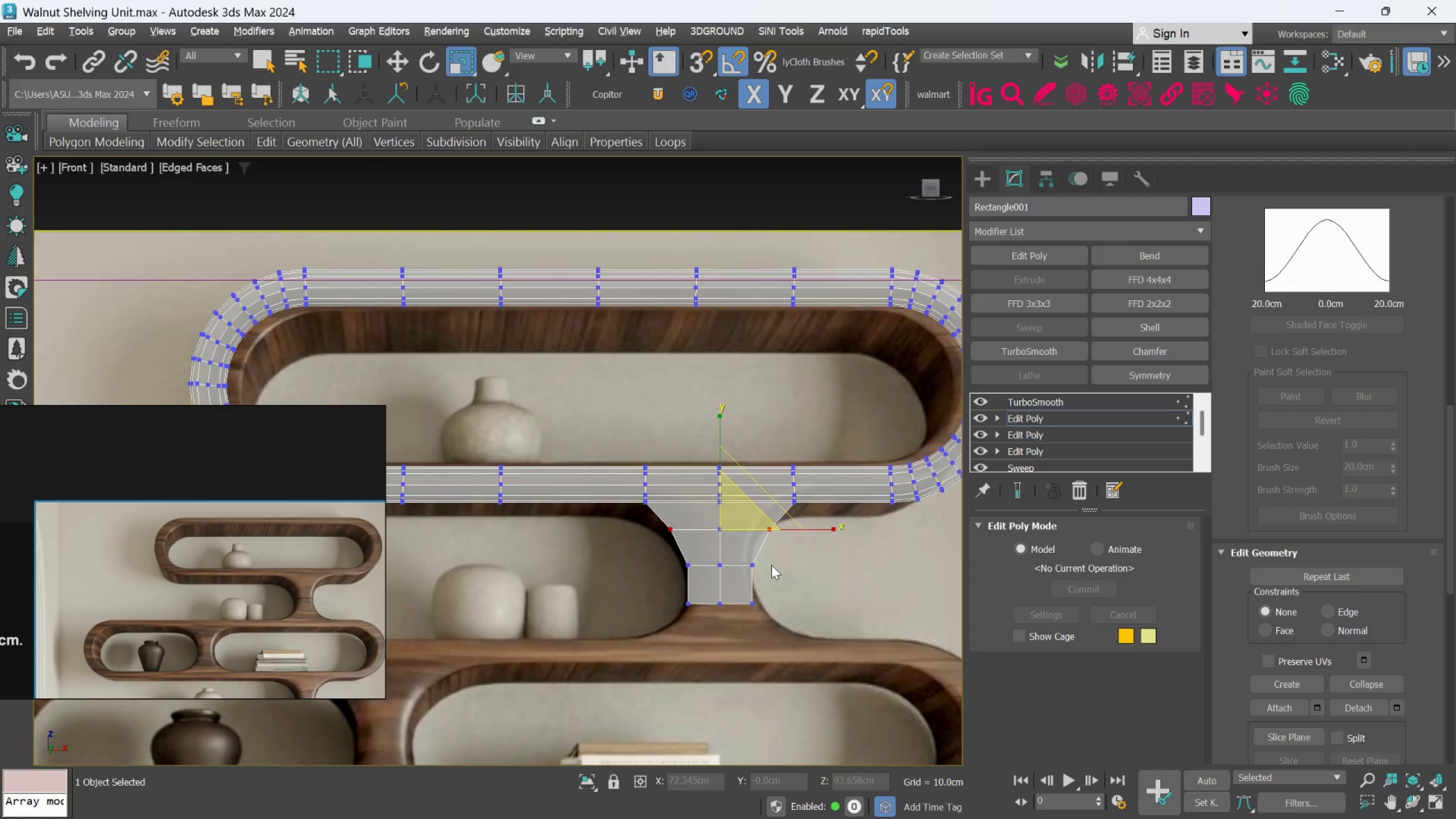 
key(Alt+AltLeft)
 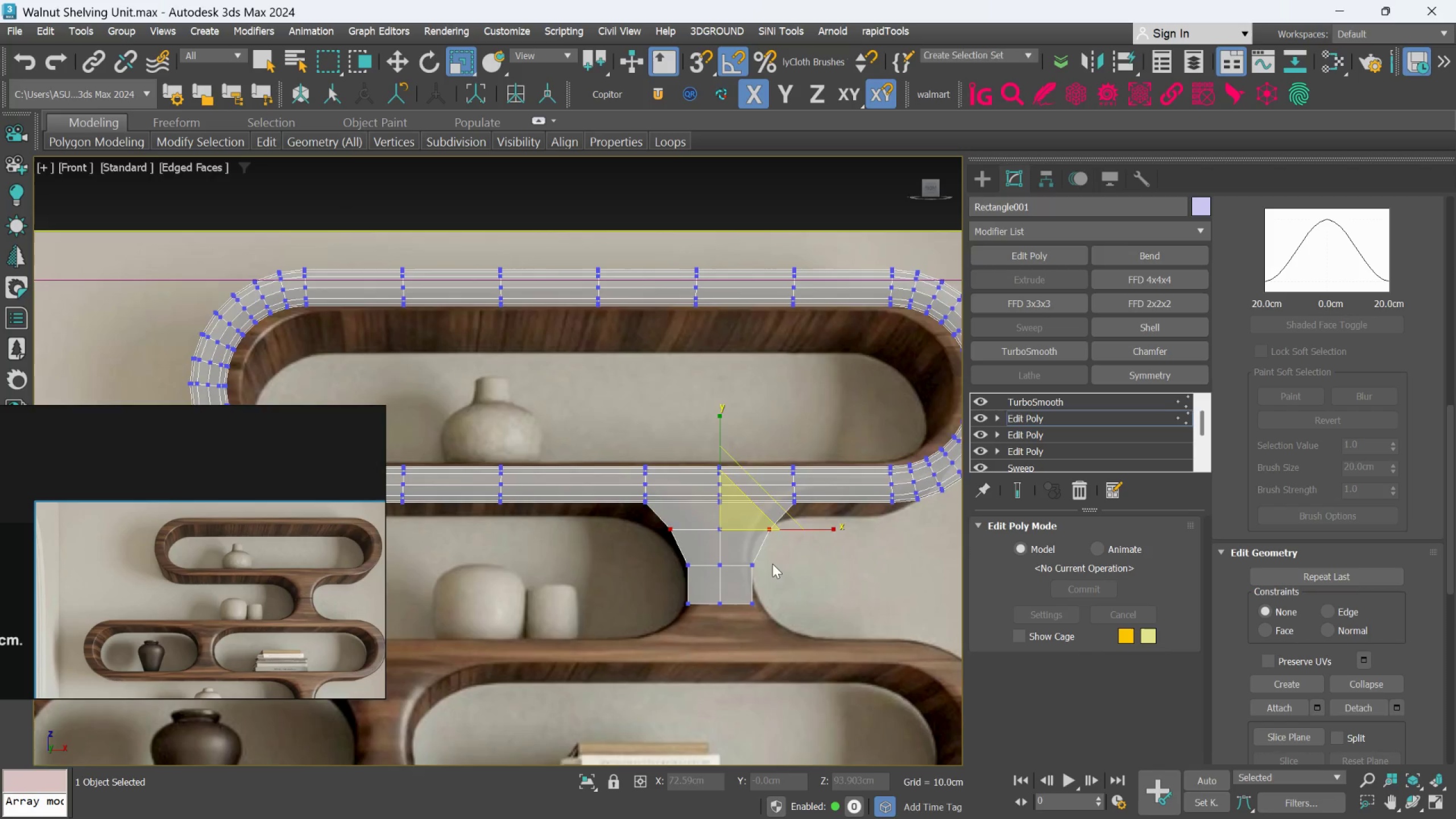 
hold_key(key=AltLeft, duration=2.59)
 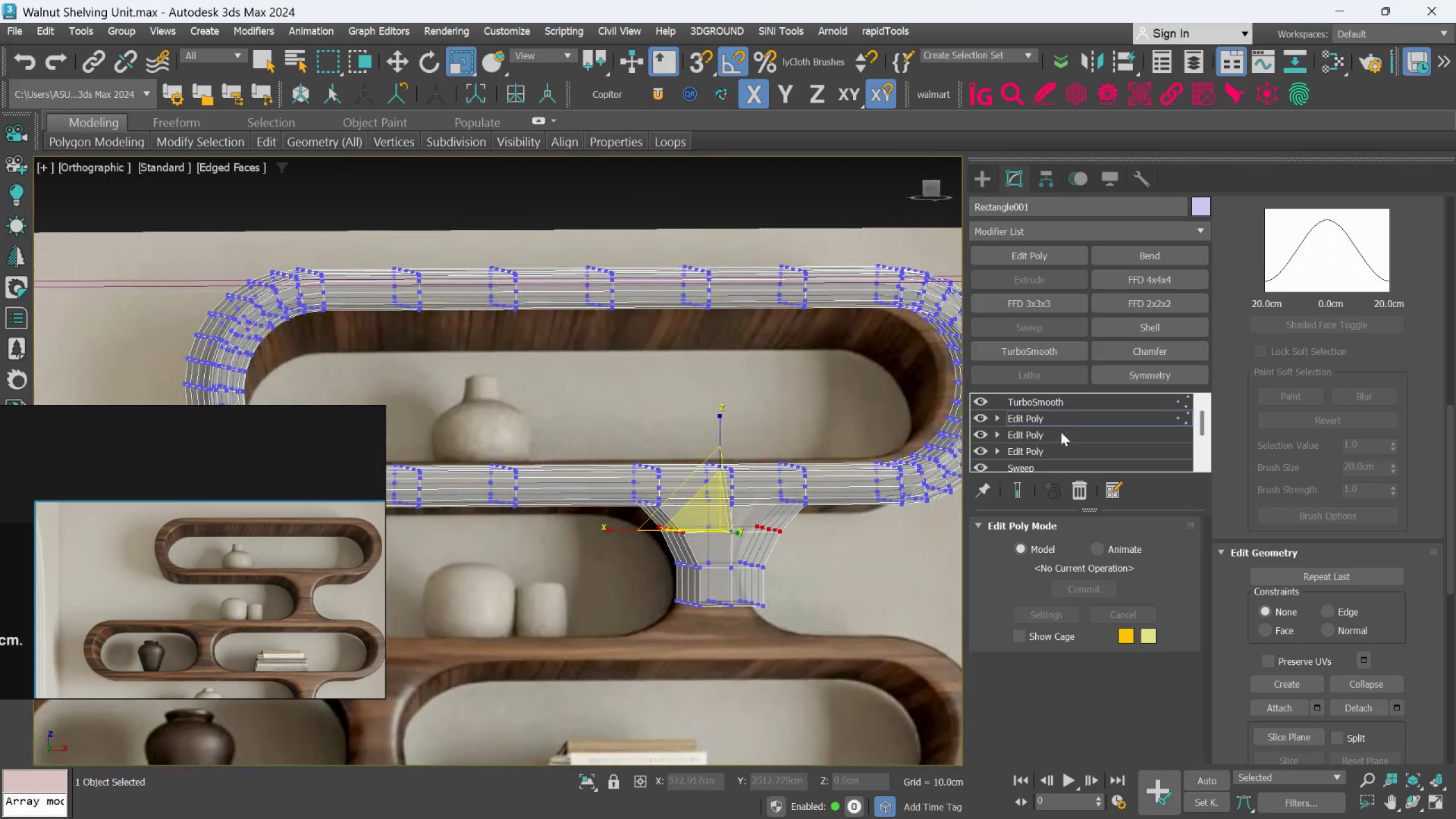 
left_click([1064, 420])
 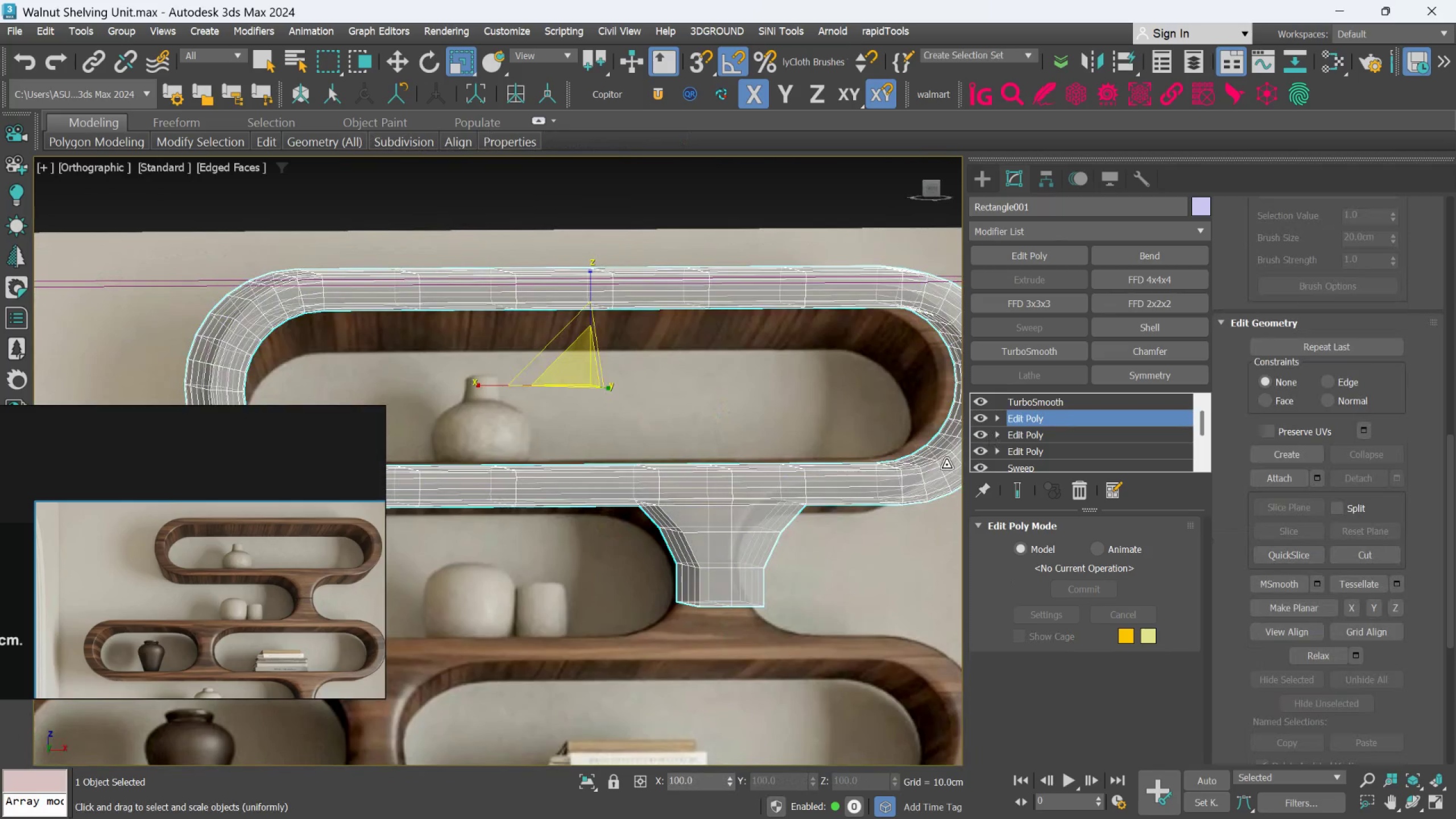 
key(Alt+AltLeft)
 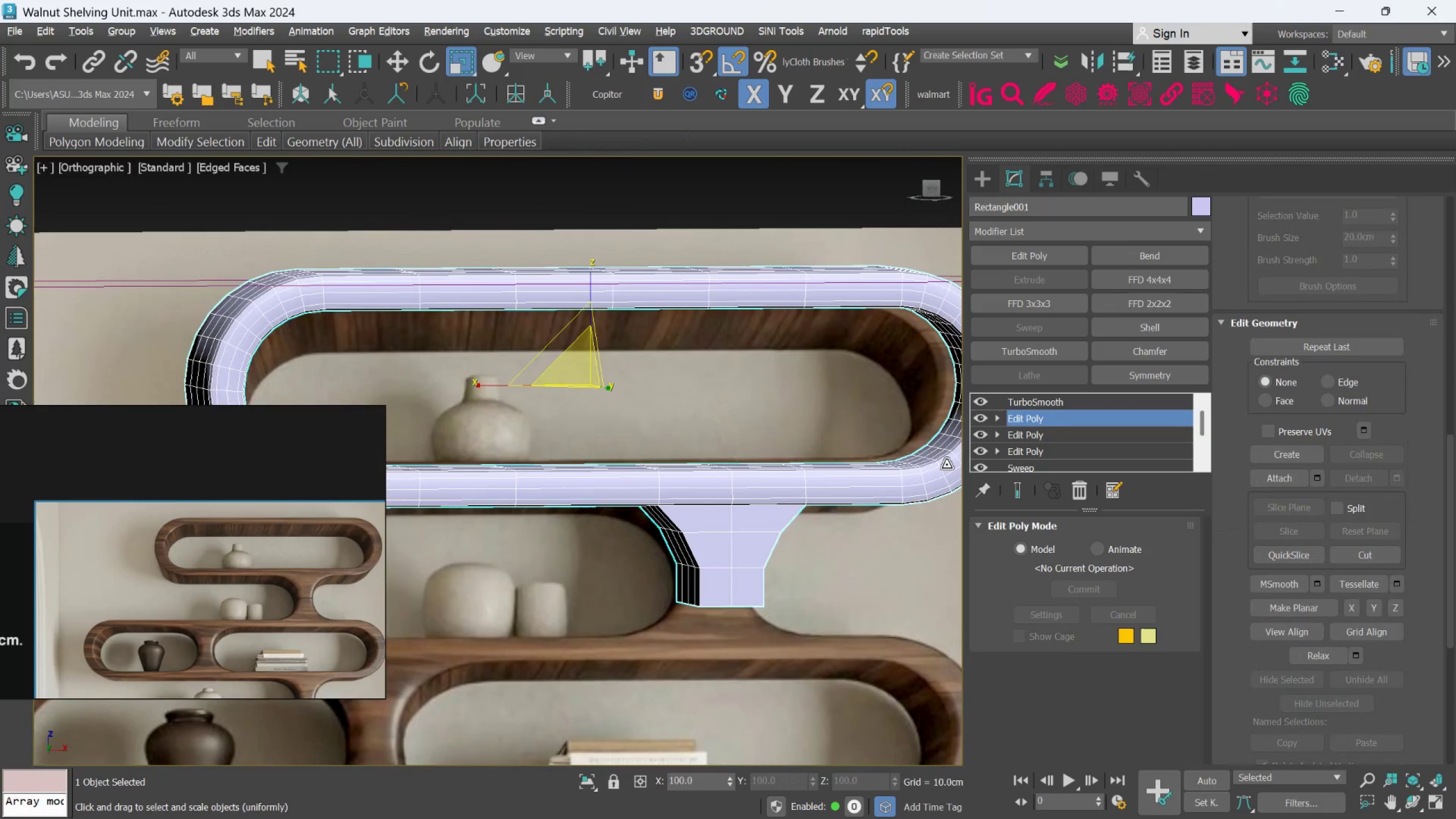 
key(Alt+X)
 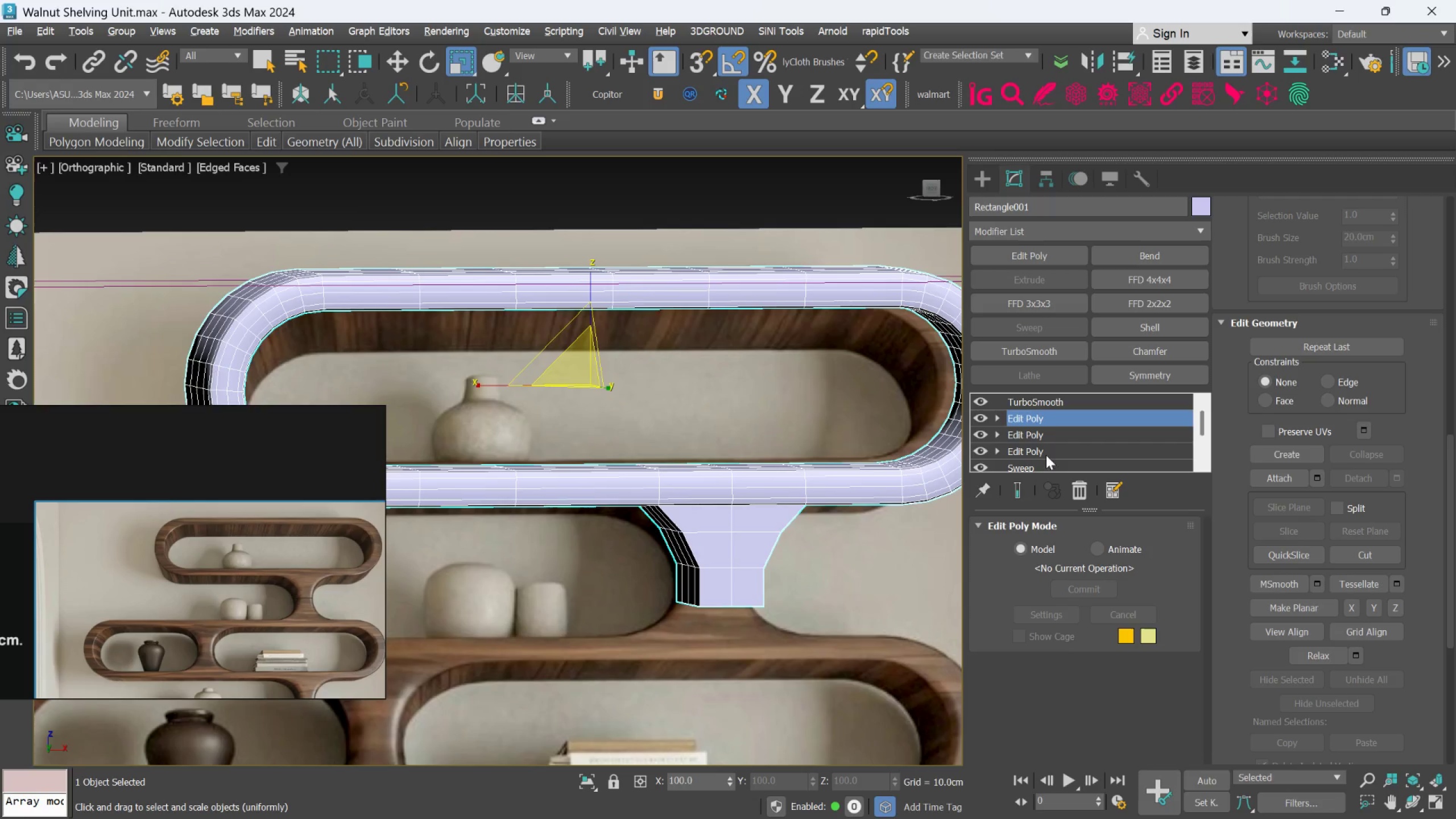 
left_click([1015, 487])
 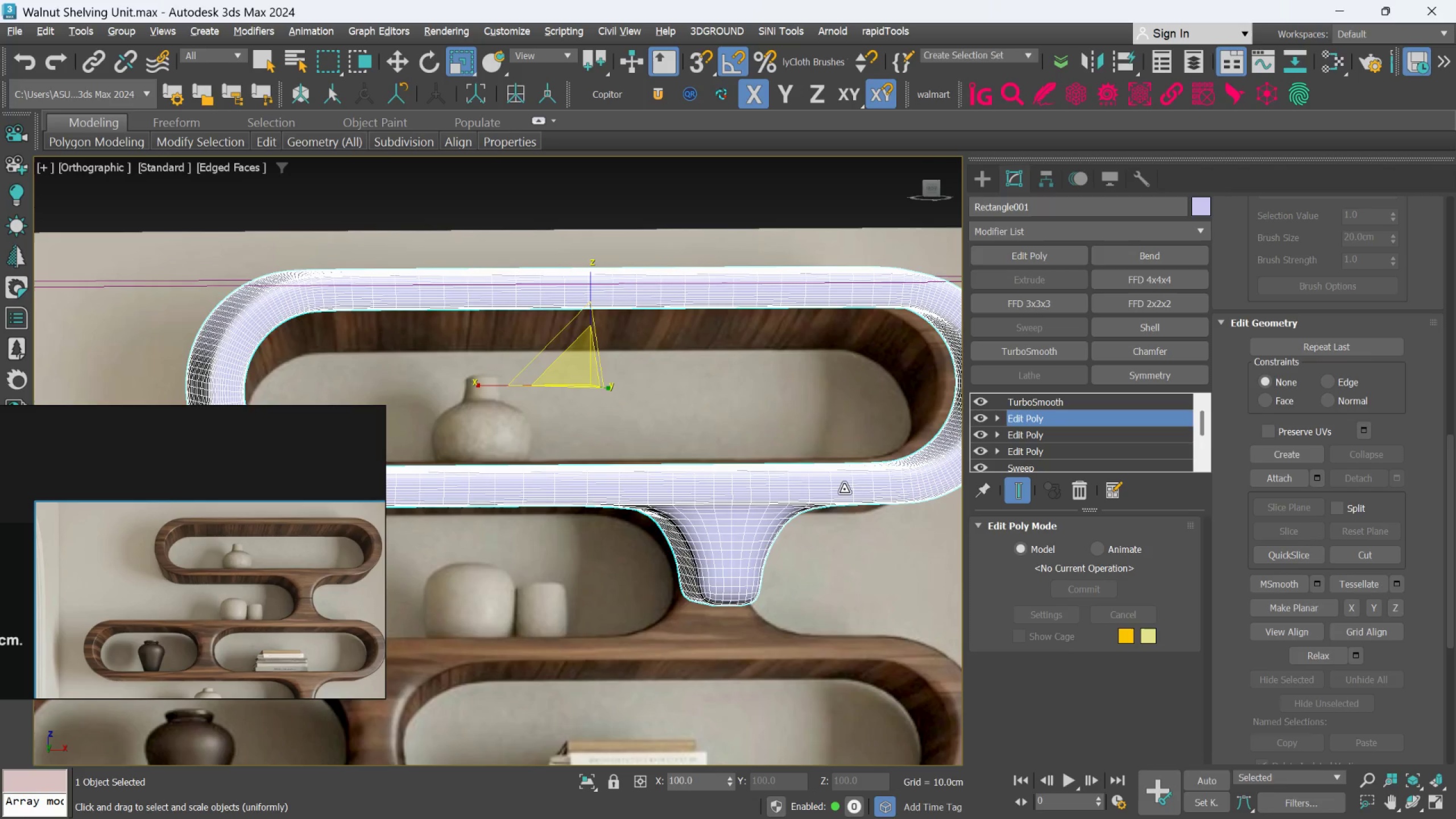 
key(F)
 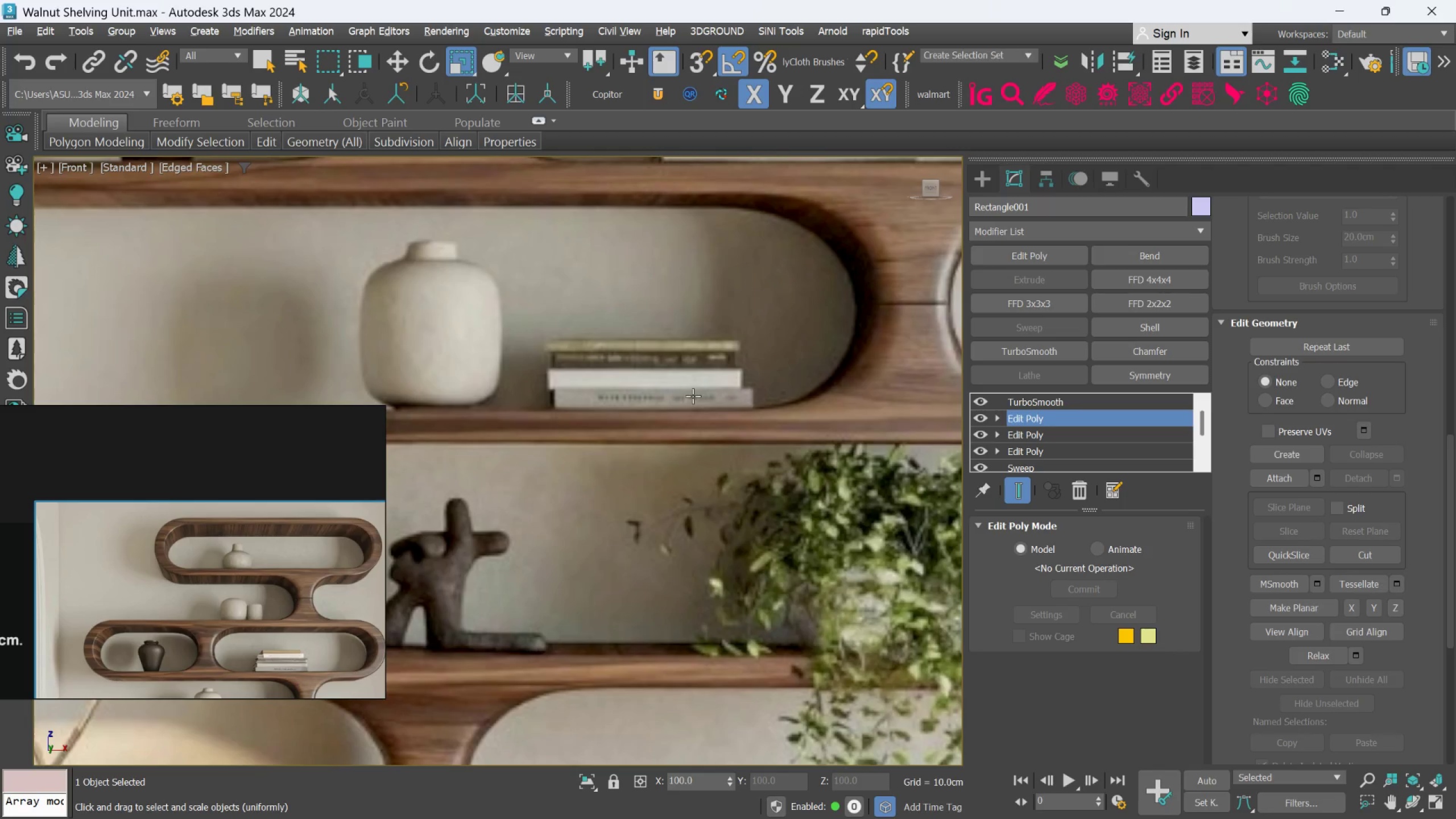 
scroll: coordinate [686, 432], scroll_direction: down, amount: 4.0
 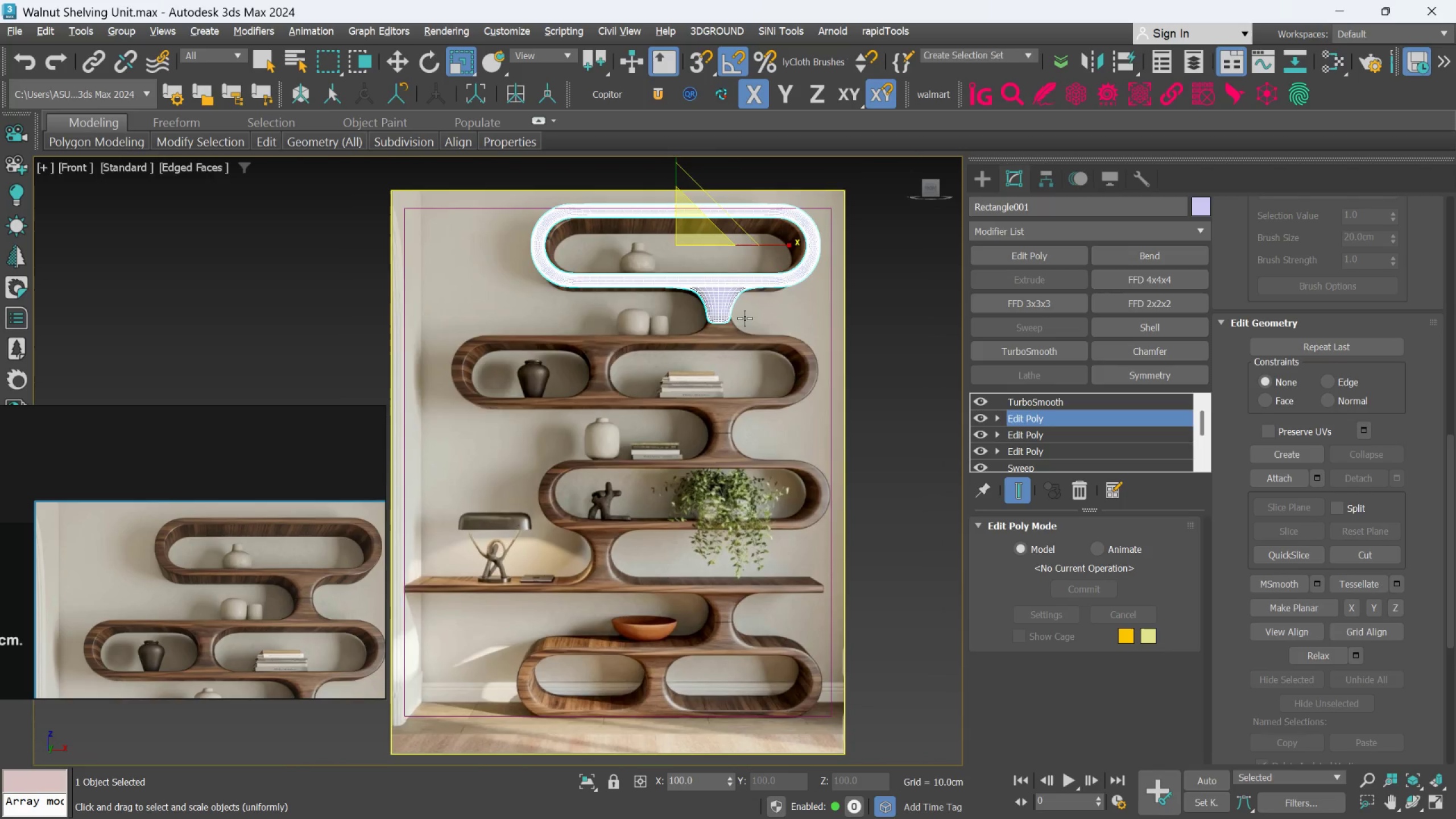 
scroll: coordinate [728, 276], scroll_direction: up, amount: 4.0
 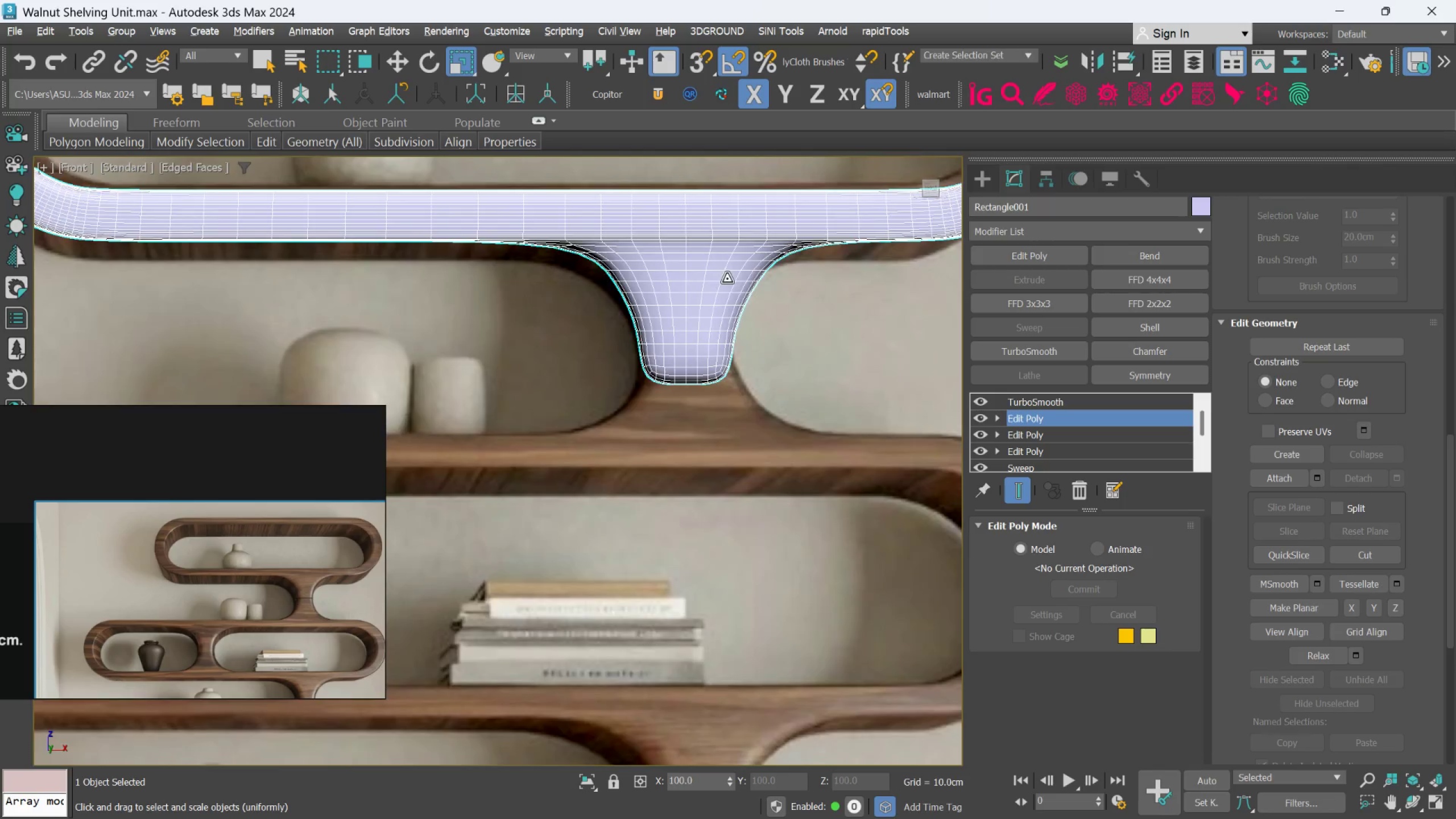 
hold_key(key=AltLeft, duration=1.89)
 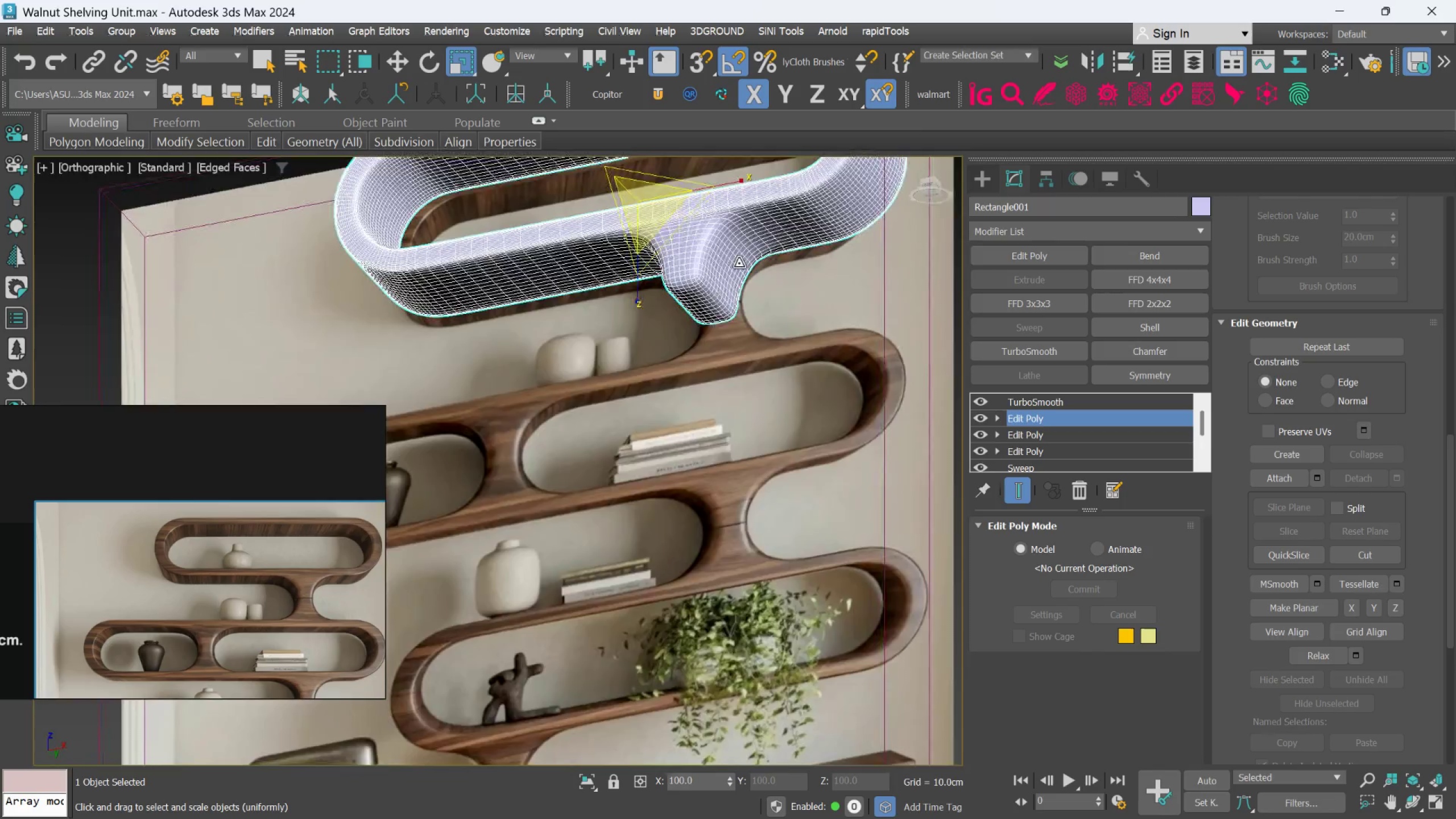 
scroll: coordinate [727, 283], scroll_direction: down, amount: 2.0
 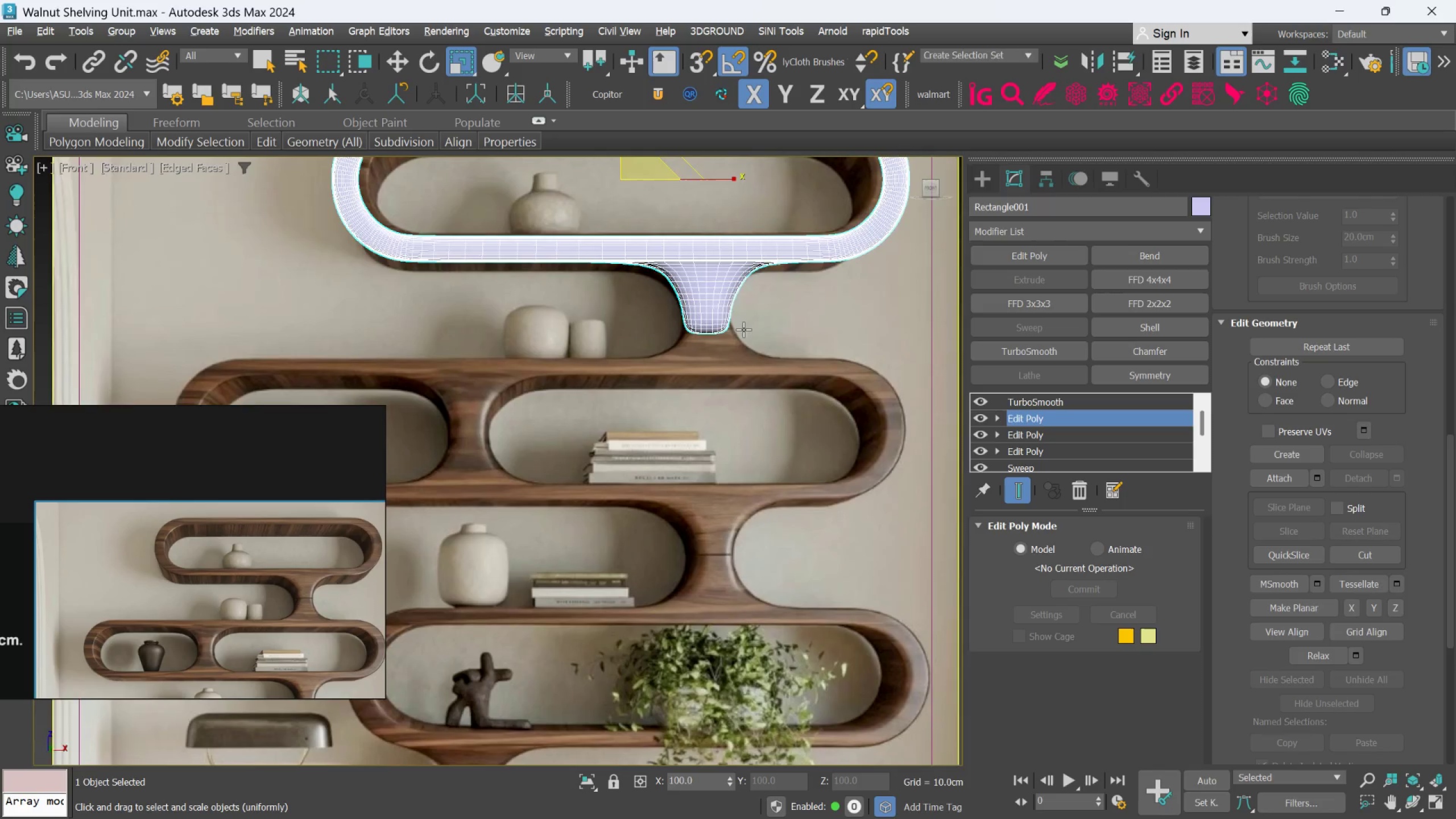 
scroll: coordinate [739, 263], scroll_direction: up, amount: 1.0
 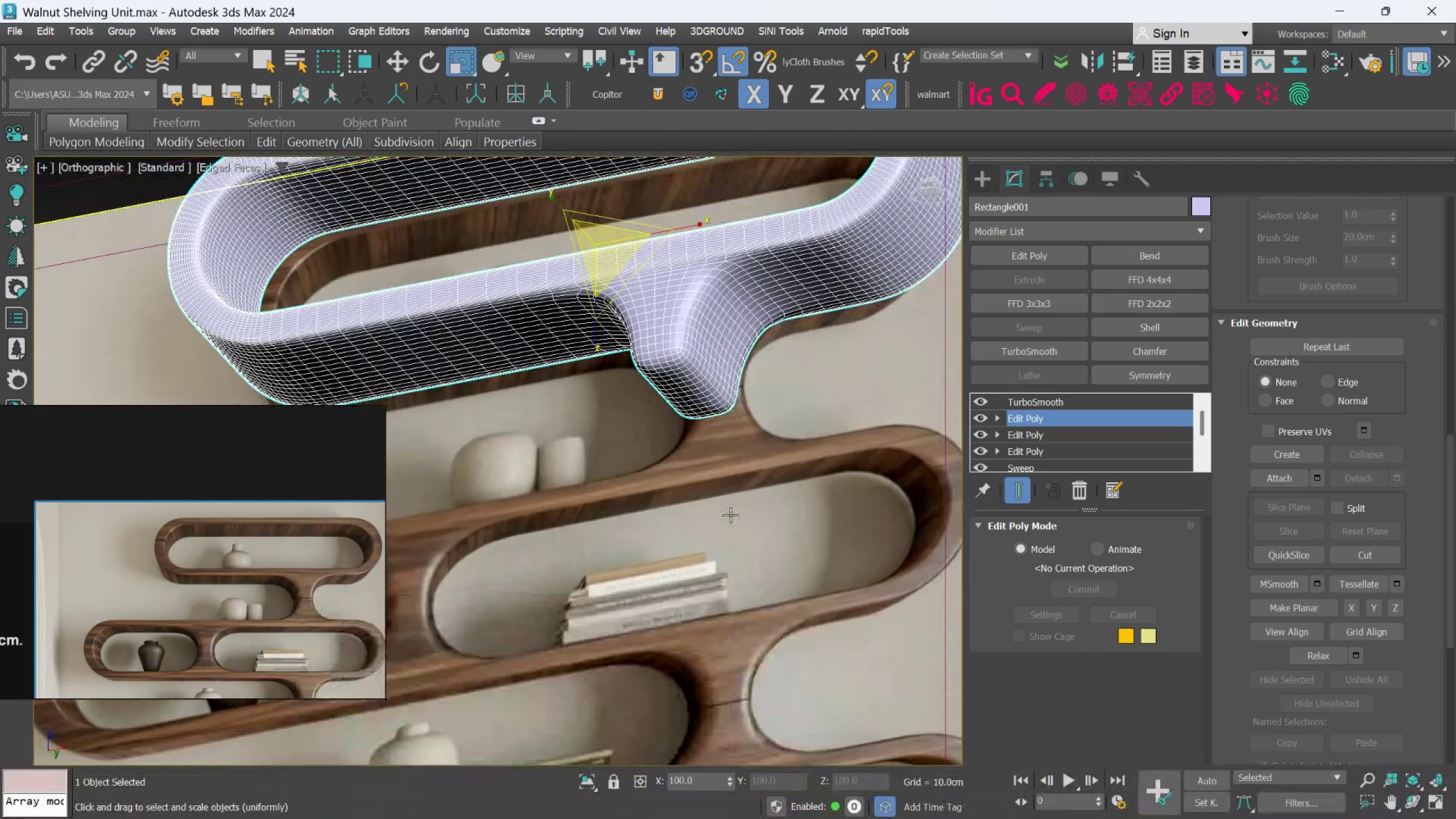 
left_click([590, 779])
 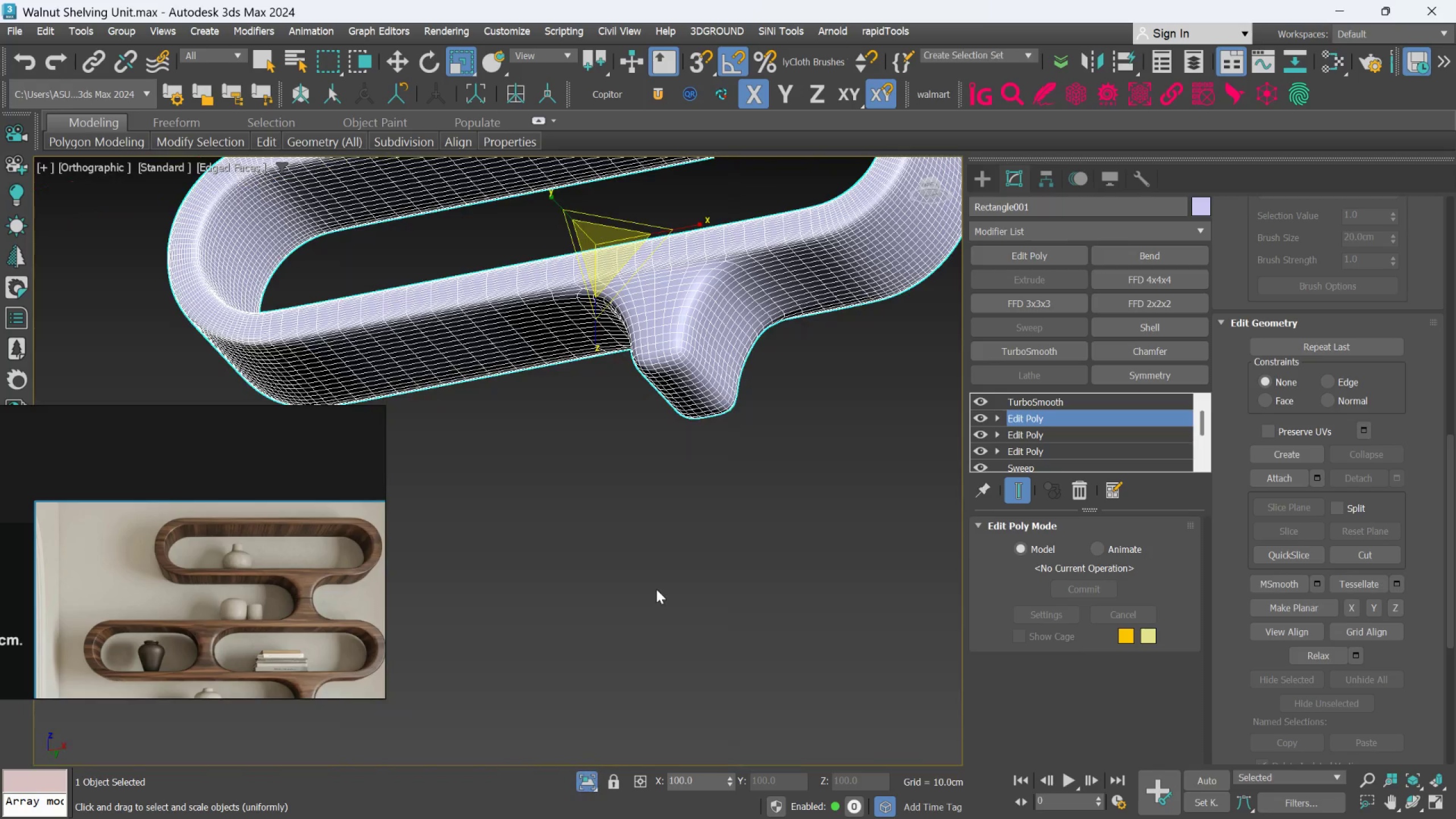 
key(F4)
 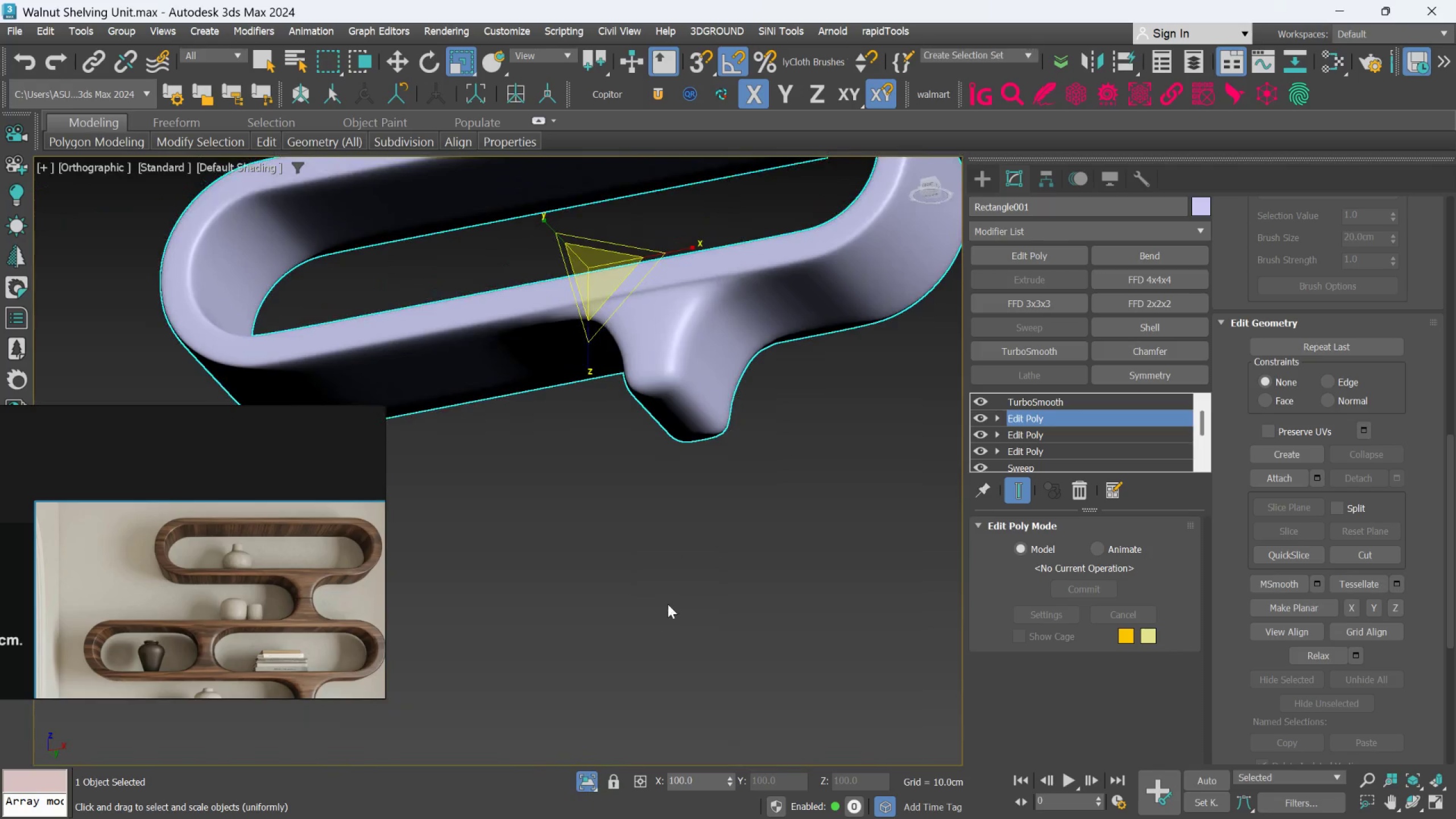 
hold_key(key=ControlLeft, duration=0.44)
 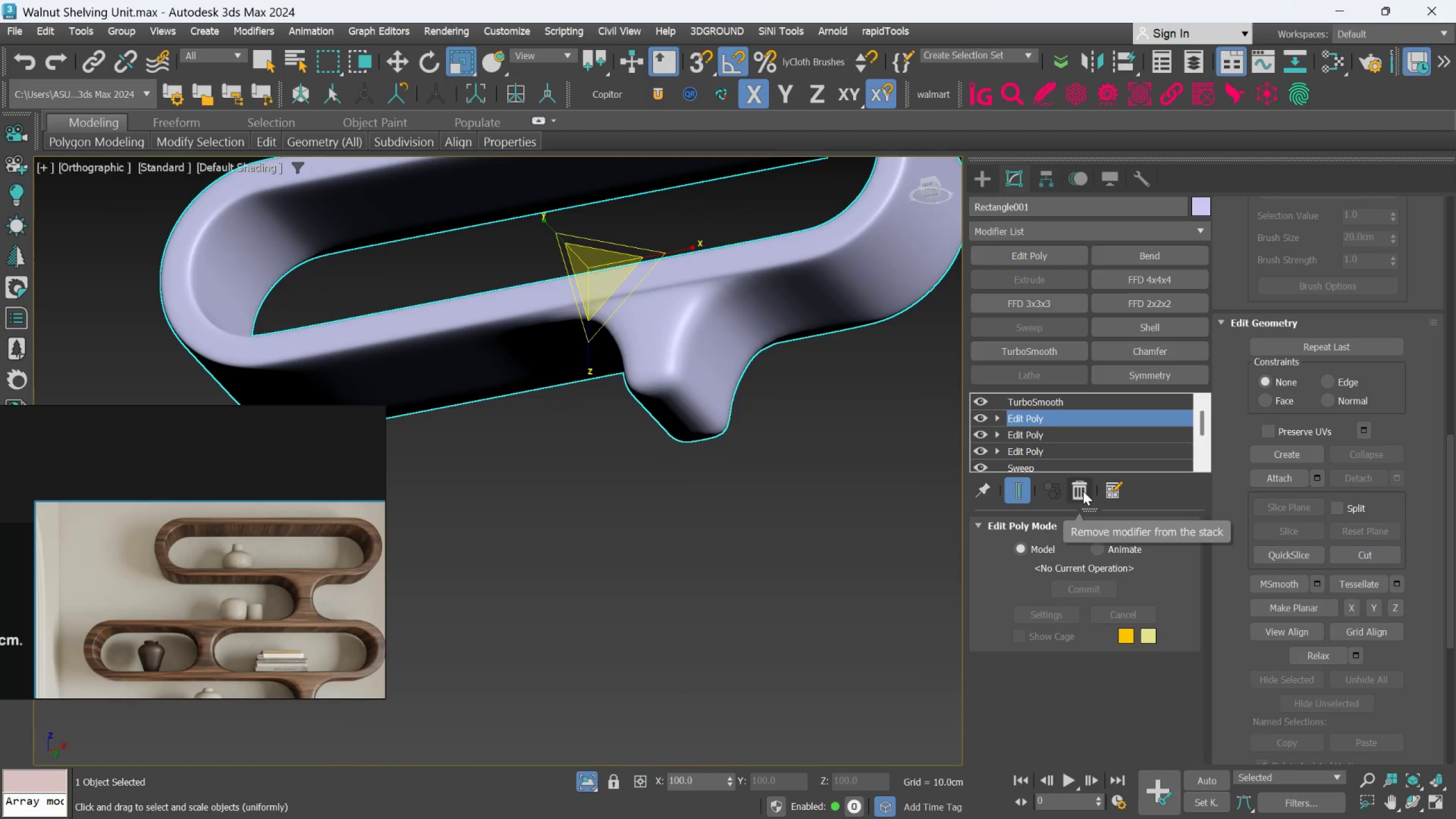 
left_click([1083, 491])
 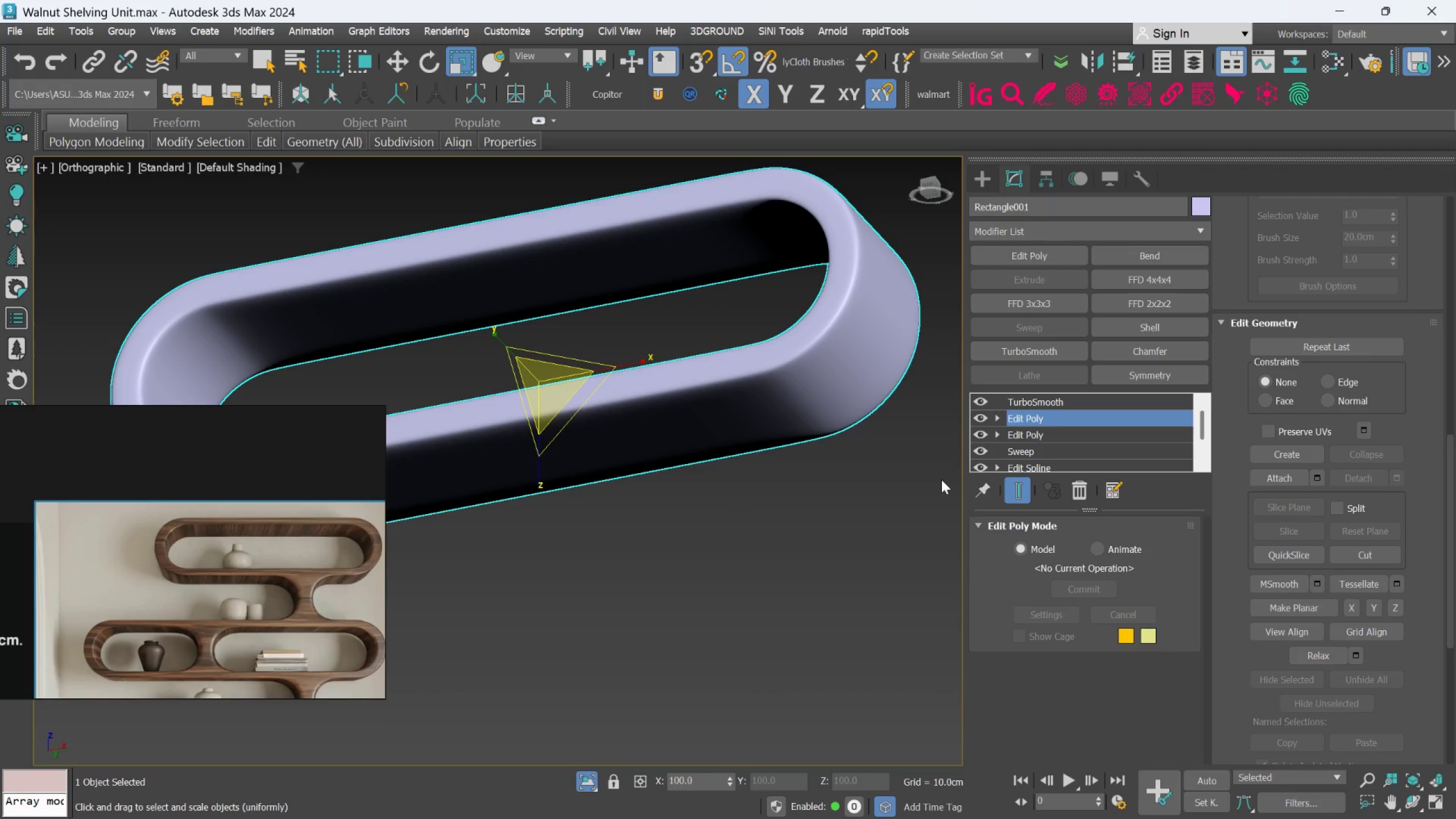 
wait(7.48)
 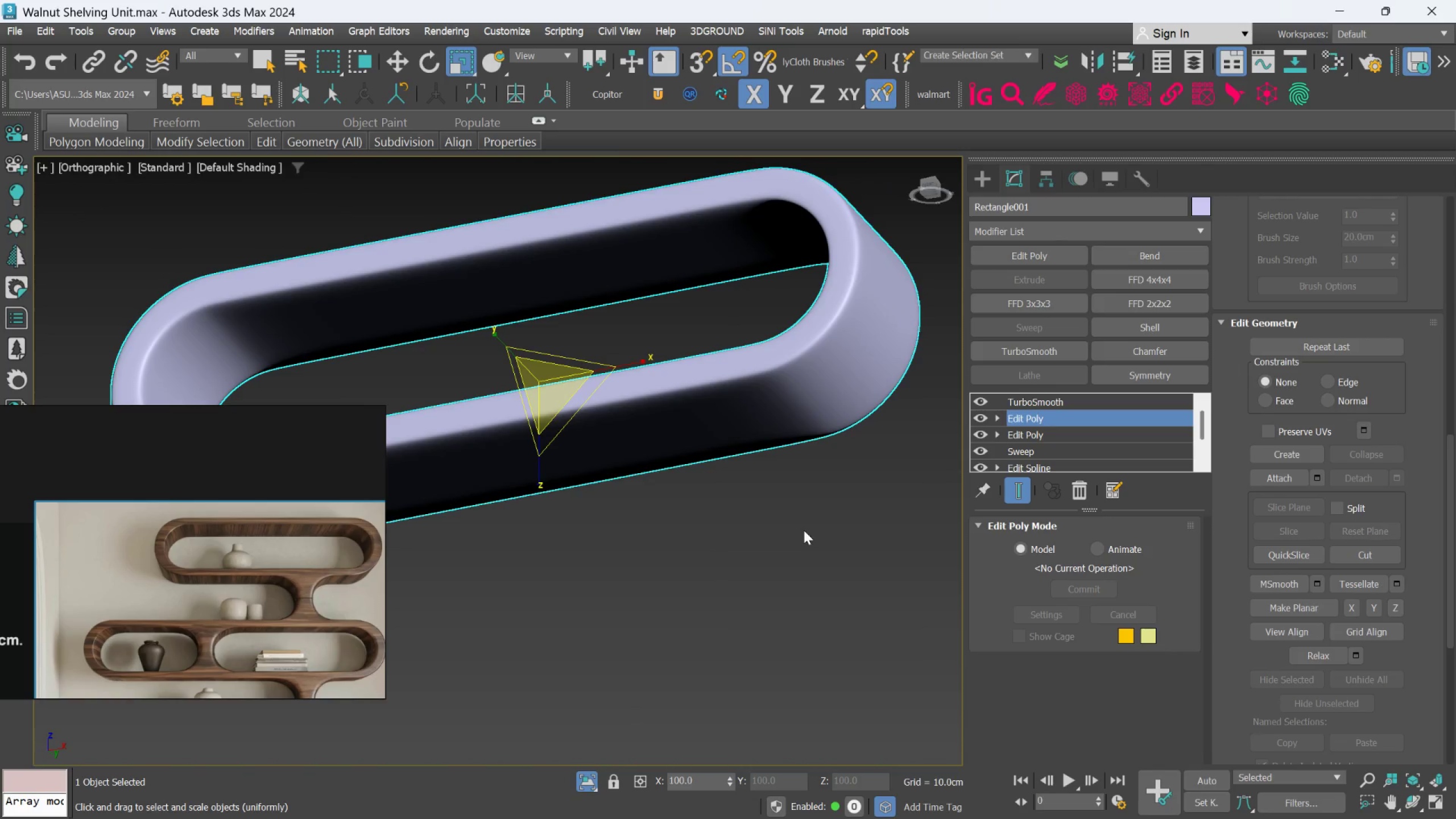 
key(F4)
 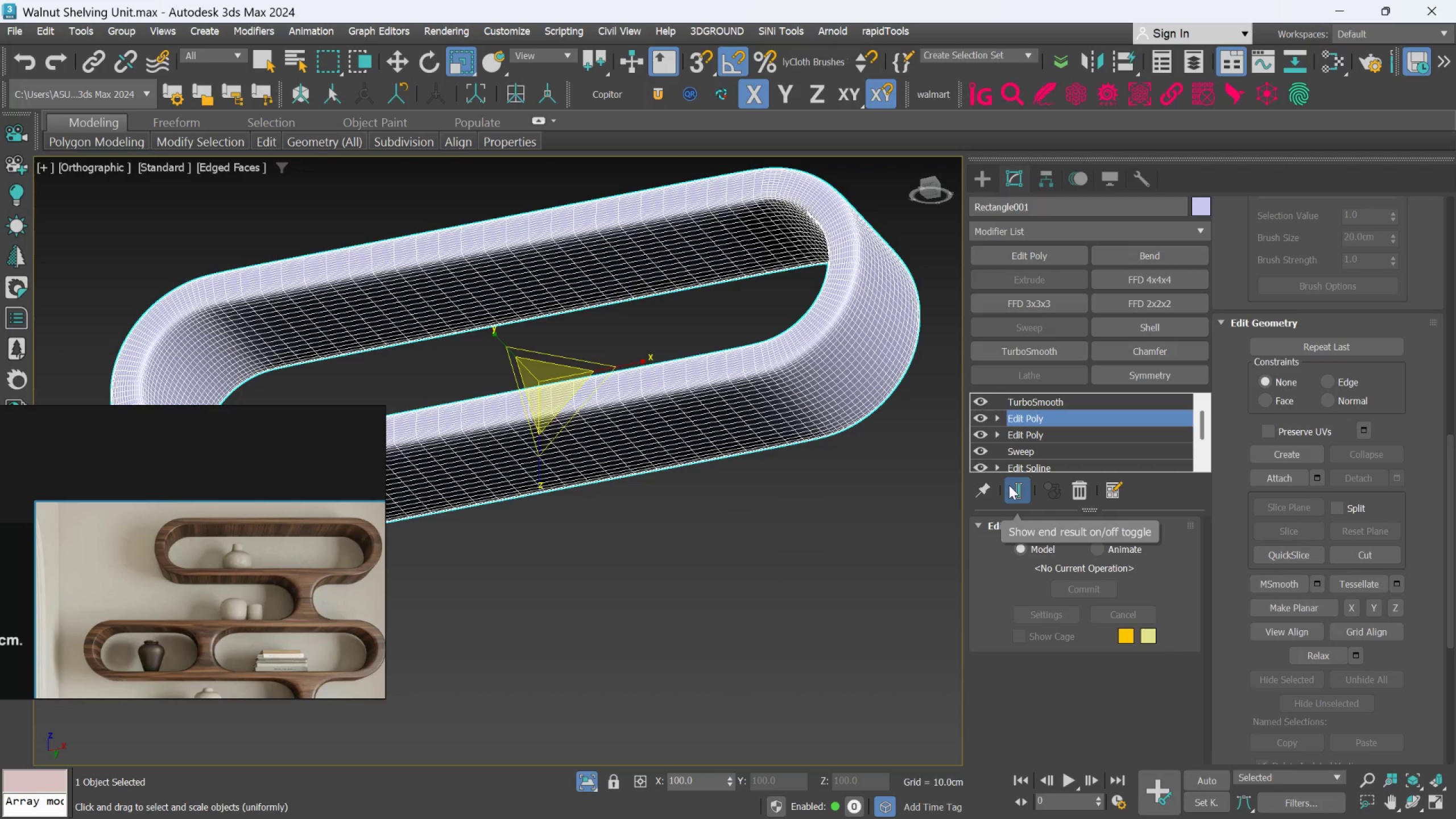 
left_click([1010, 485])
 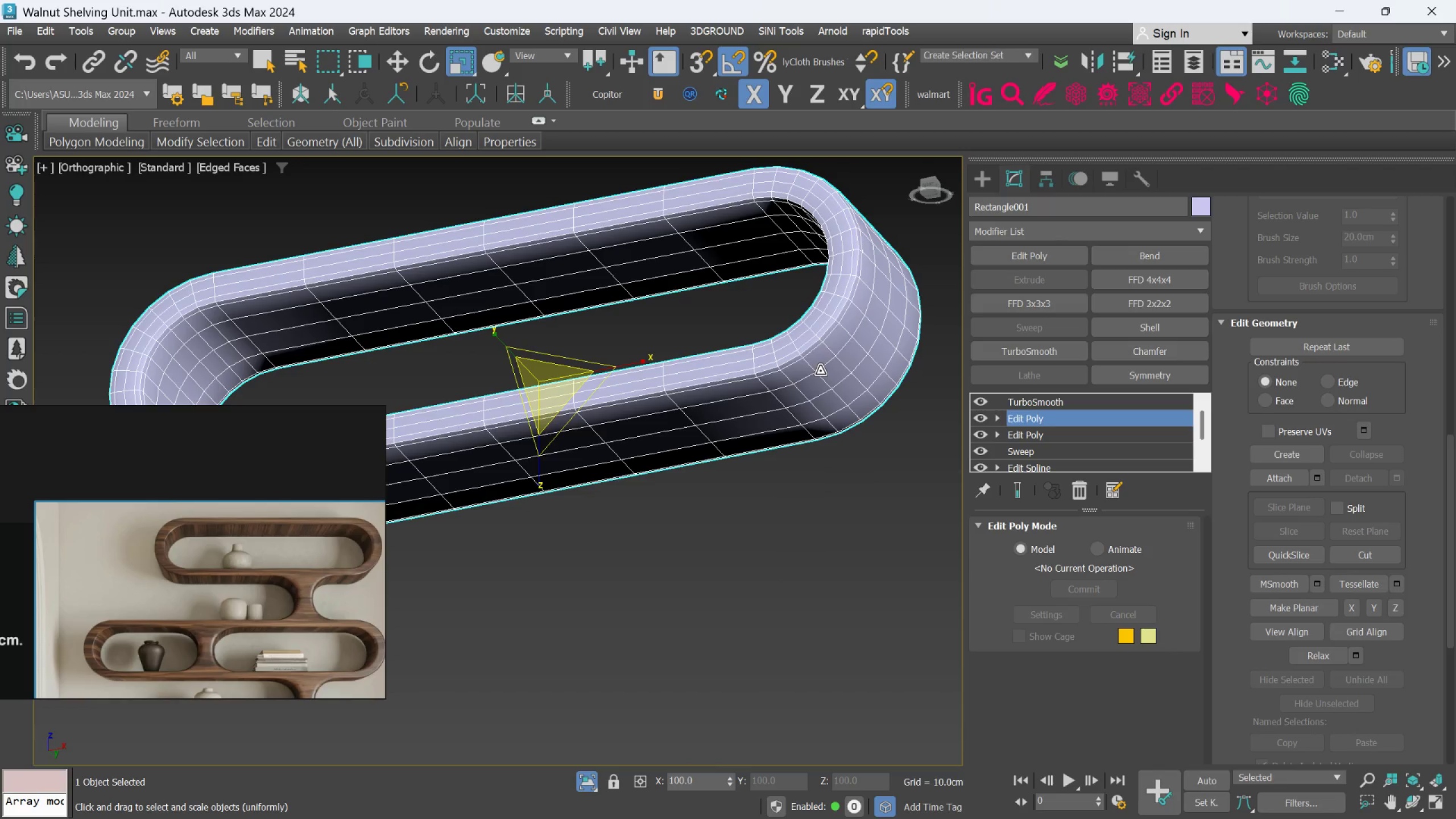 
wait(5.66)
 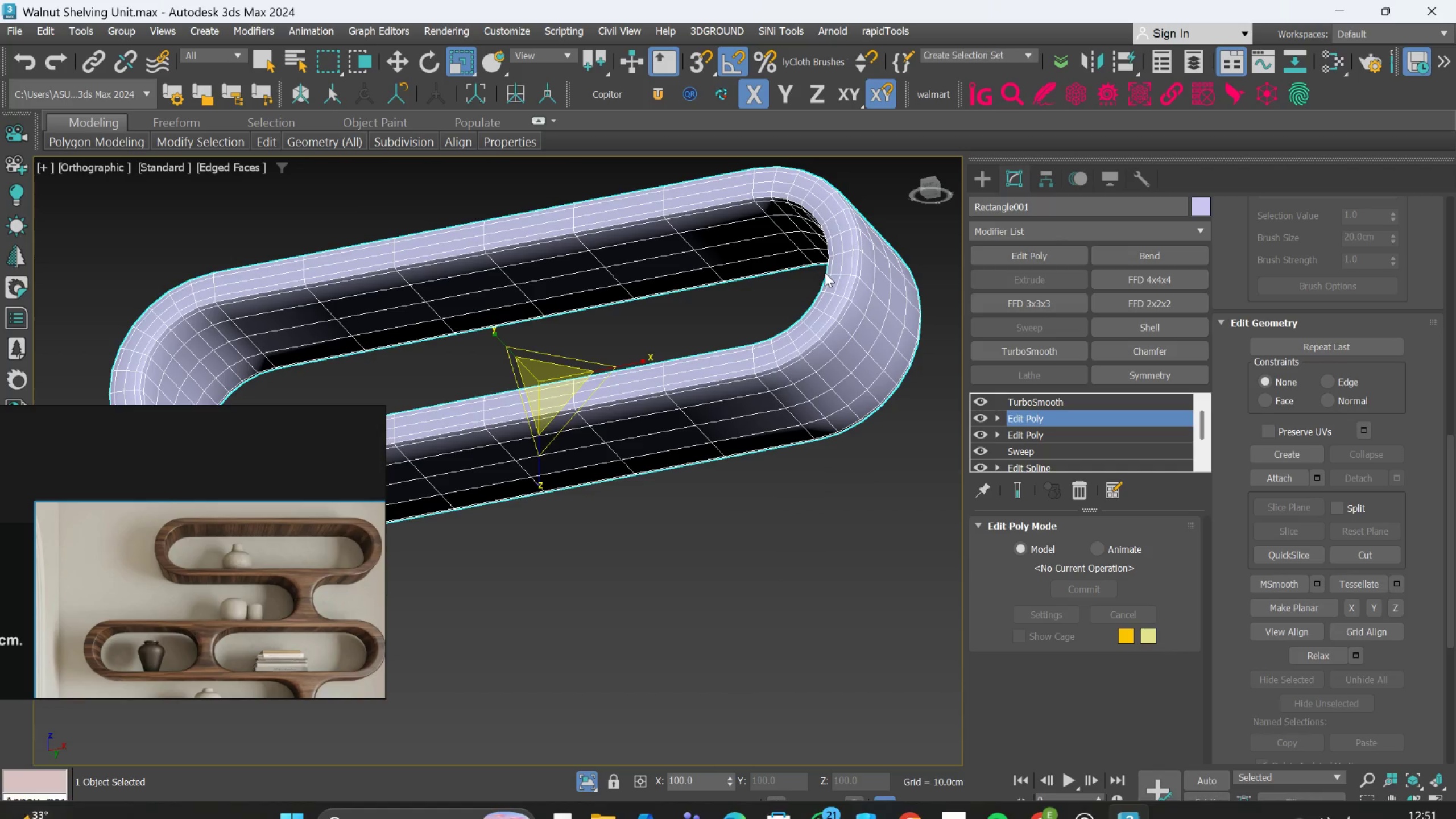 
left_click([987, 249])
 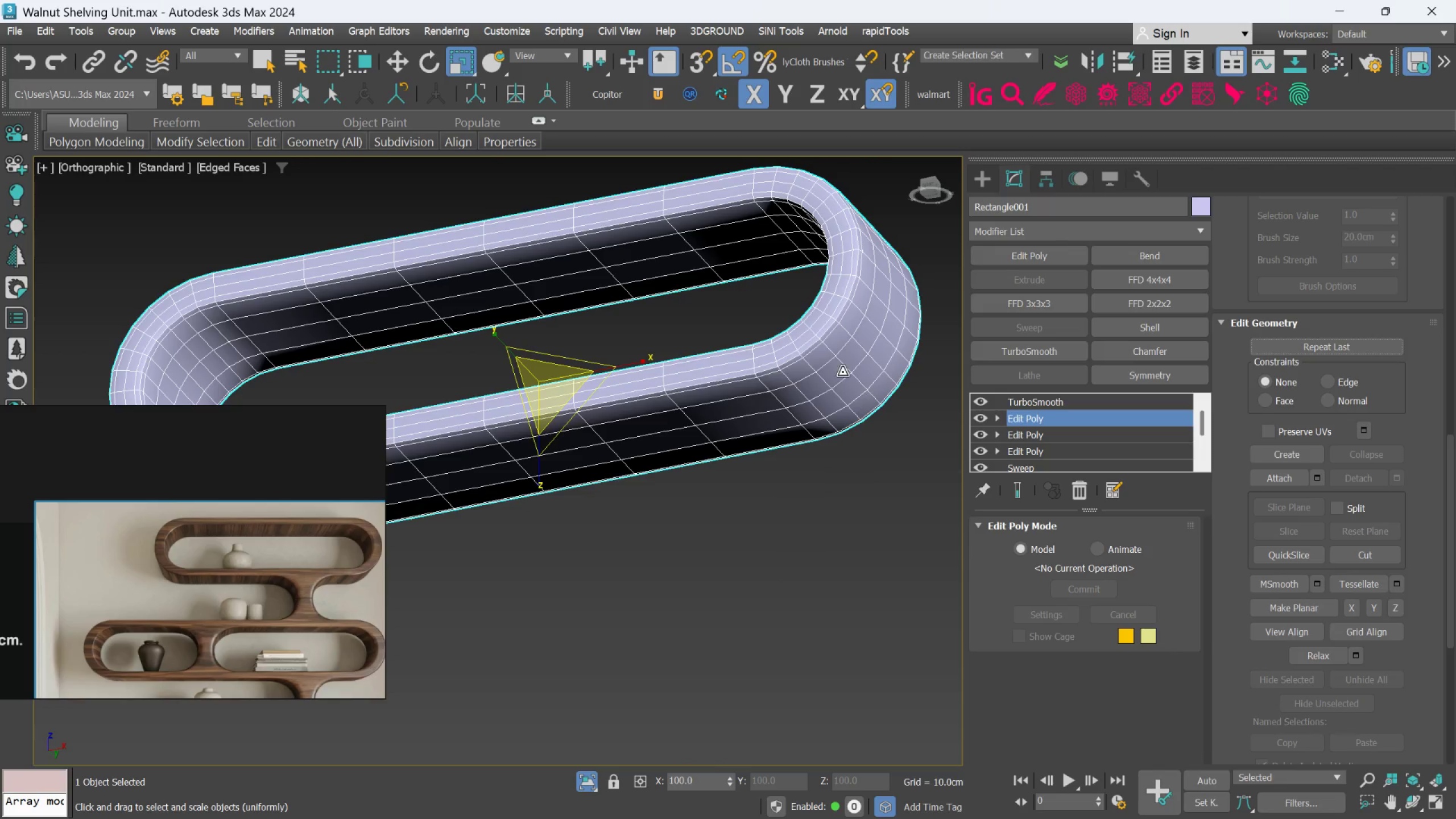 
scroll: coordinate [828, 351], scroll_direction: none, amount: 0.0
 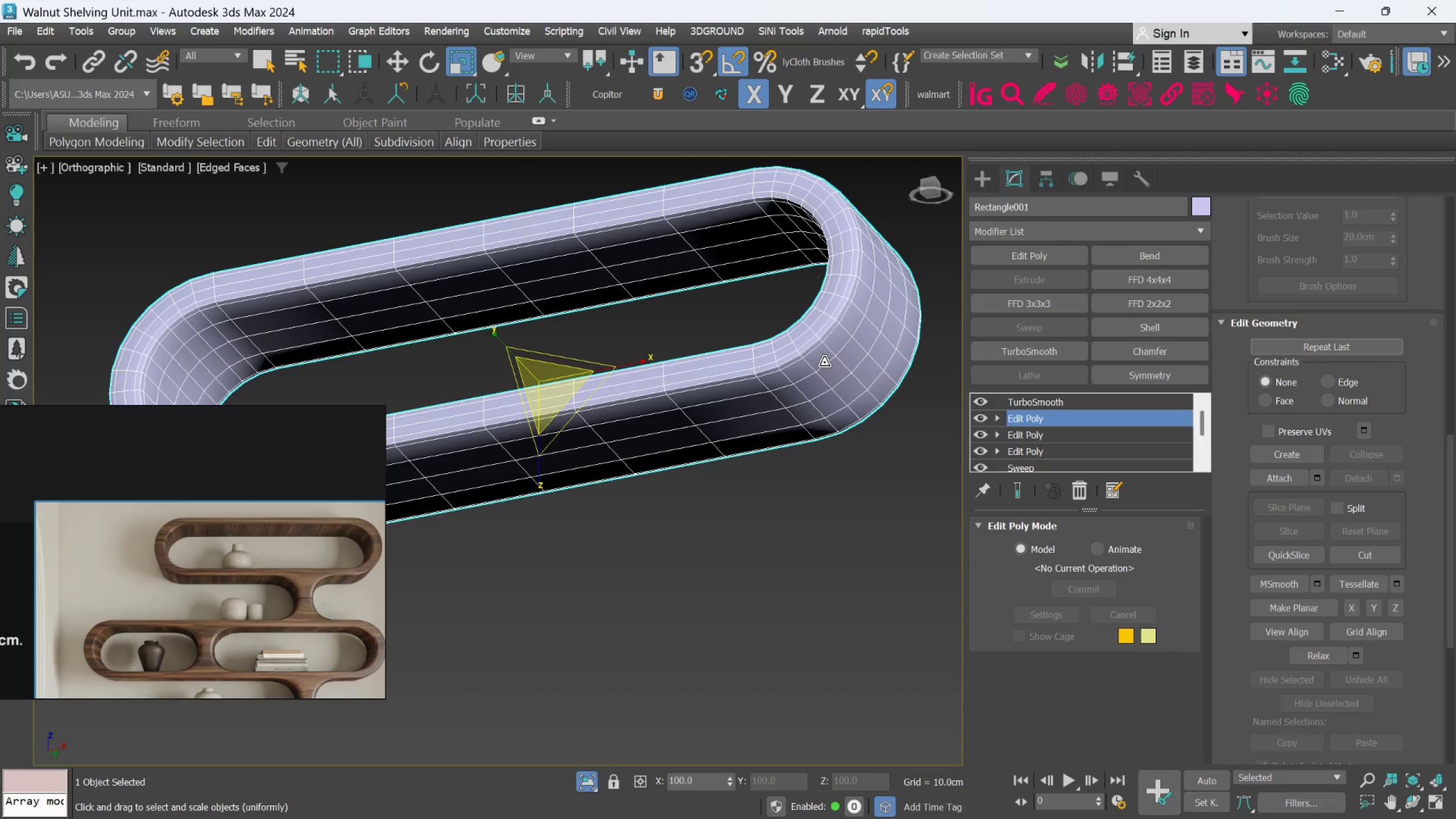 
type(wq)
 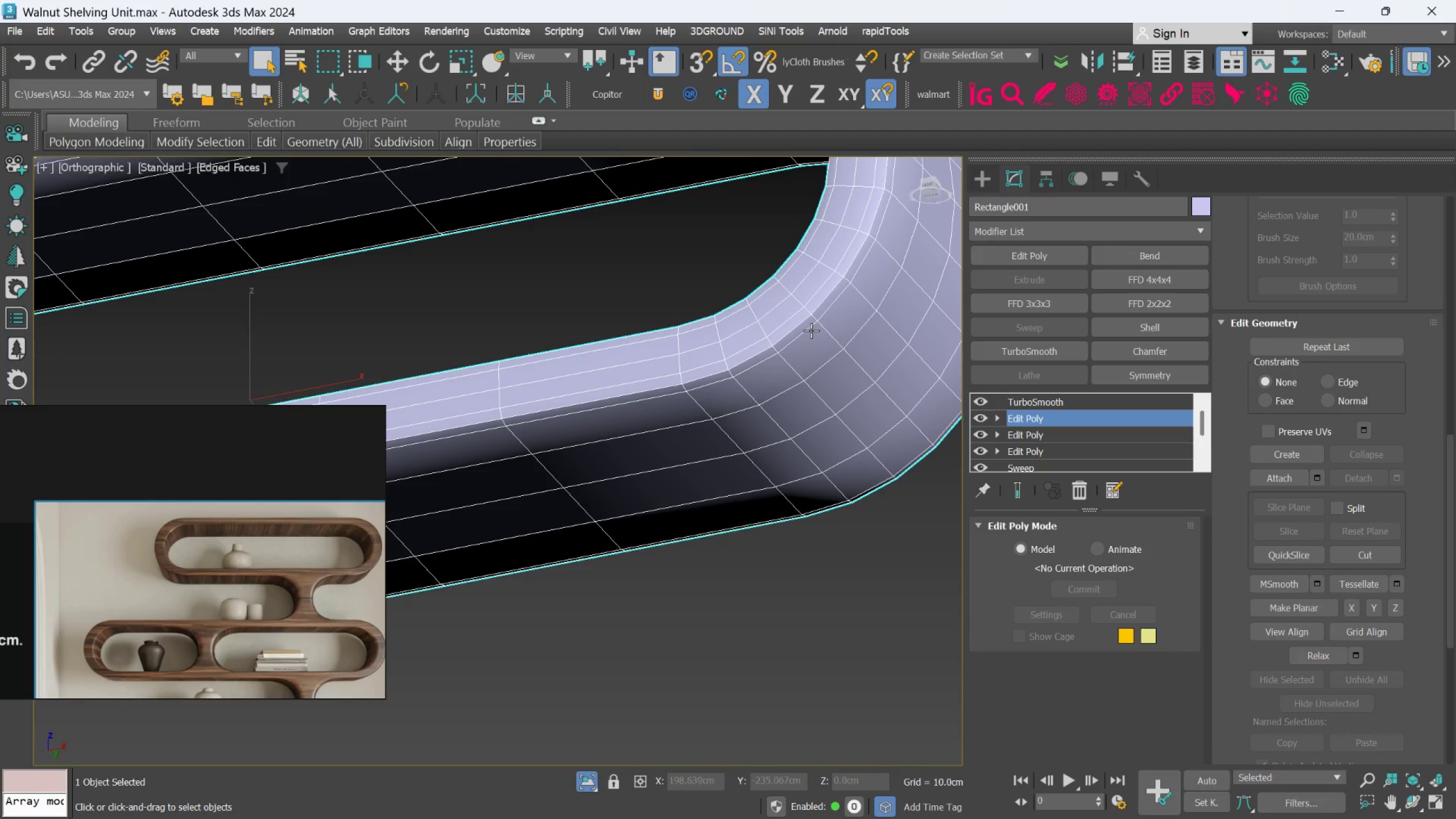 
scroll: coordinate [828, 363], scroll_direction: up, amount: 2.0
 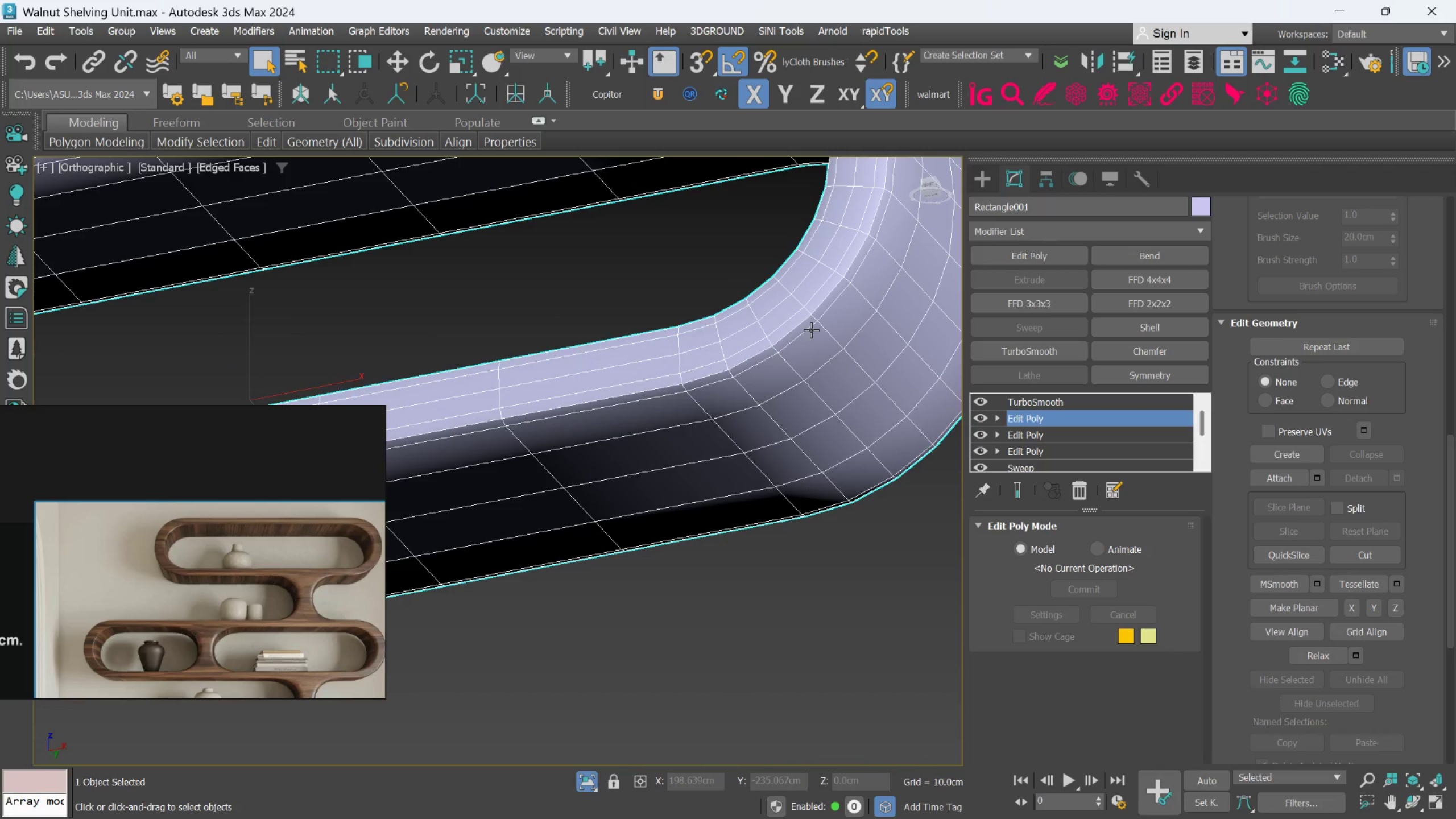 
double_click([810, 328])
 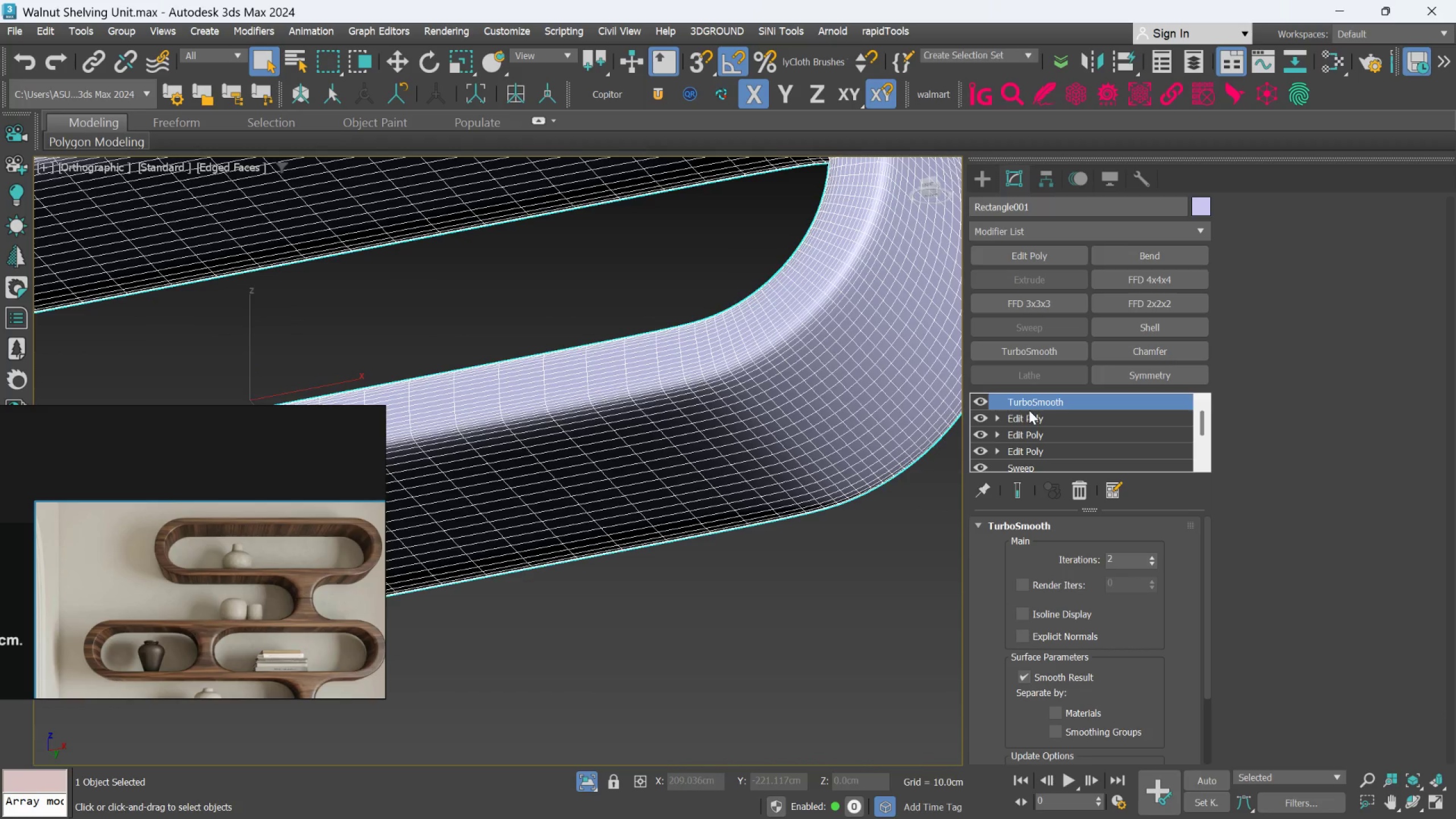 
left_click([1029, 416])
 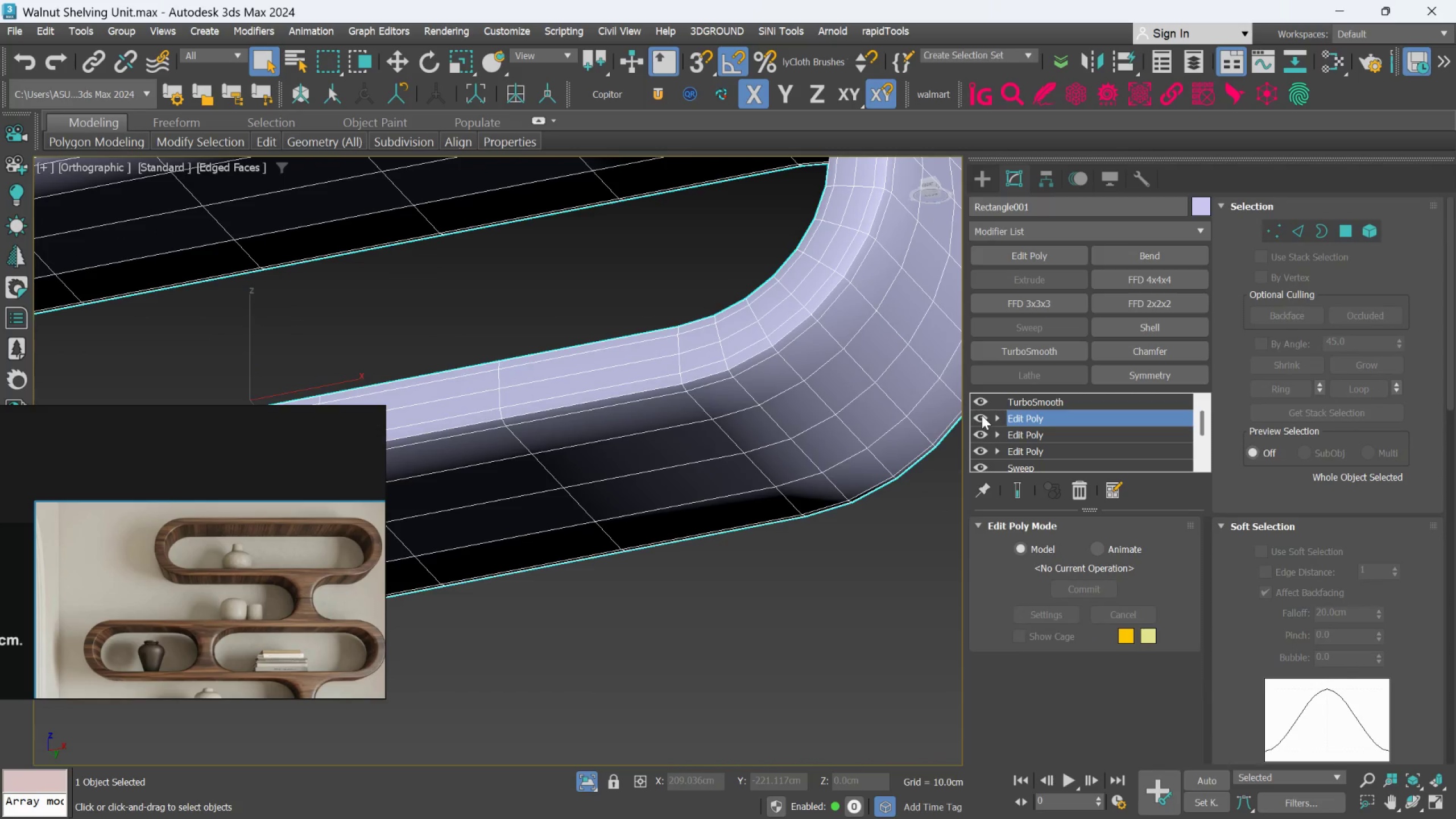 
left_click([981, 415])
 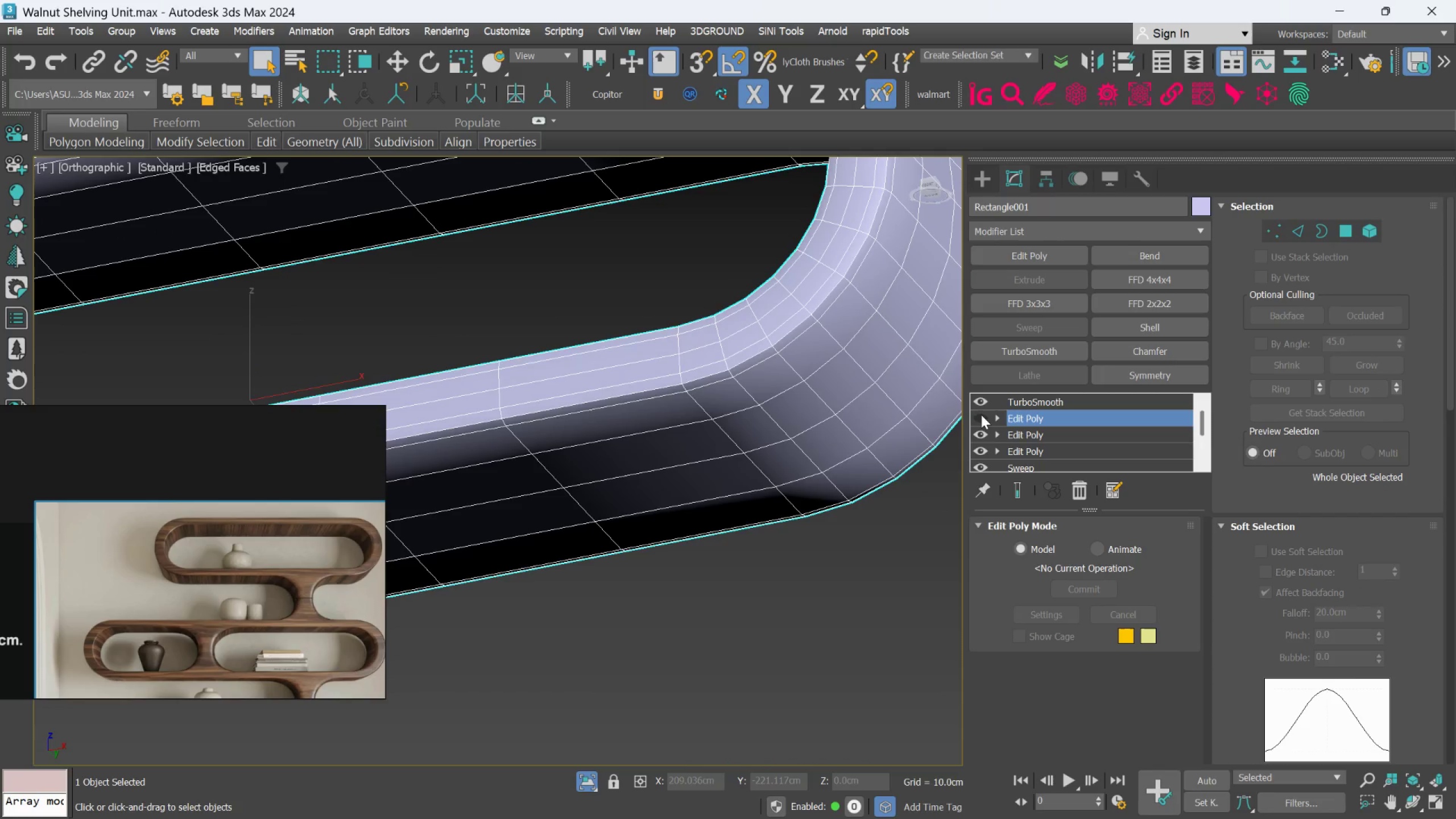 
left_click([981, 415])
 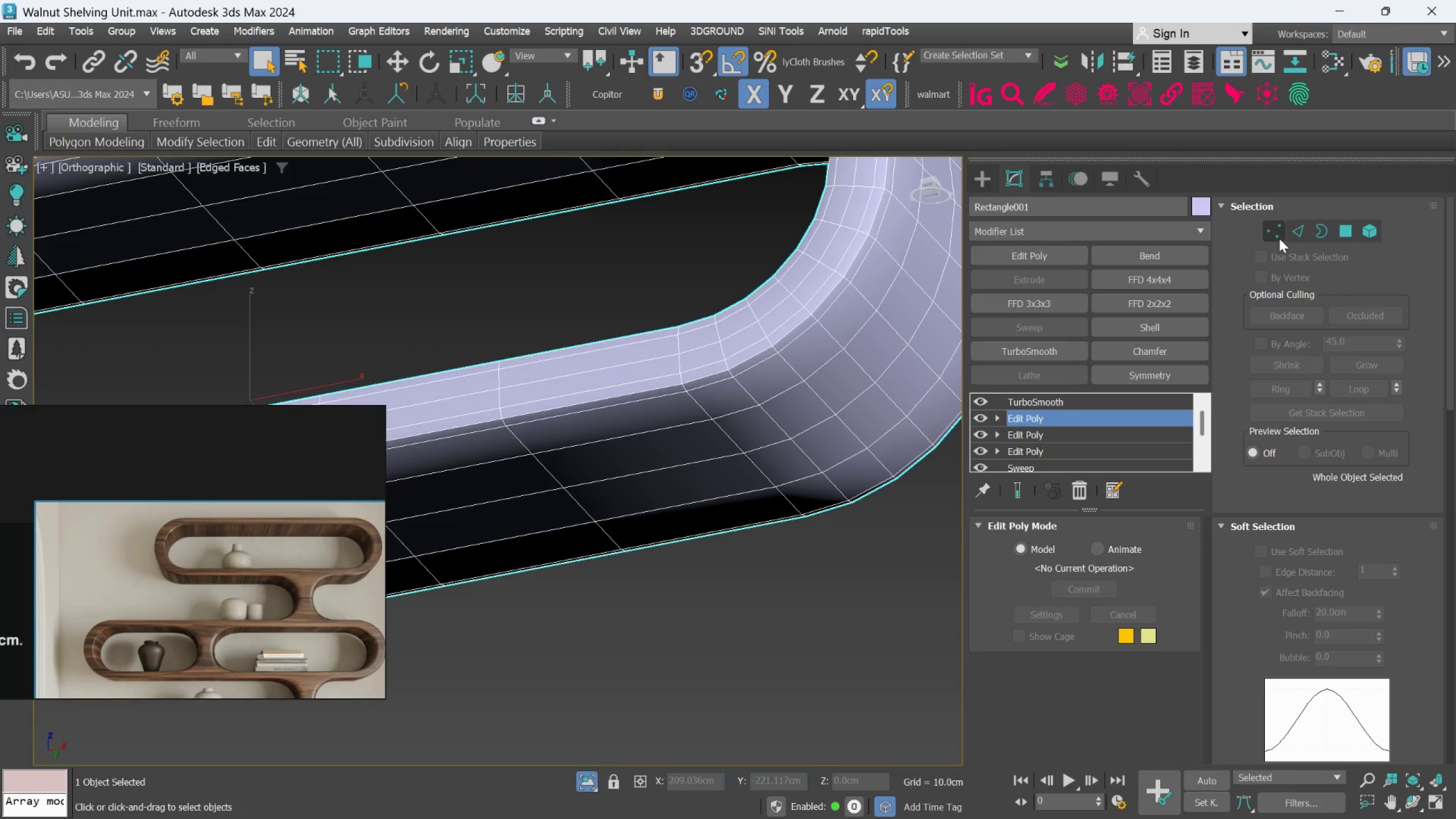 
left_click([1293, 234])
 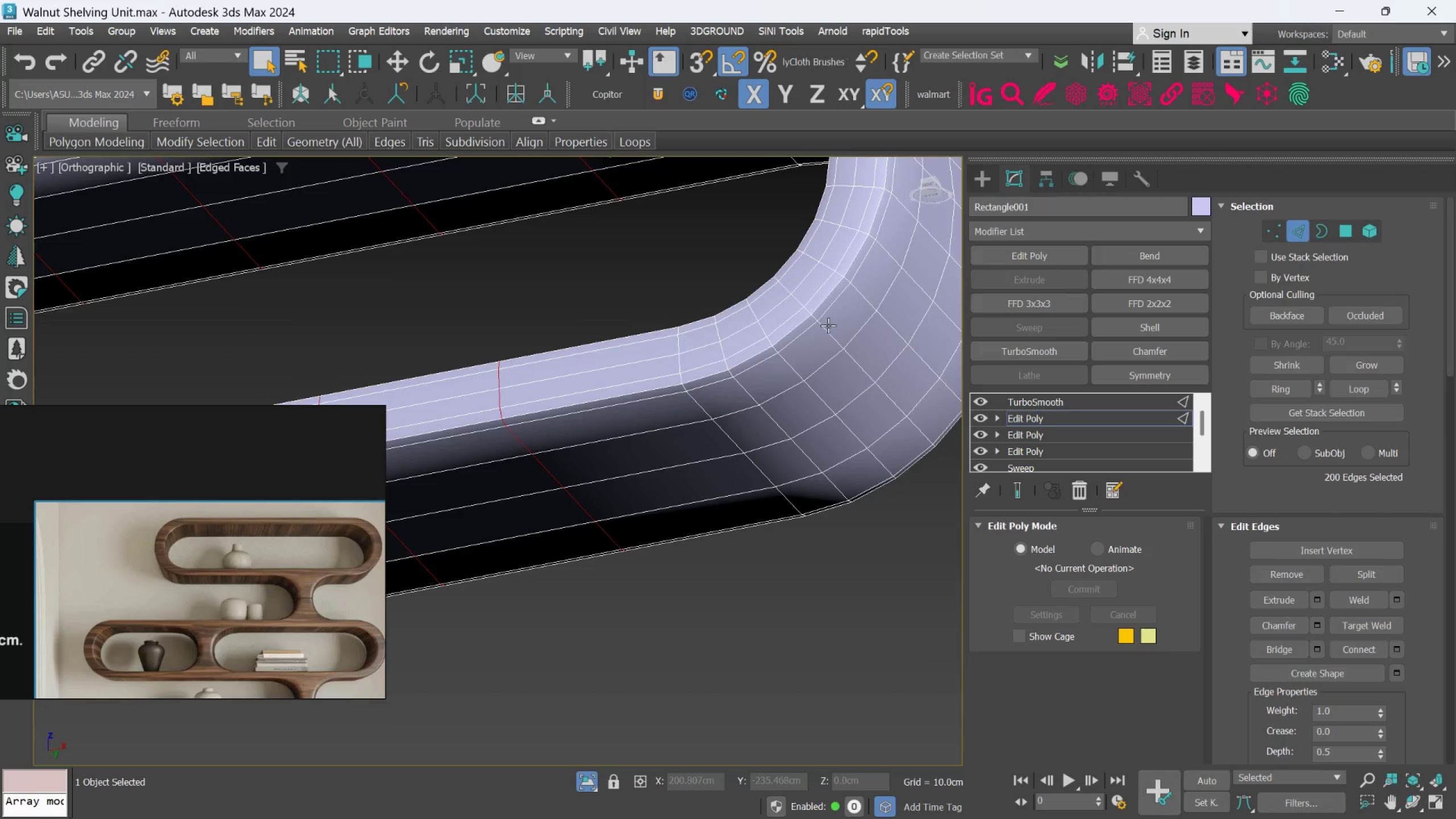 
scroll: coordinate [813, 340], scroll_direction: down, amount: 2.0
 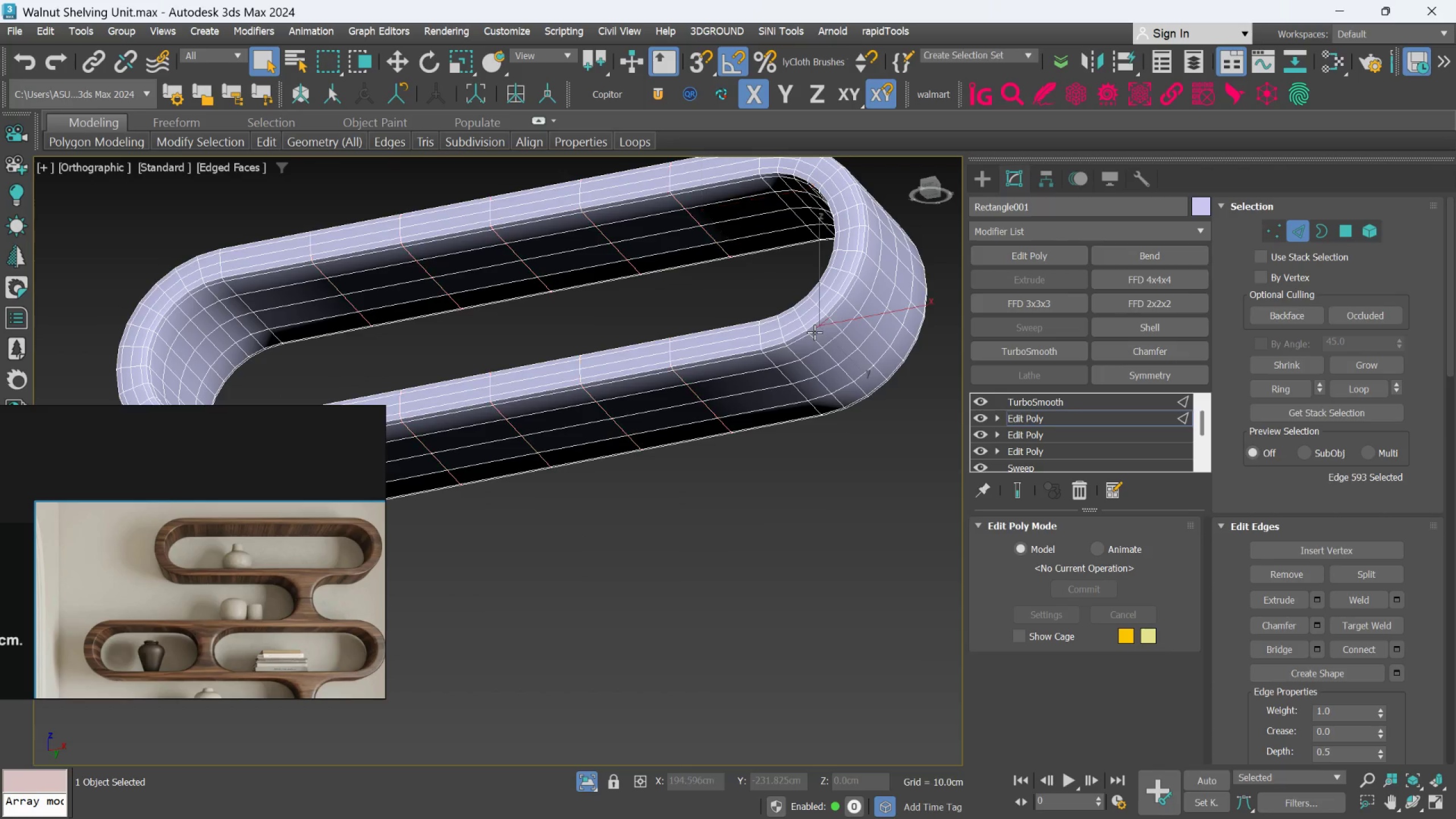 
double_click([814, 332])
 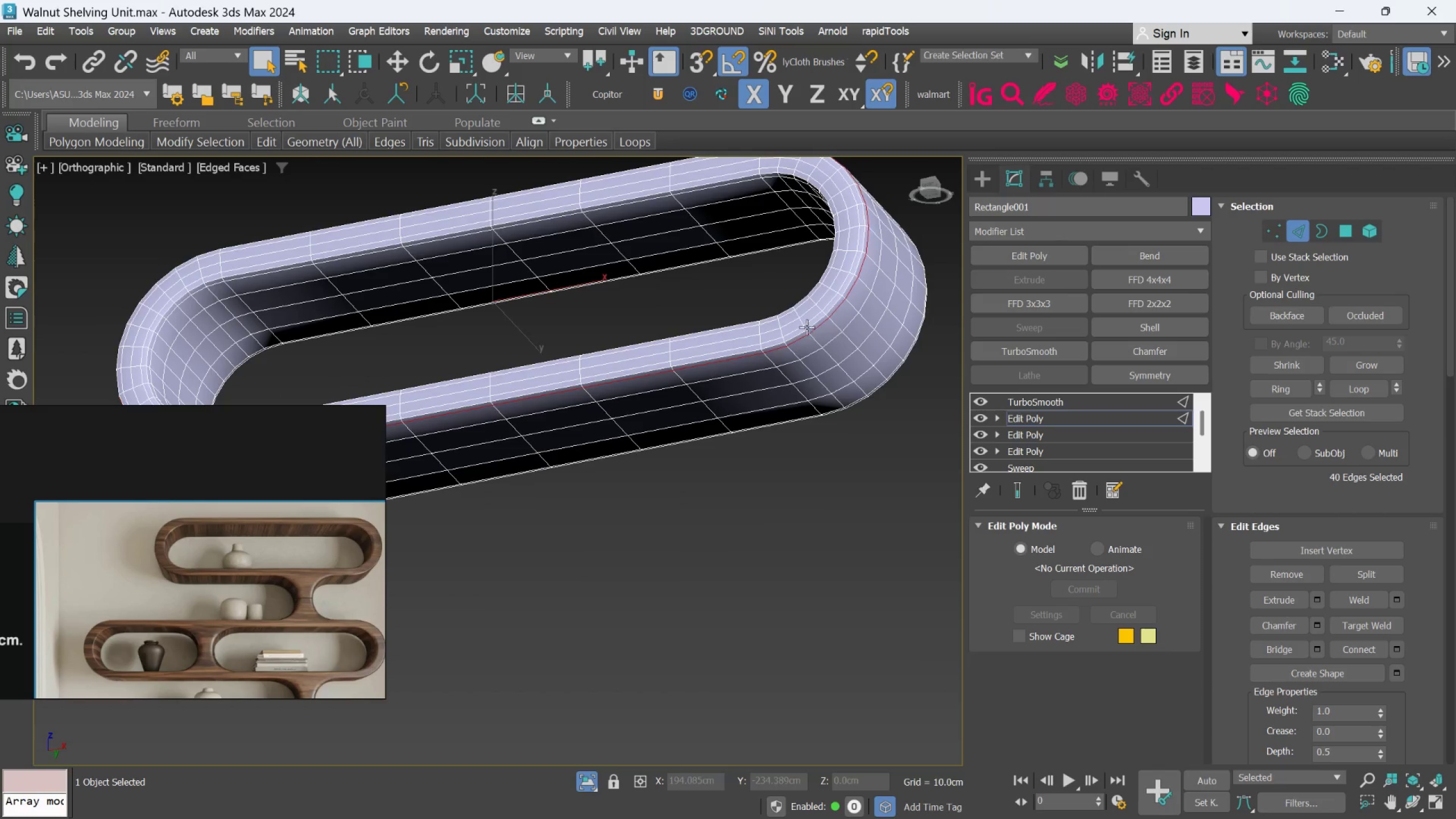 
hold_key(key=ControlLeft, duration=0.78)
left_click([810, 317])
 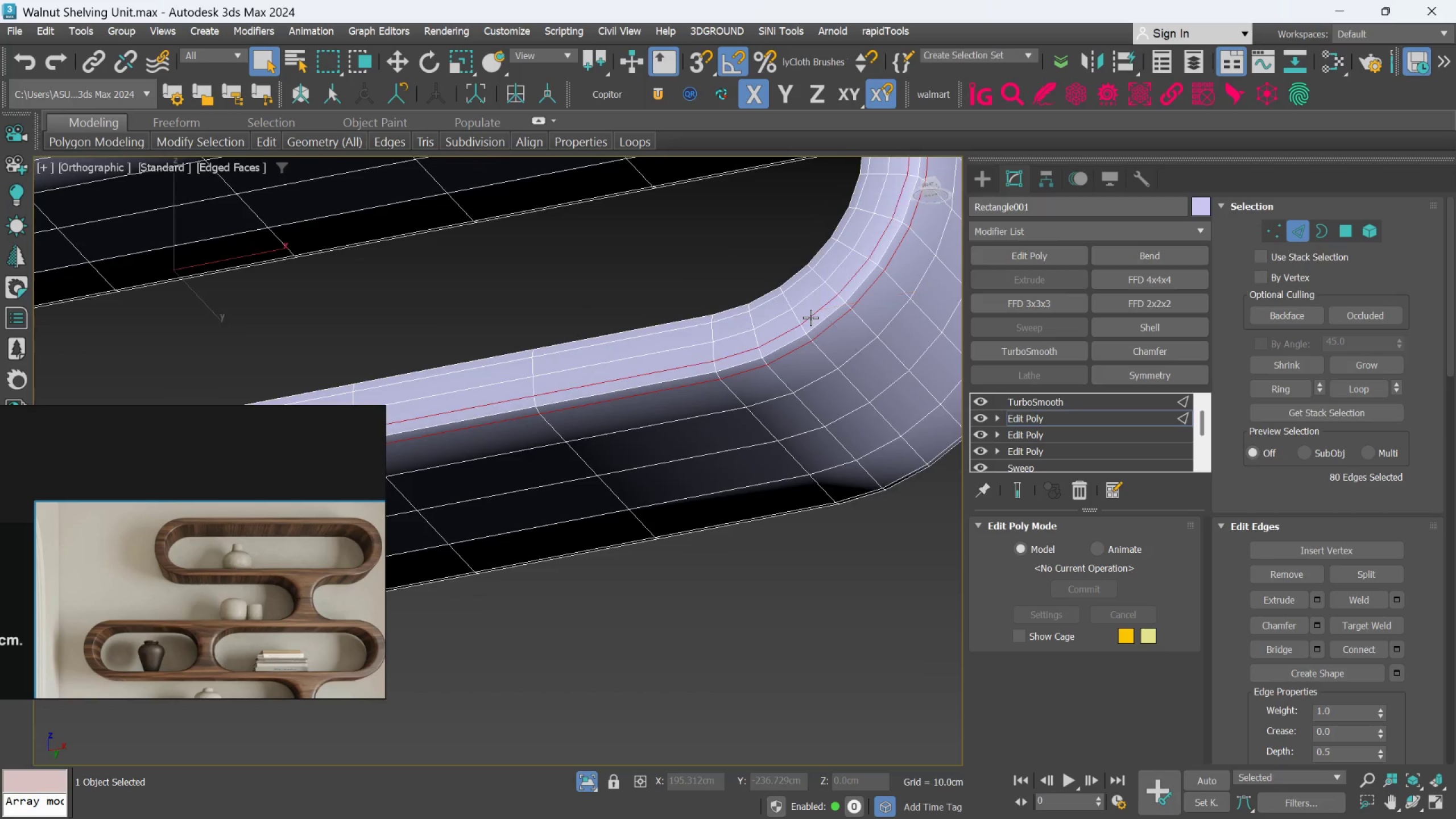 
scroll: coordinate [806, 326], scroll_direction: up, amount: 2.0
 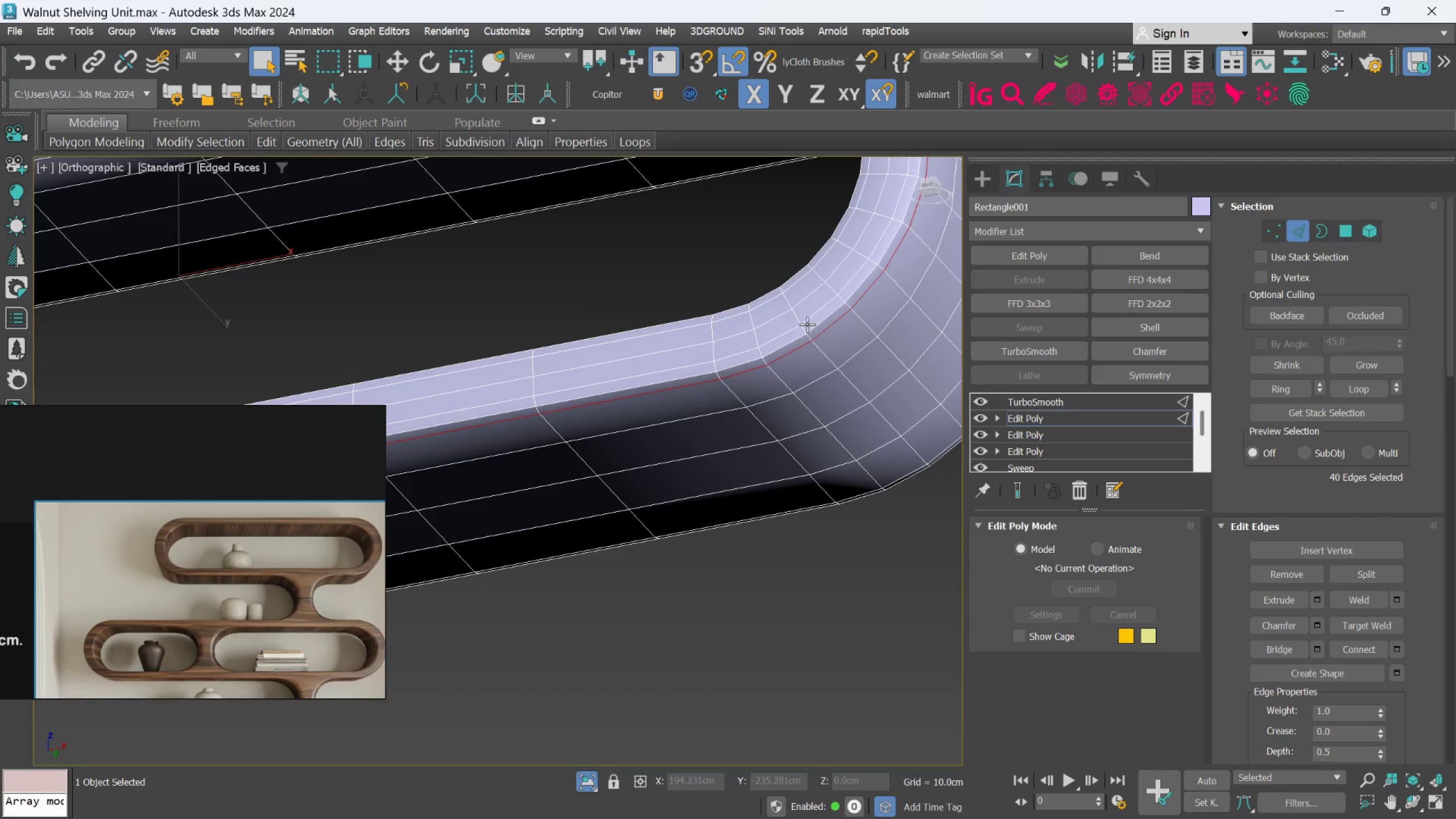 
double_click([810, 317])
 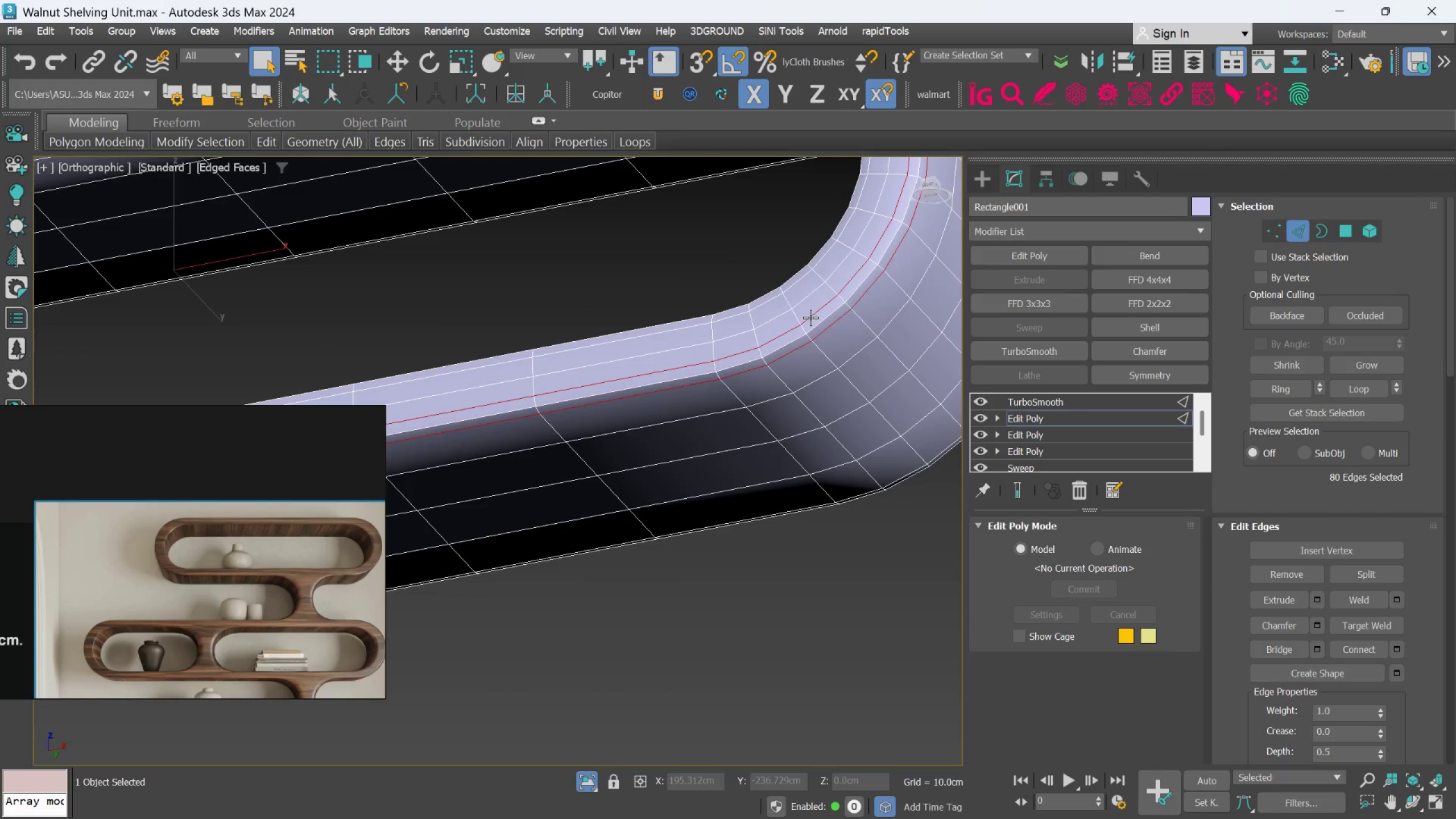 
hold_key(key=AltLeft, duration=0.92)
 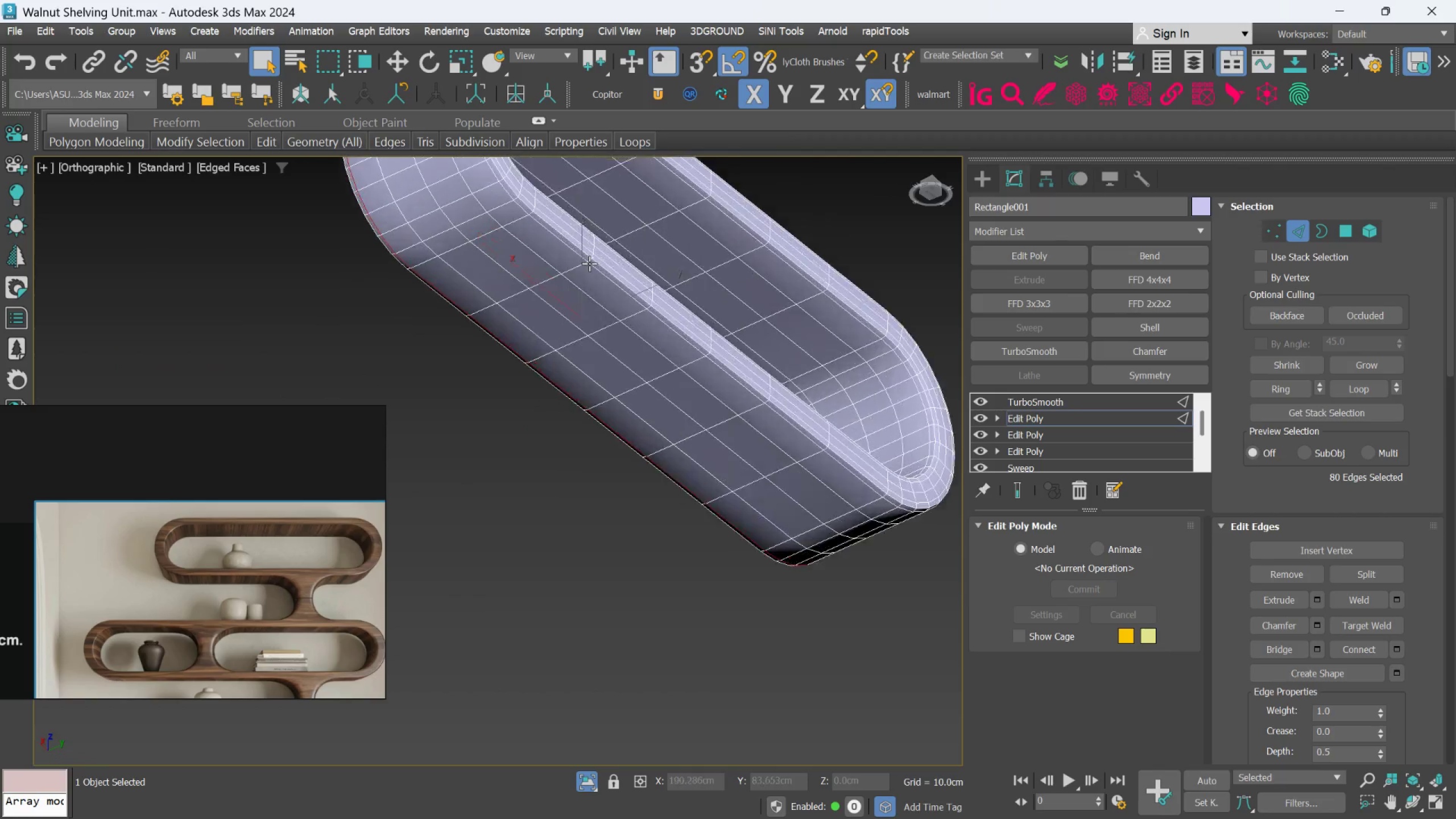 
scroll: coordinate [810, 317], scroll_direction: down, amount: 3.0
 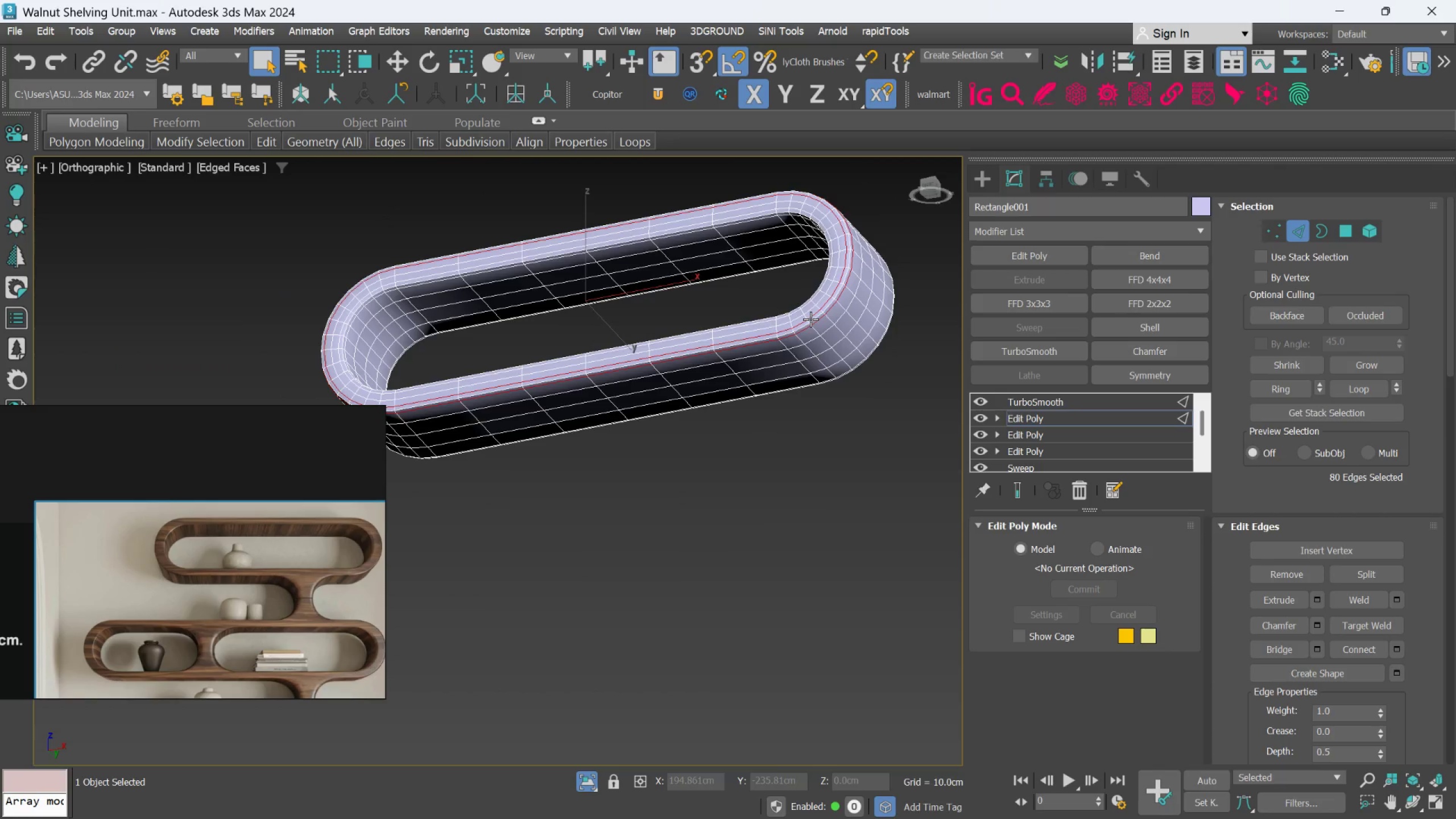 
scroll: coordinate [589, 263], scroll_direction: up, amount: 2.0
 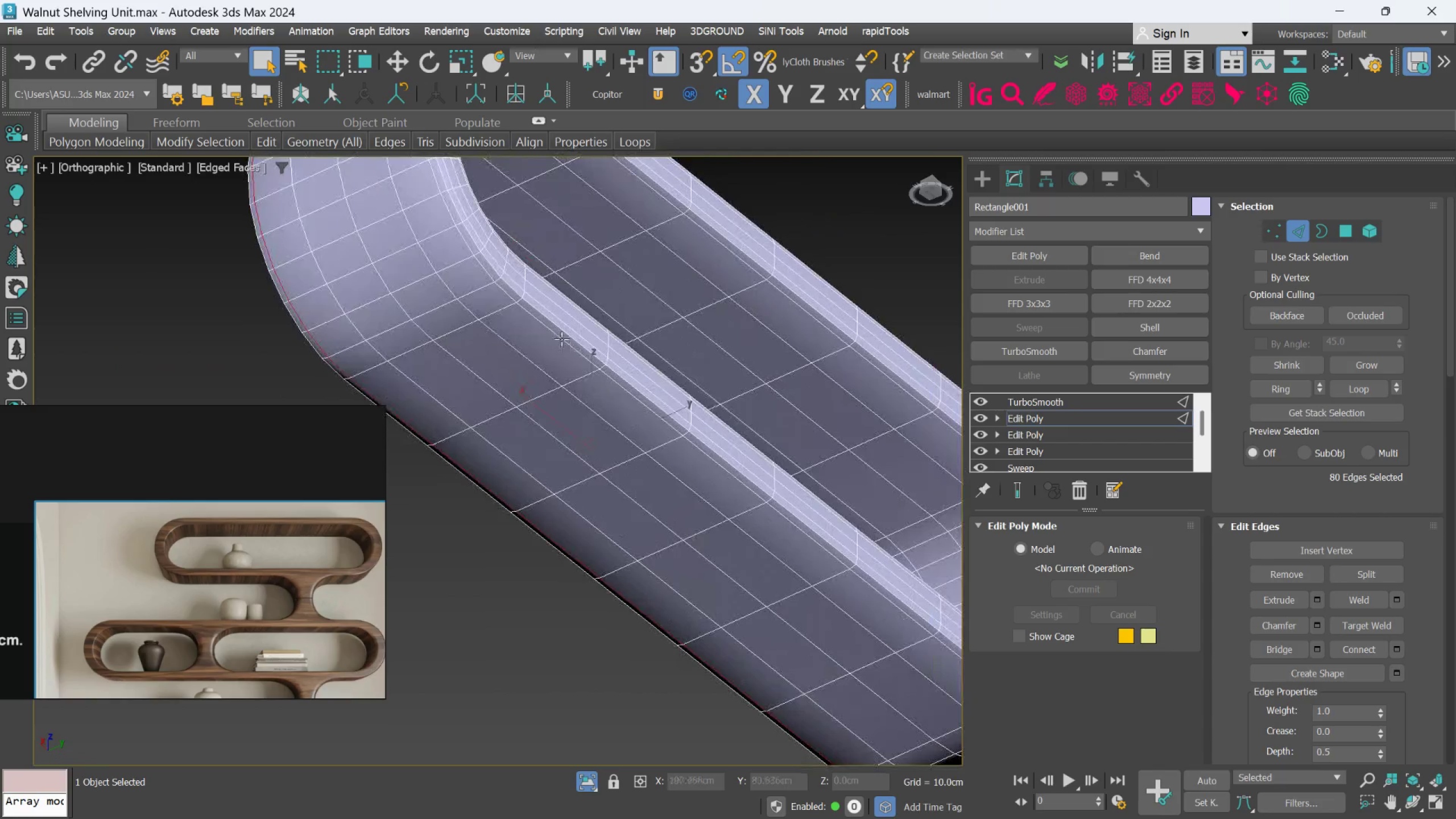 
hold_key(key=ControlLeft, duration=1.78)
 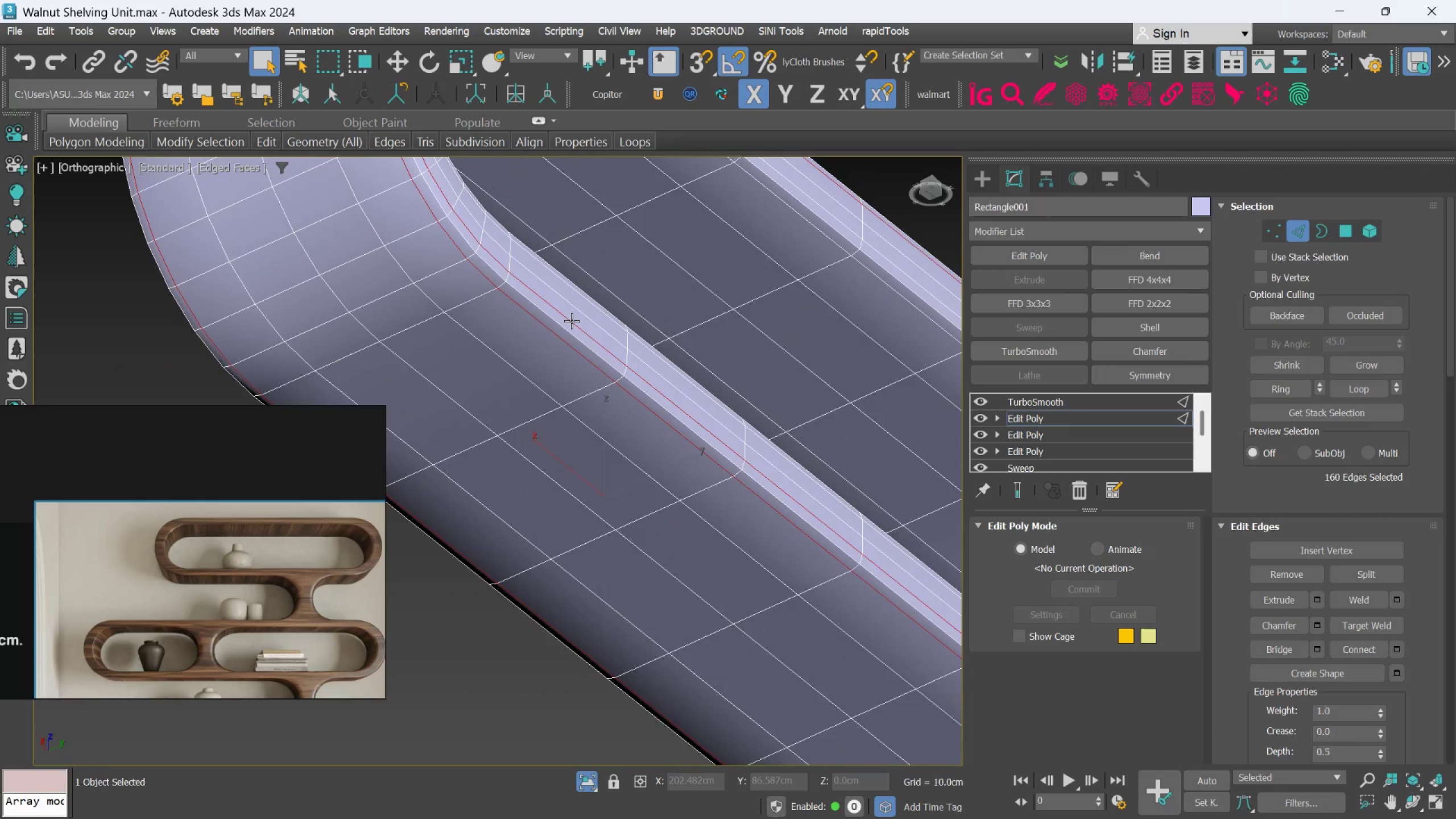 
scroll: coordinate [561, 337], scroll_direction: up, amount: 1.0
 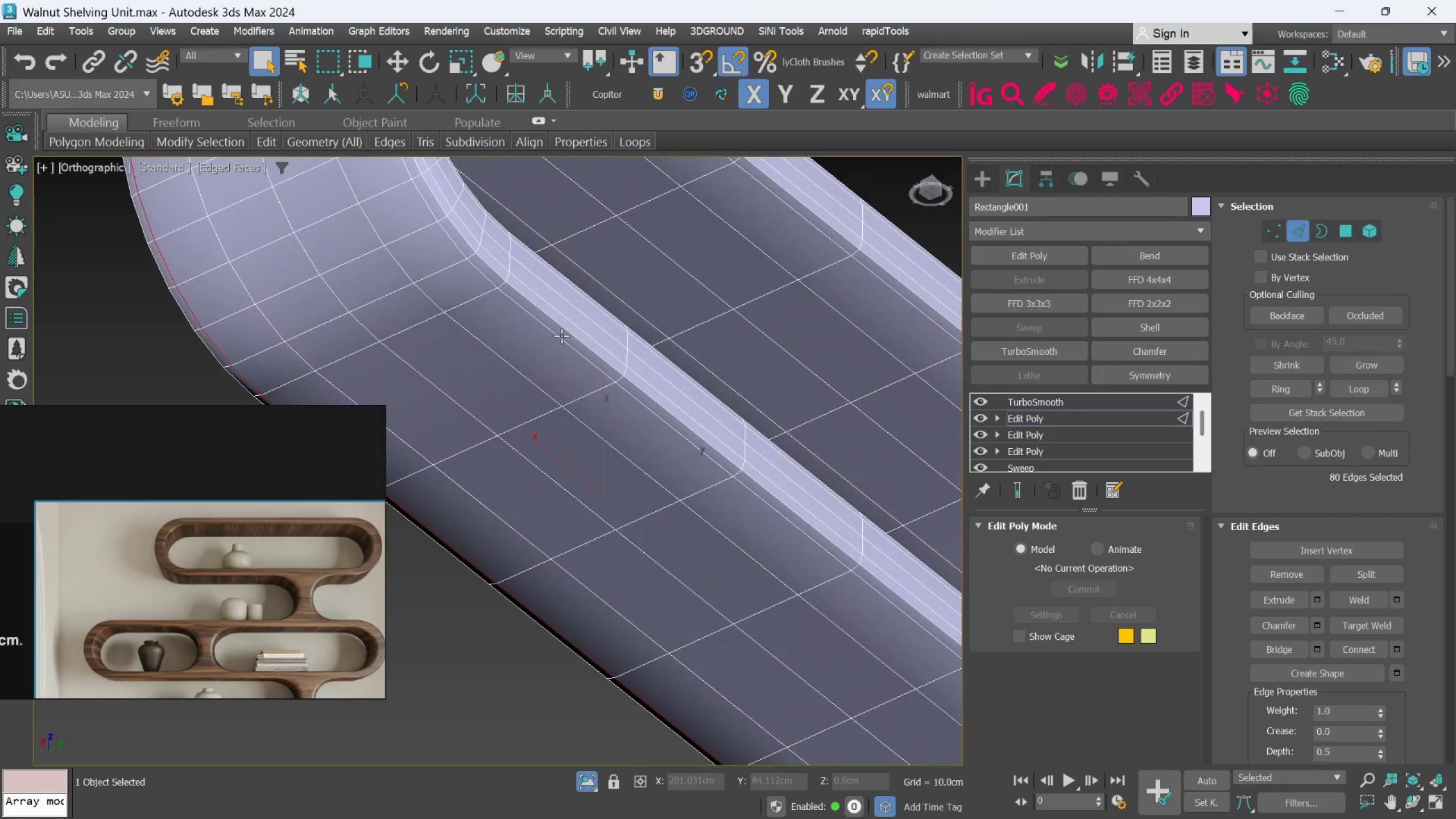 
double_click([561, 336])
 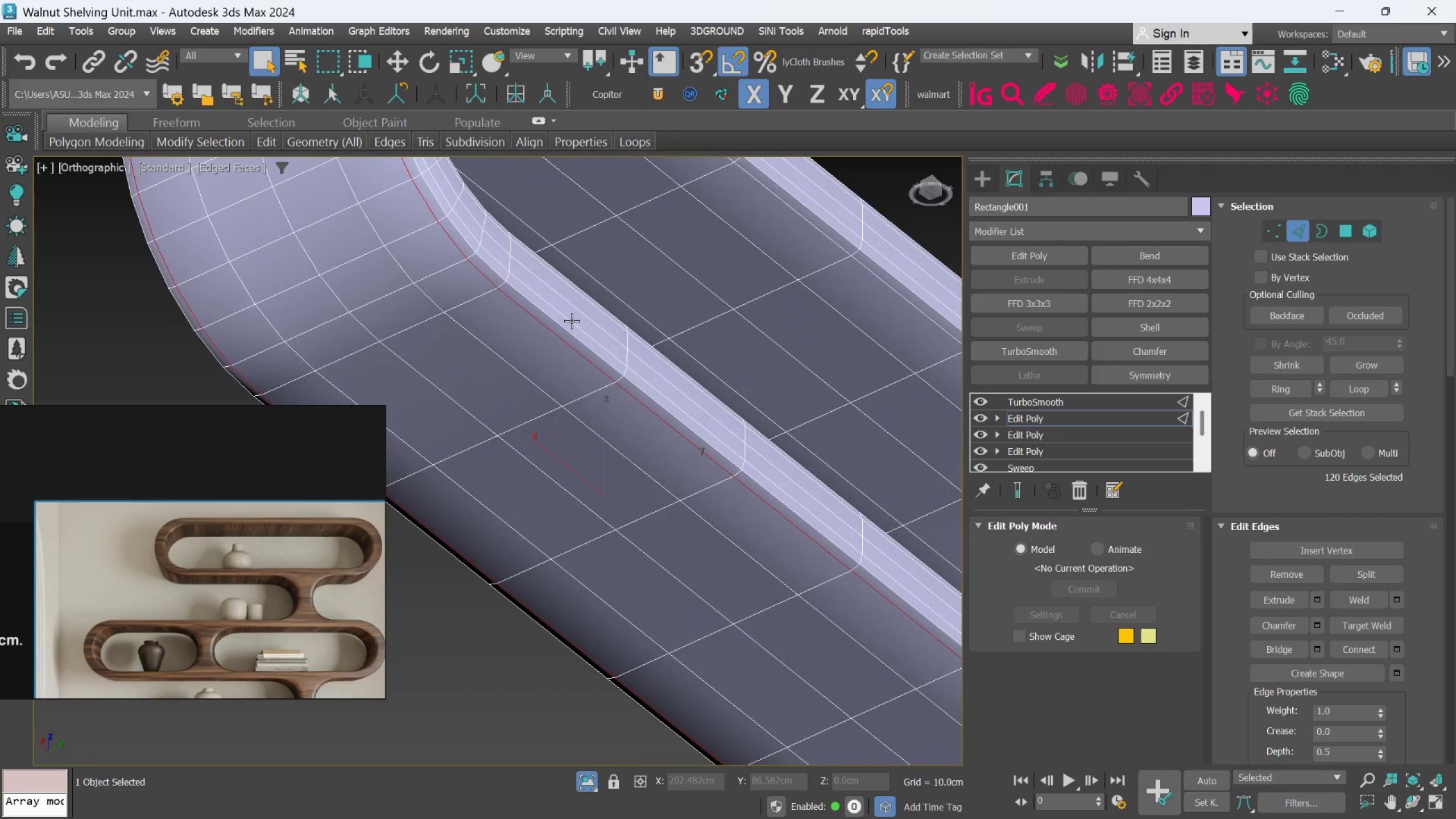 
double_click([572, 321])
 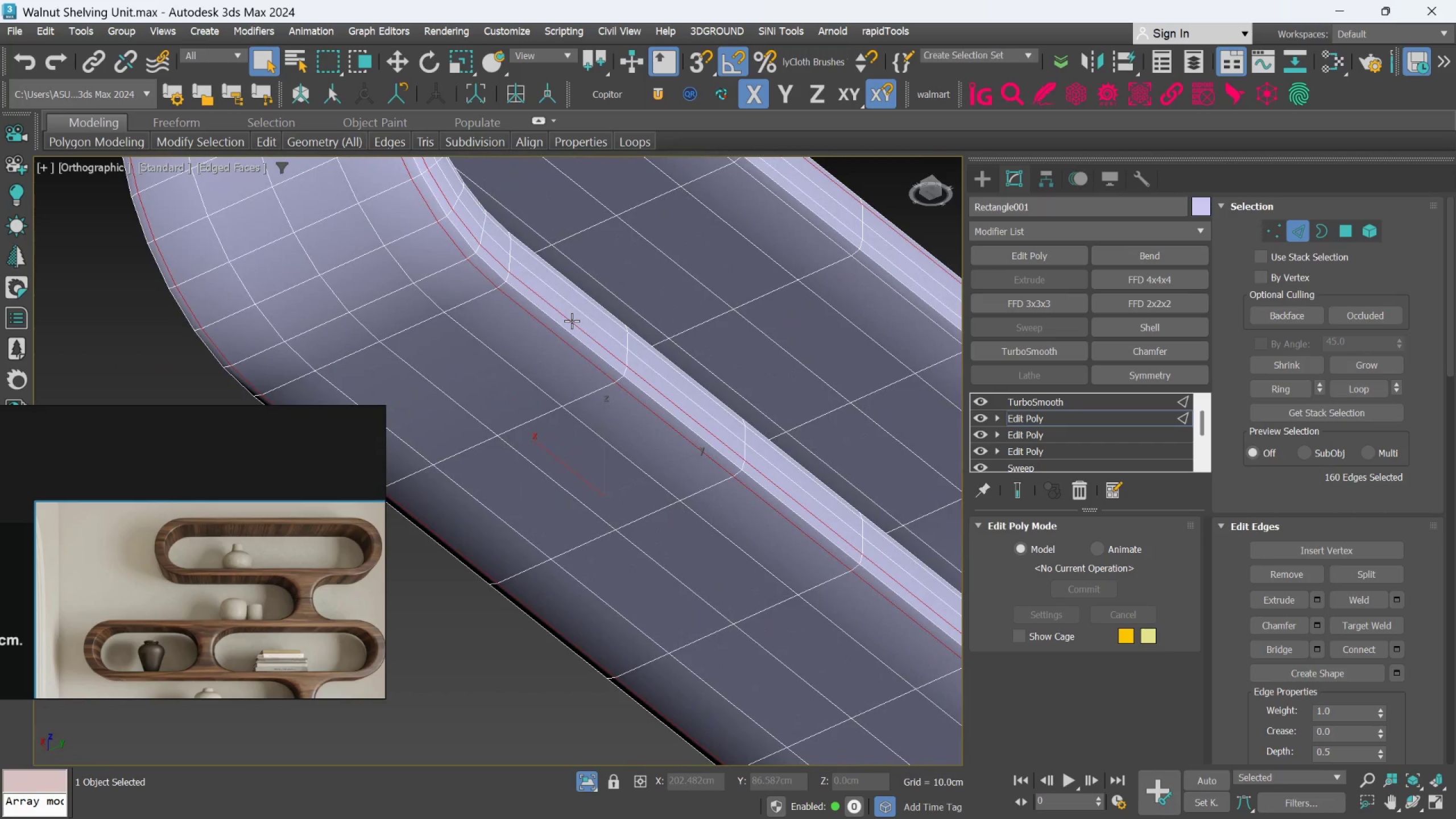 
key(Control+Backspace)
 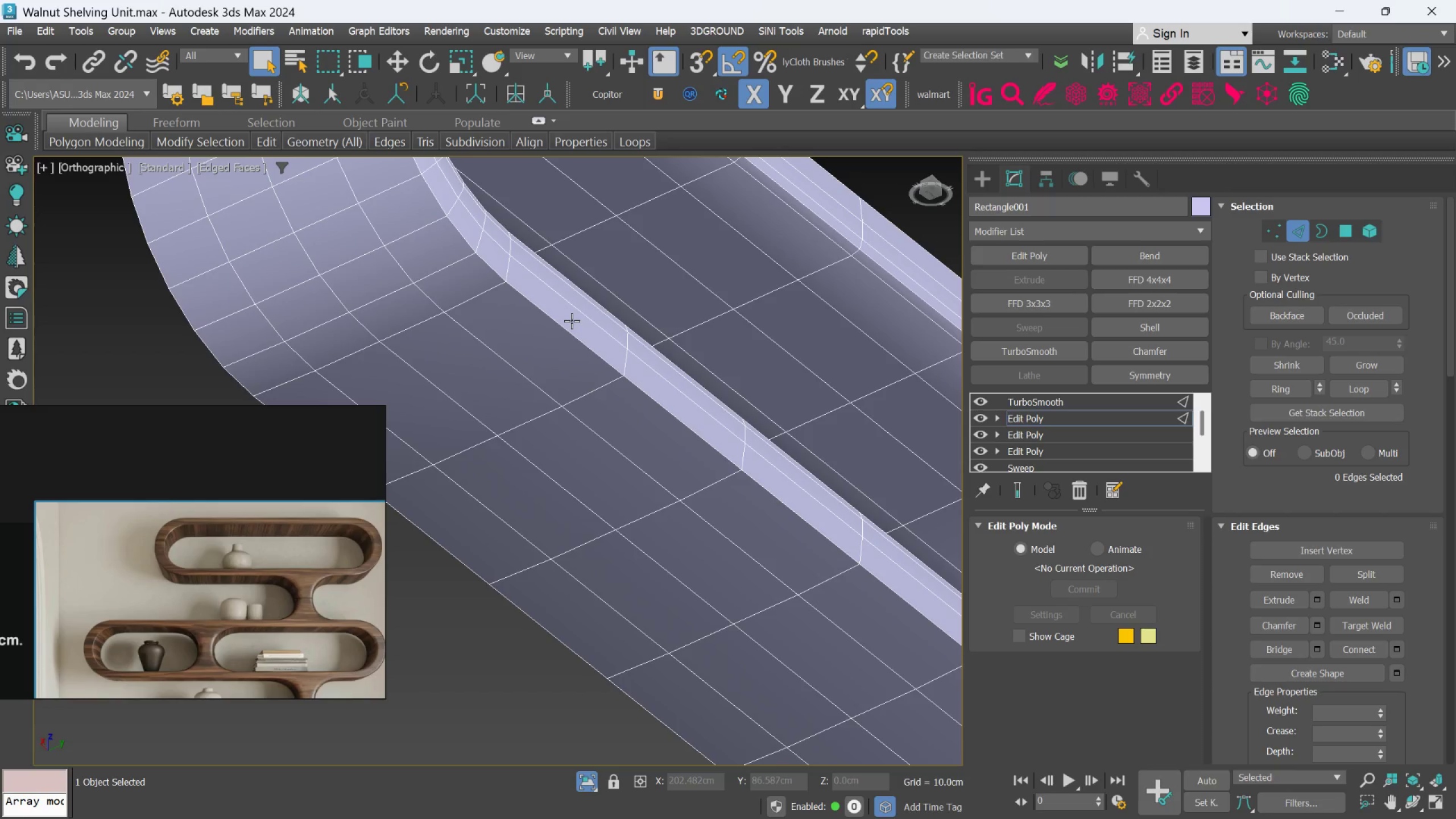 
hold_key(key=AltLeft, duration=0.73)
 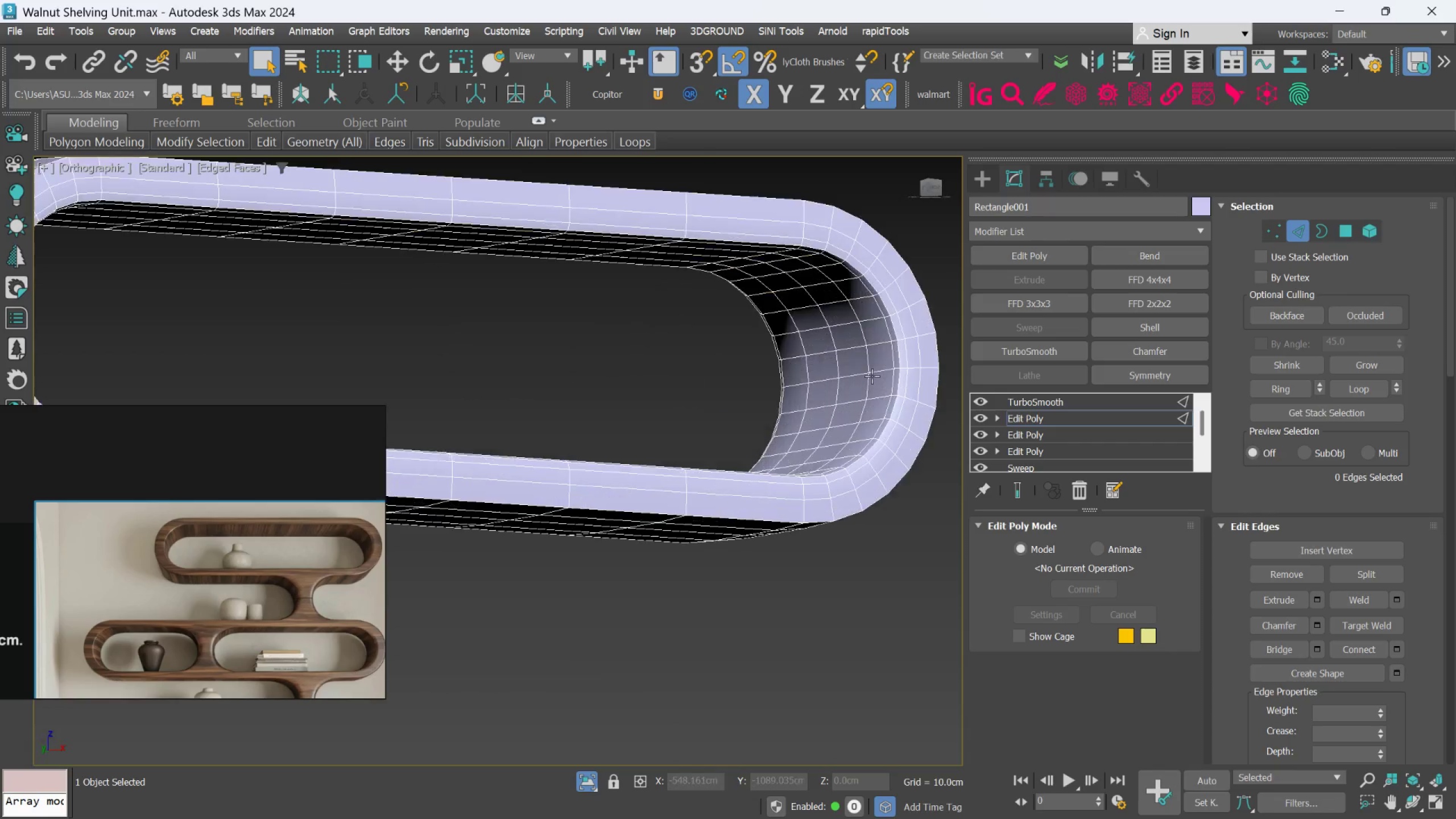 
scroll: coordinate [572, 321], scroll_direction: down, amount: 3.0
 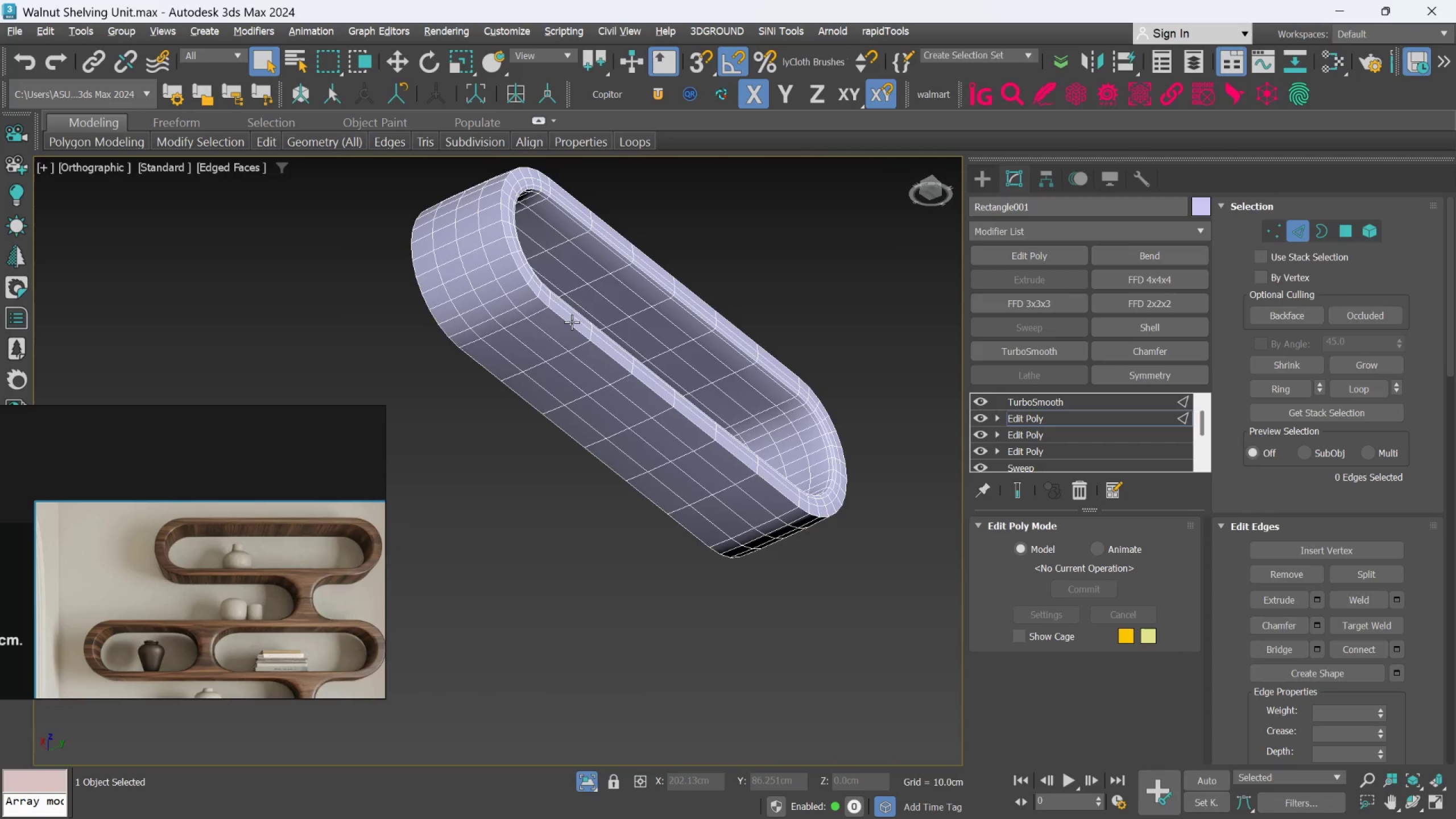 
hold_key(key=AltLeft, duration=0.72)
 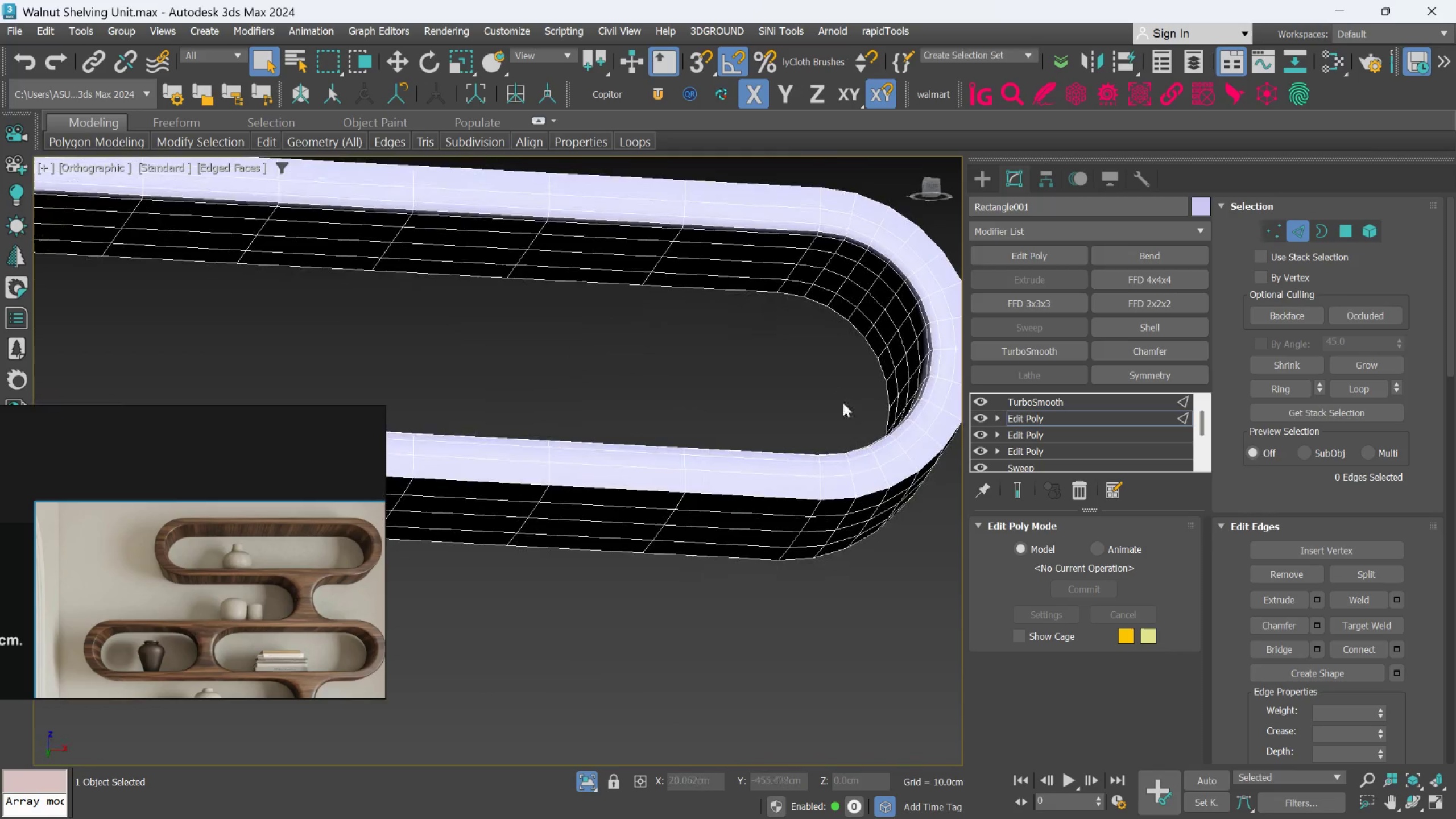 
scroll: coordinate [867, 376], scroll_direction: up, amount: 2.0
 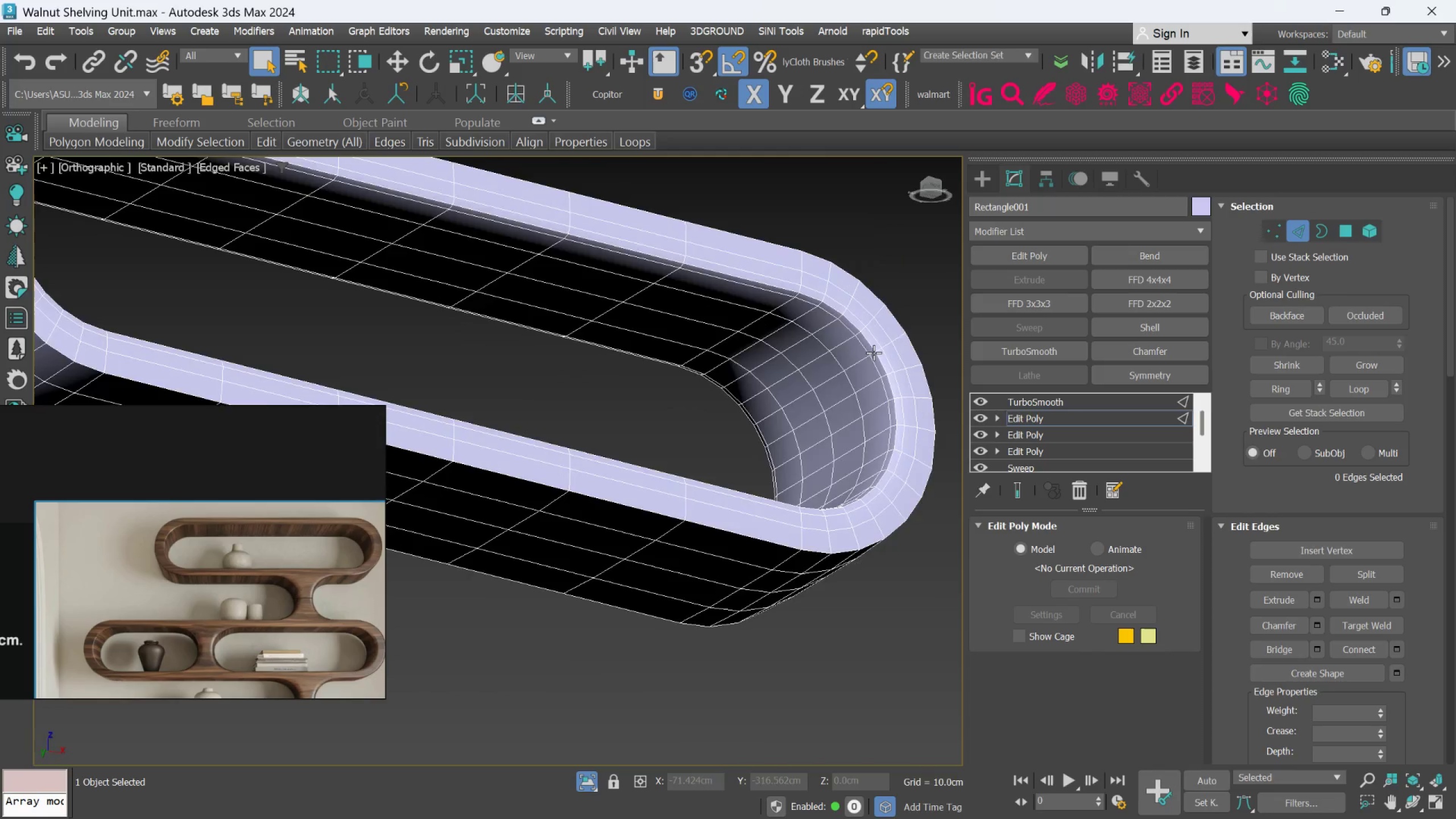 
key(F)
 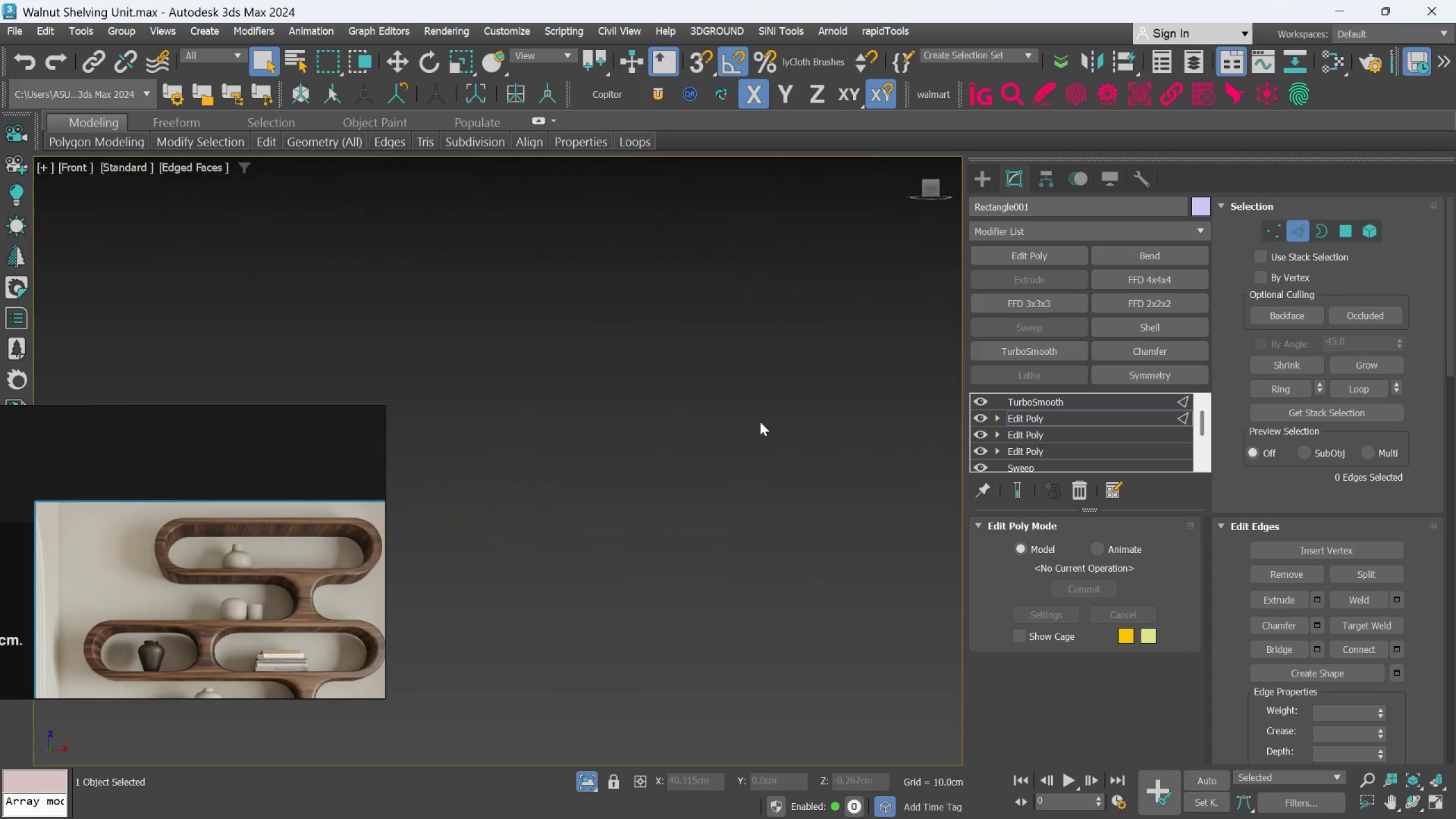 
scroll: coordinate [789, 361], scroll_direction: down, amount: 1.0
 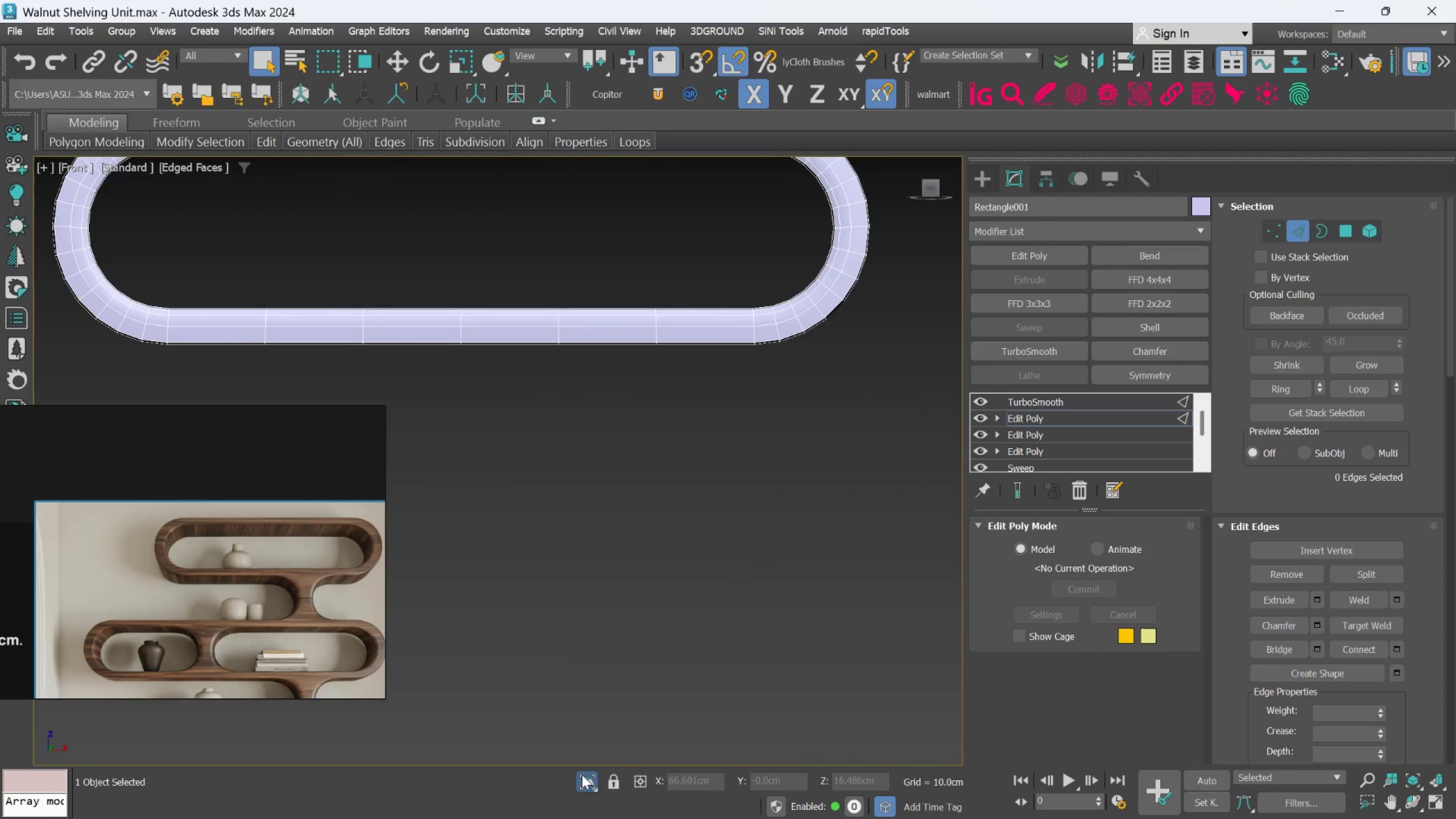 
left_click([584, 778])
 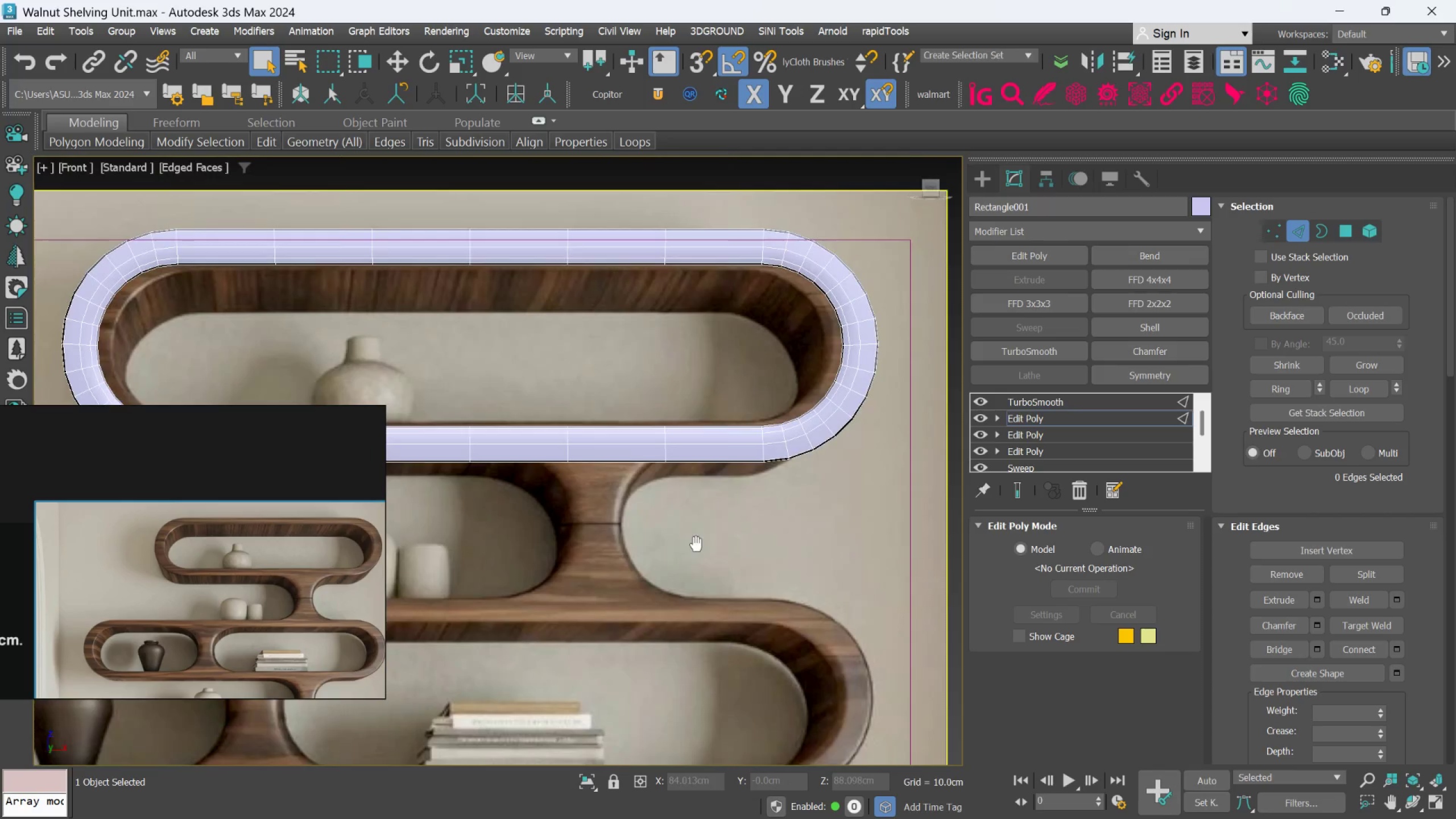 
scroll: coordinate [650, 441], scroll_direction: up, amount: 1.0
 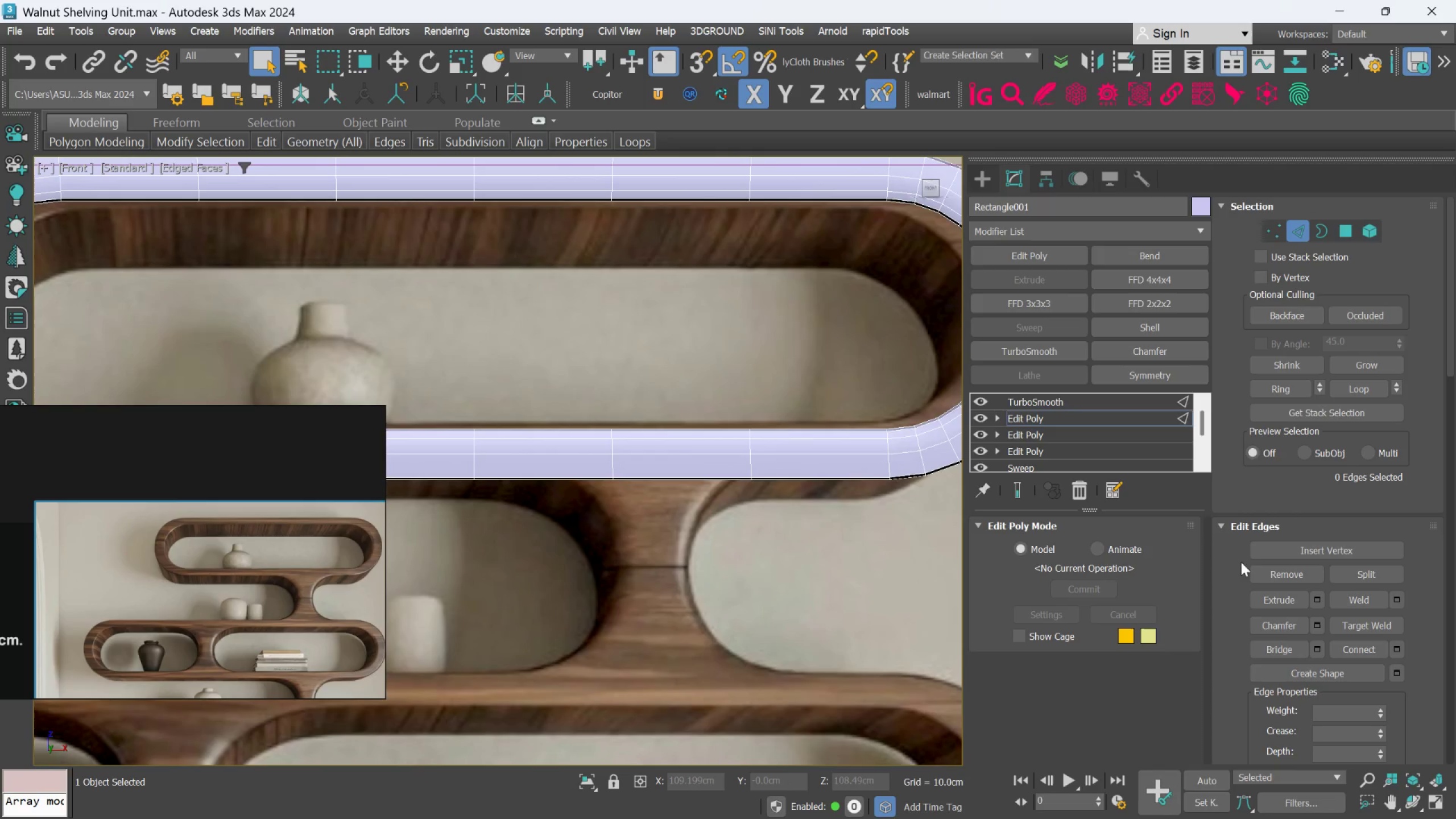 
scroll: coordinate [1331, 610], scroll_direction: down, amount: 11.0
 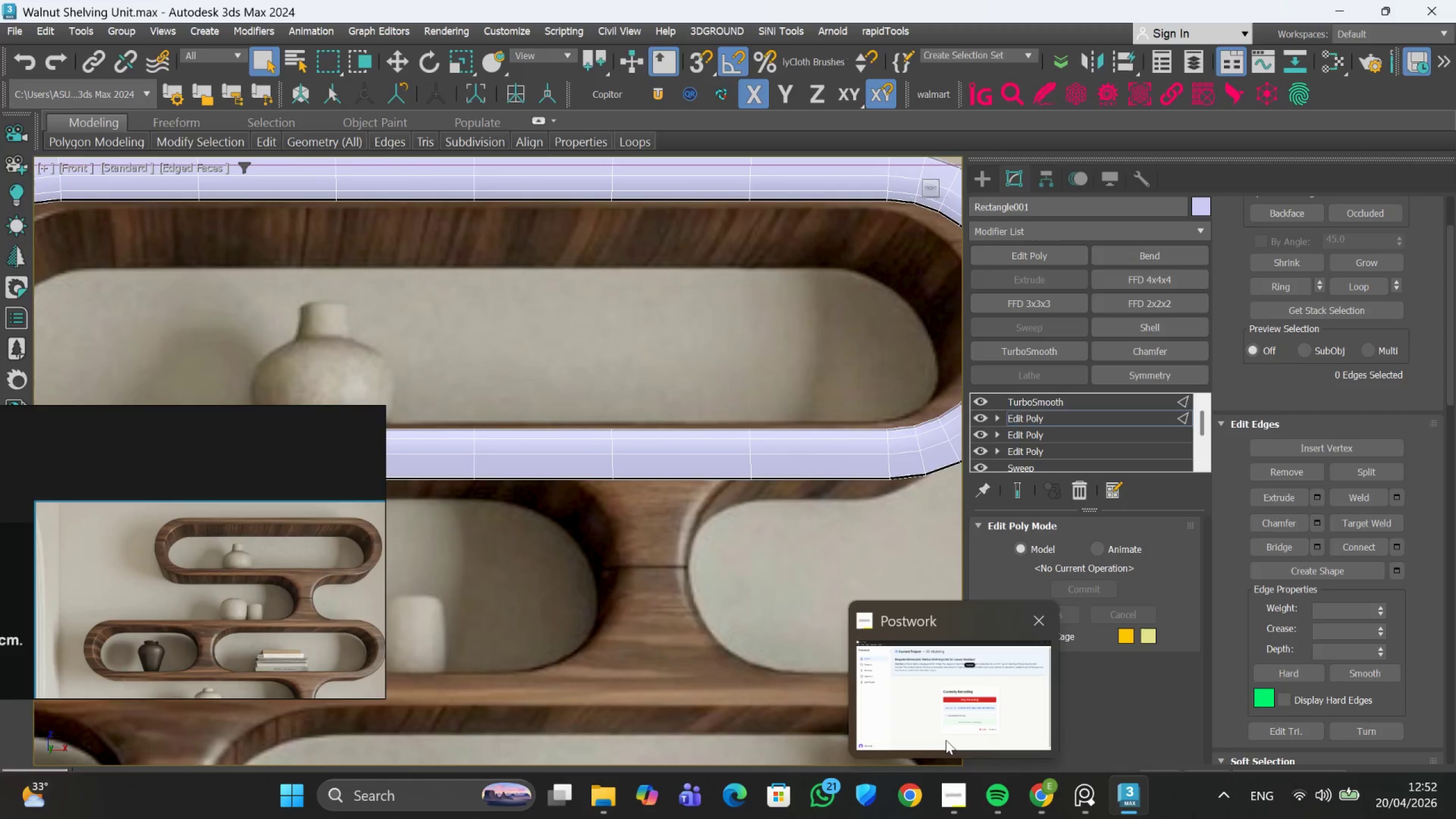 
left_click([946, 740])